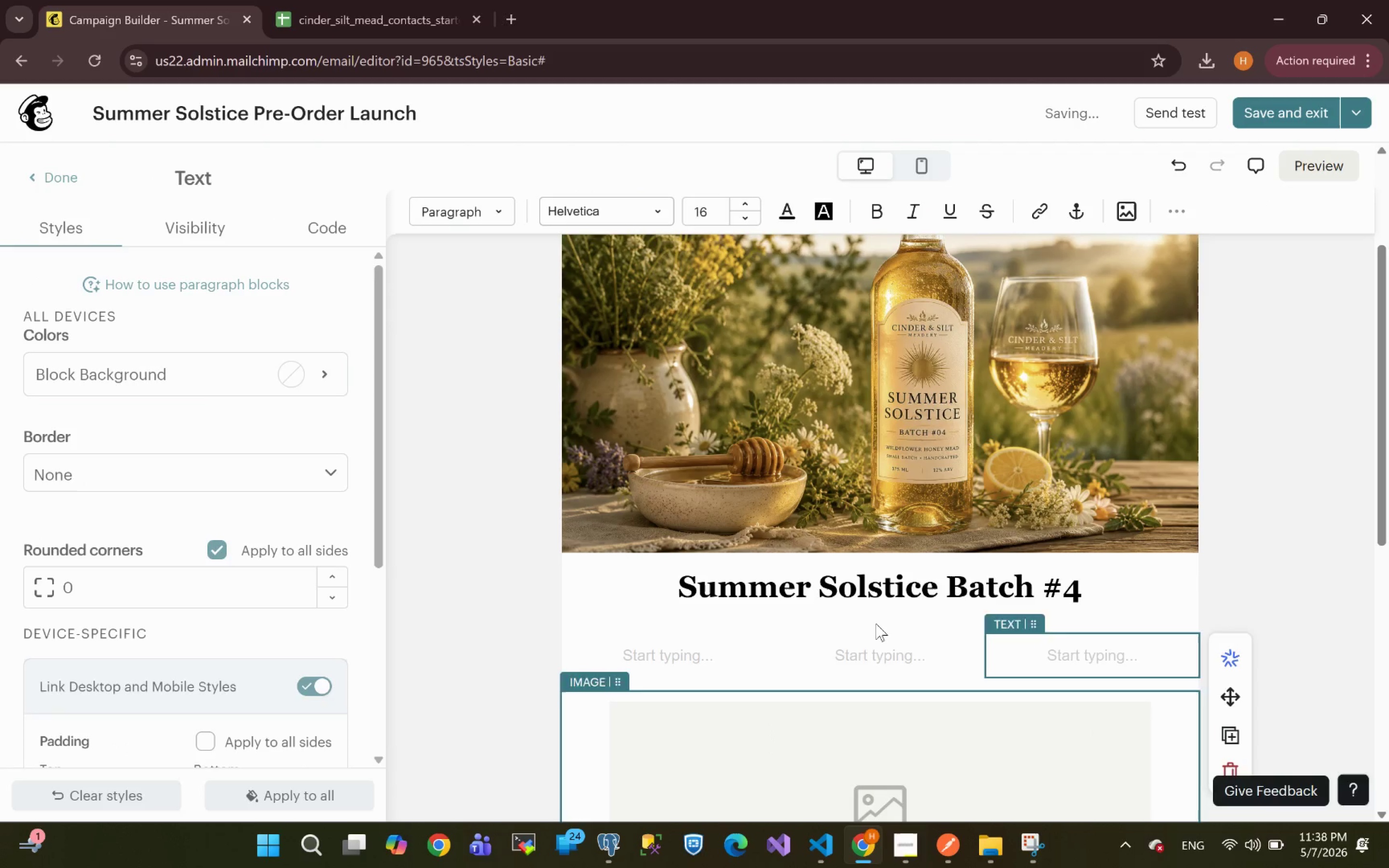 
left_click([899, 631])
 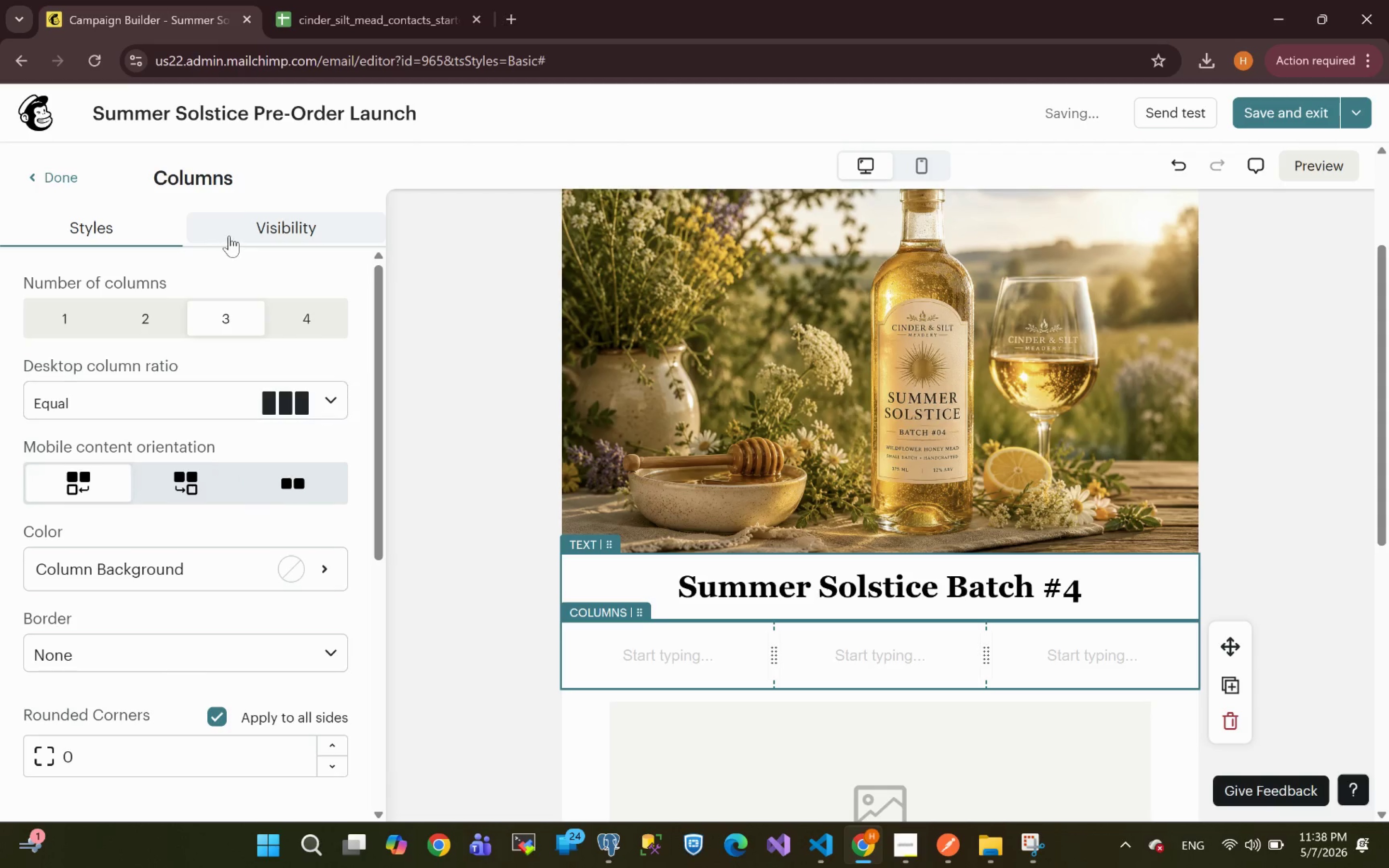 
wait(8.16)
 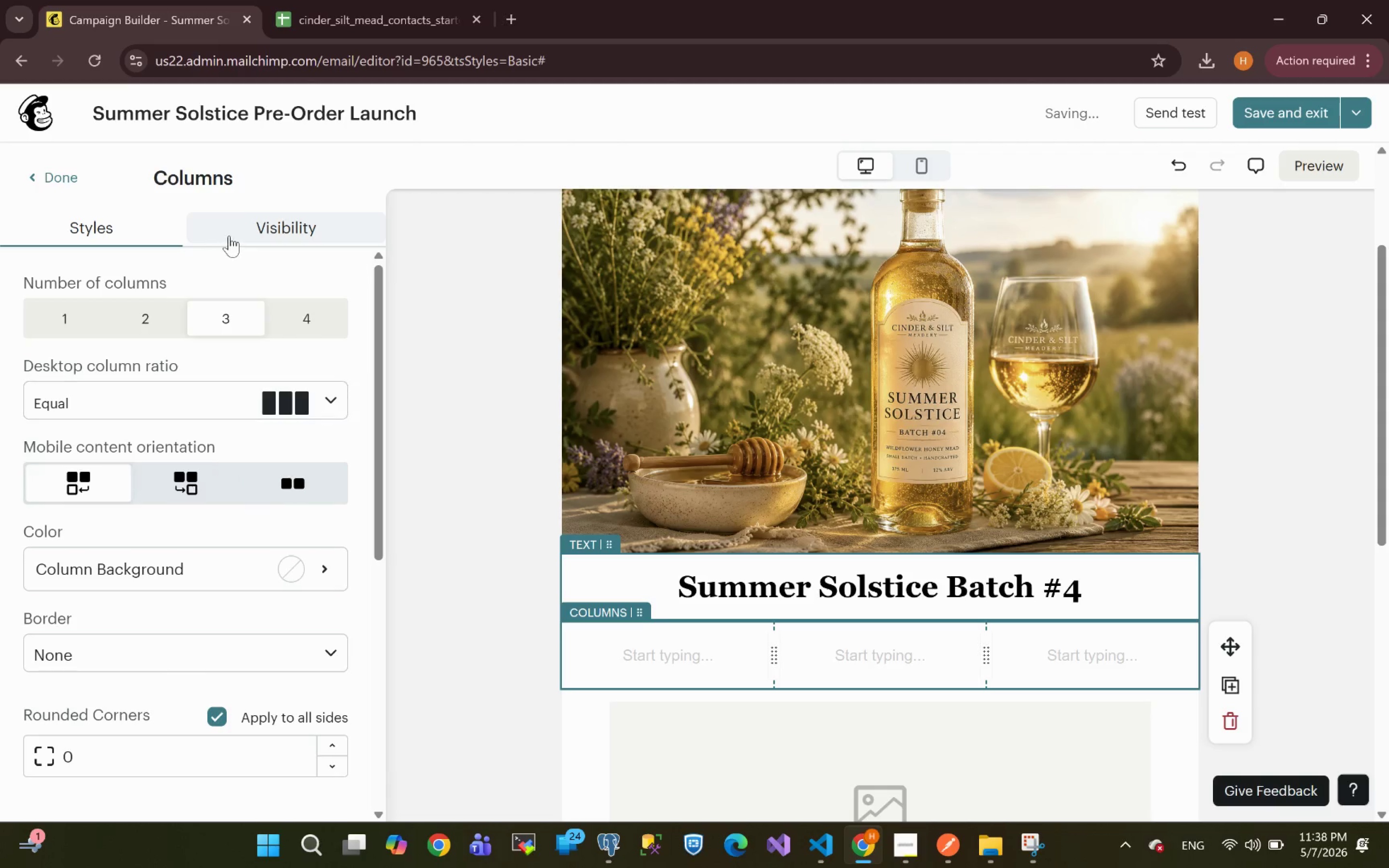 
left_click_drag(start_coordinate=[88, 627], to_coordinate=[0, 648])
 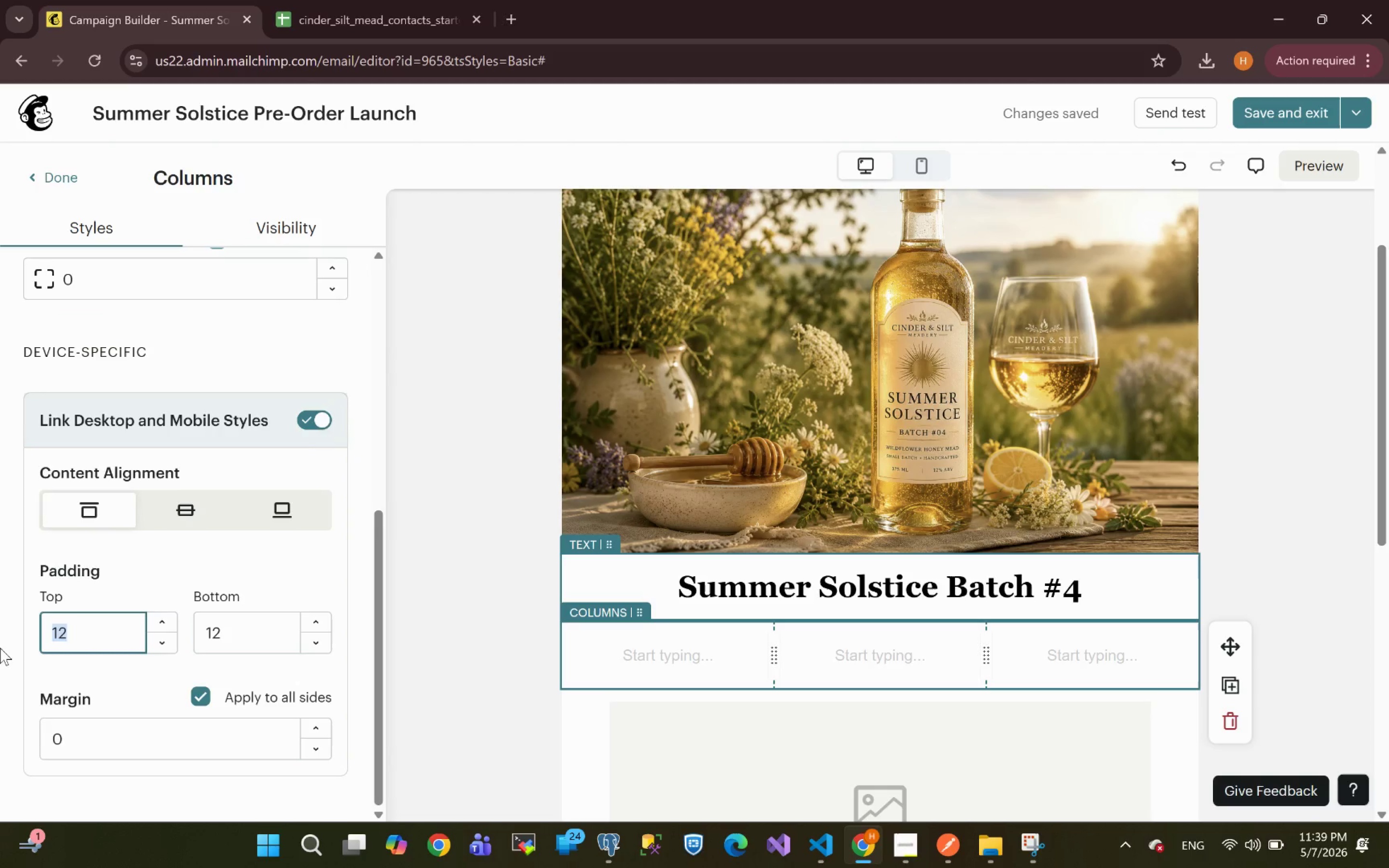 
key(0)
 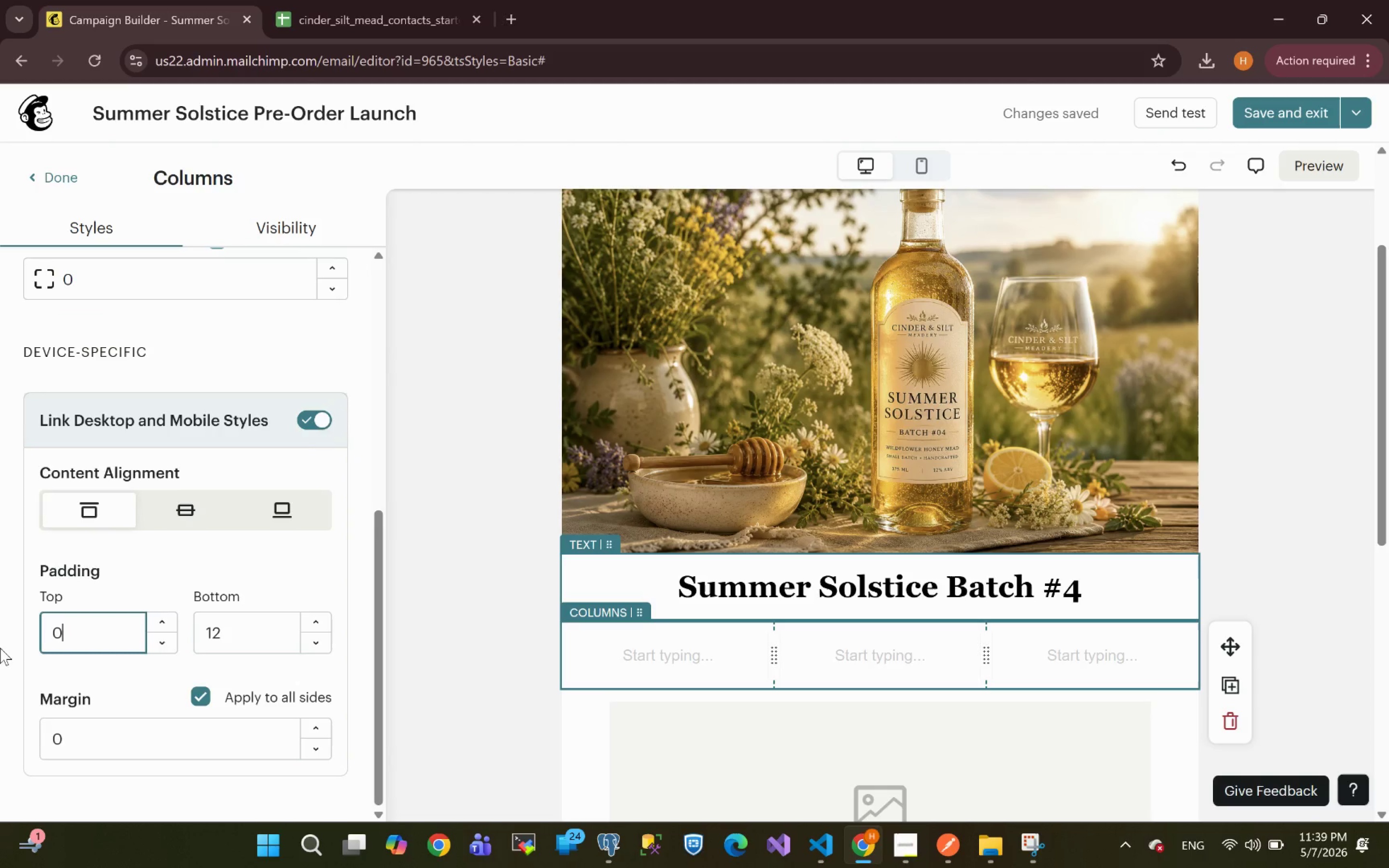 
key(Enter)
 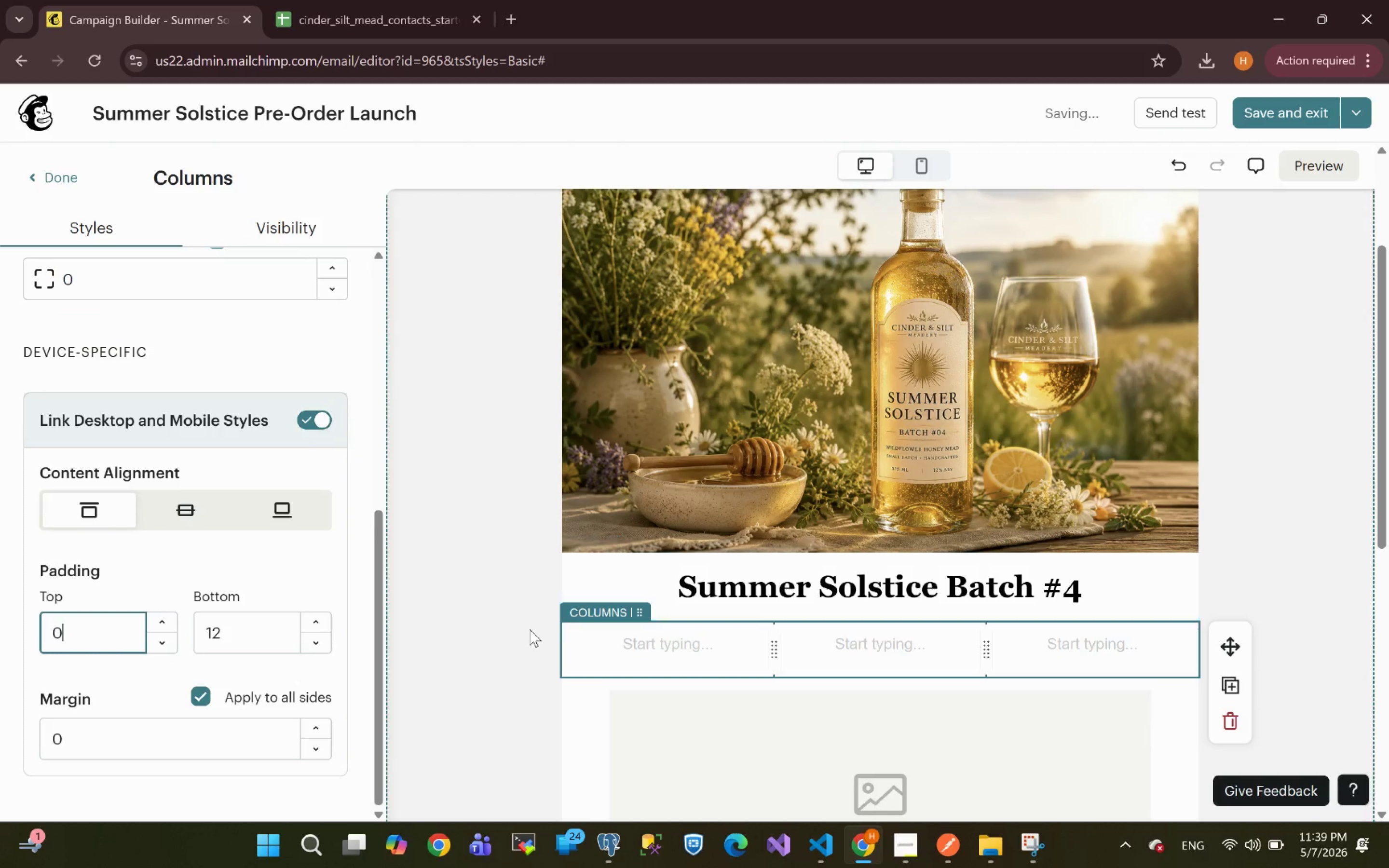 
left_click([658, 637])
 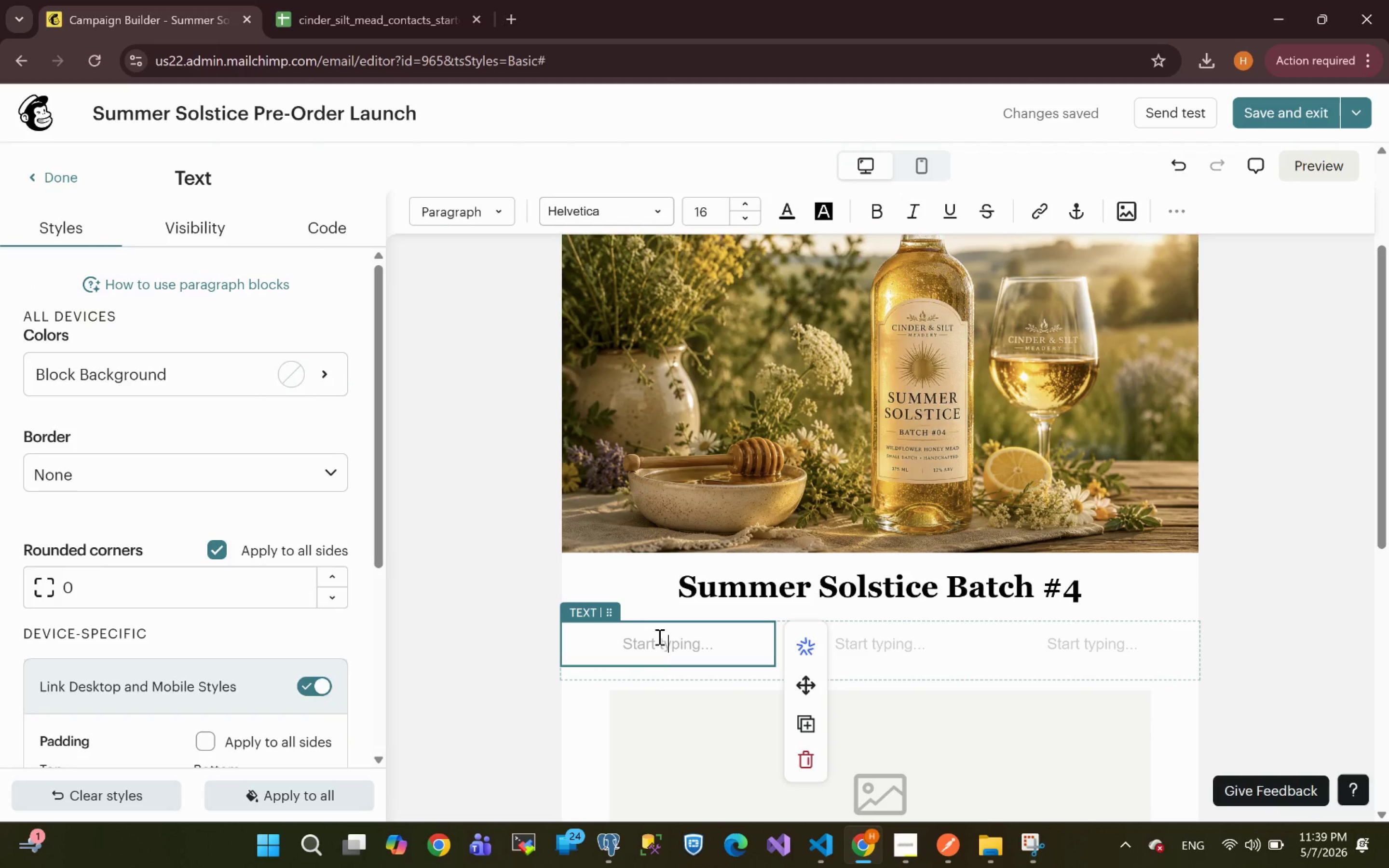 
wait(13.98)
 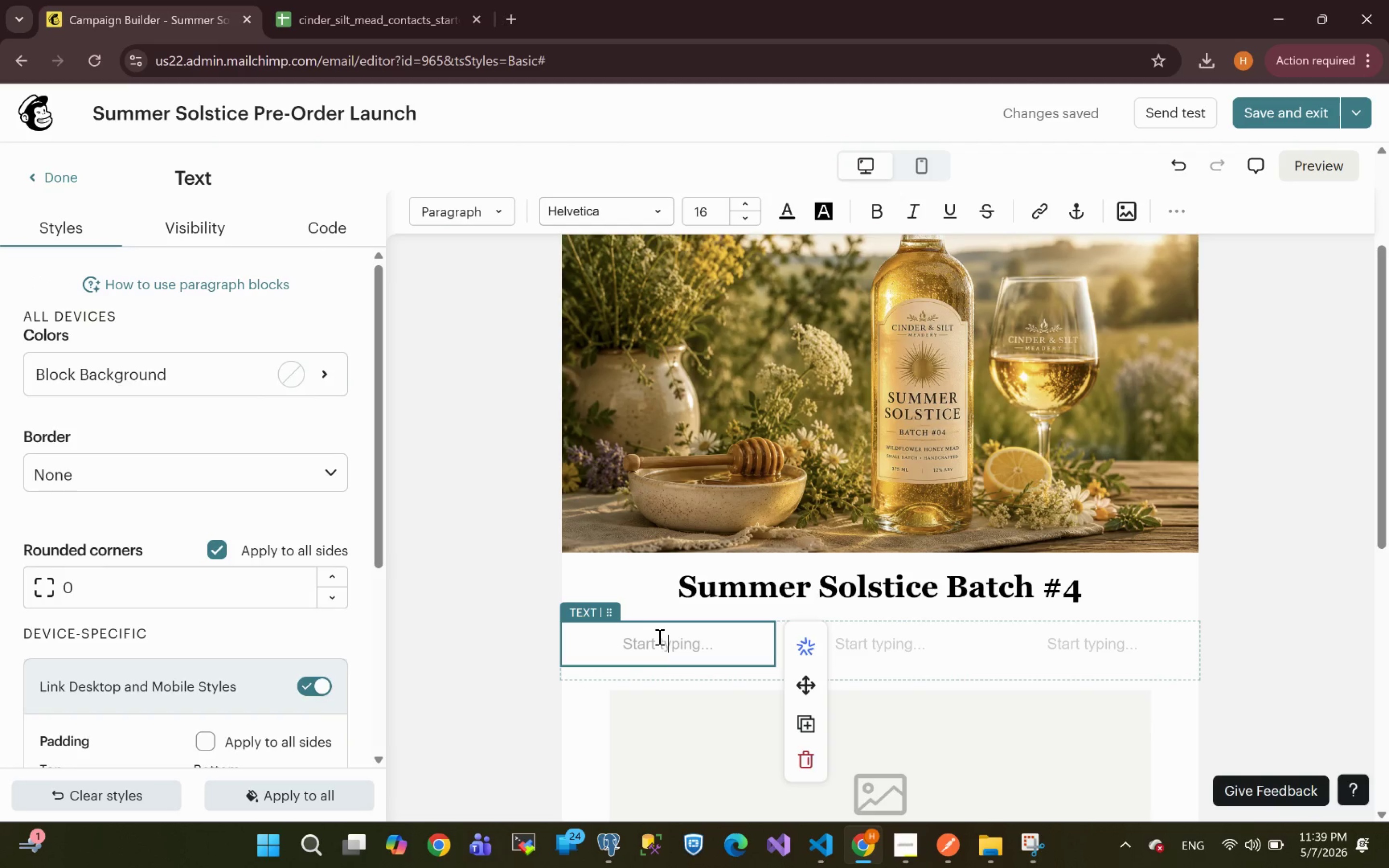 
hold_key(key=Minus, duration=0.76)
 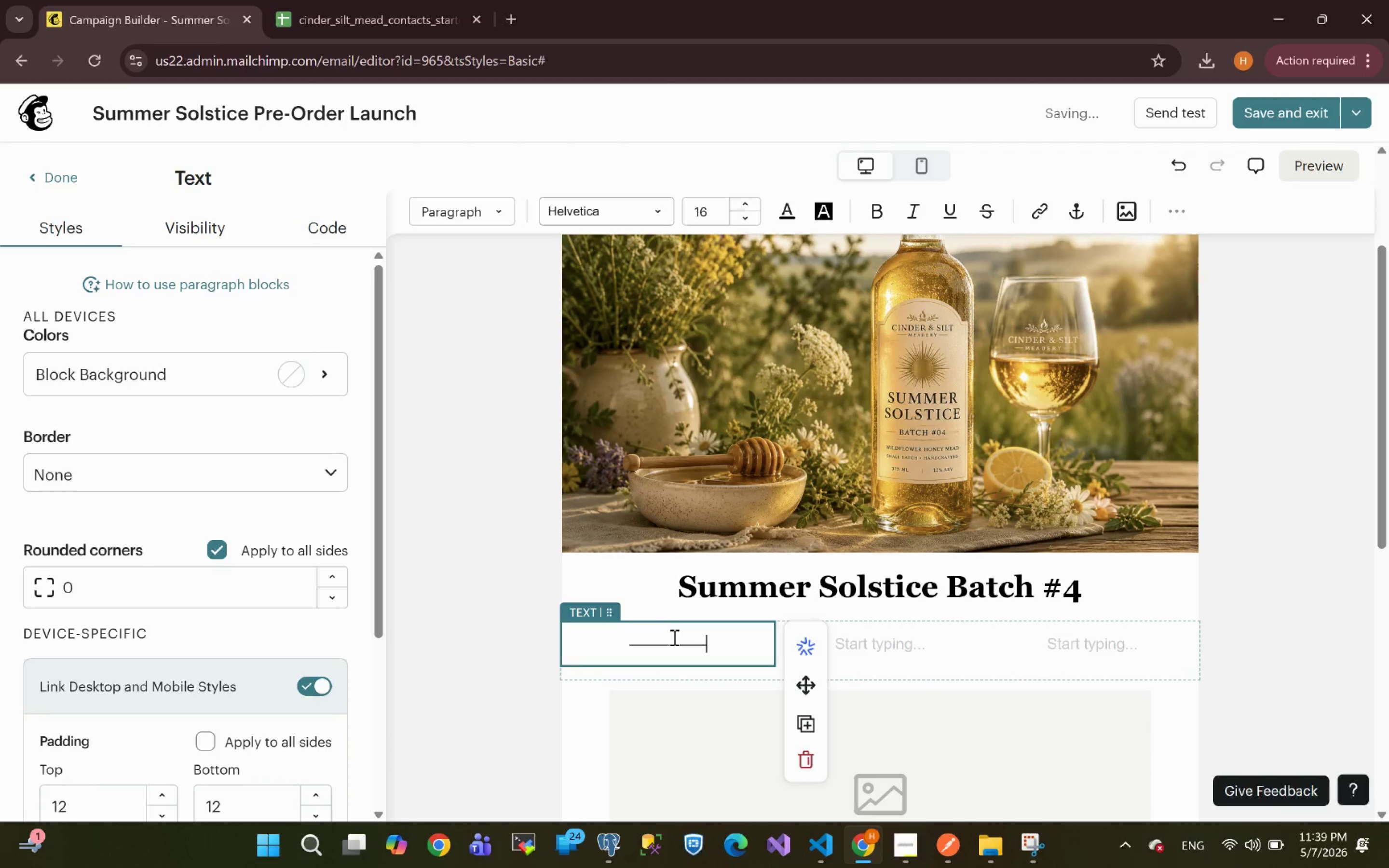 
hold_key(key=Minus, duration=0.66)
 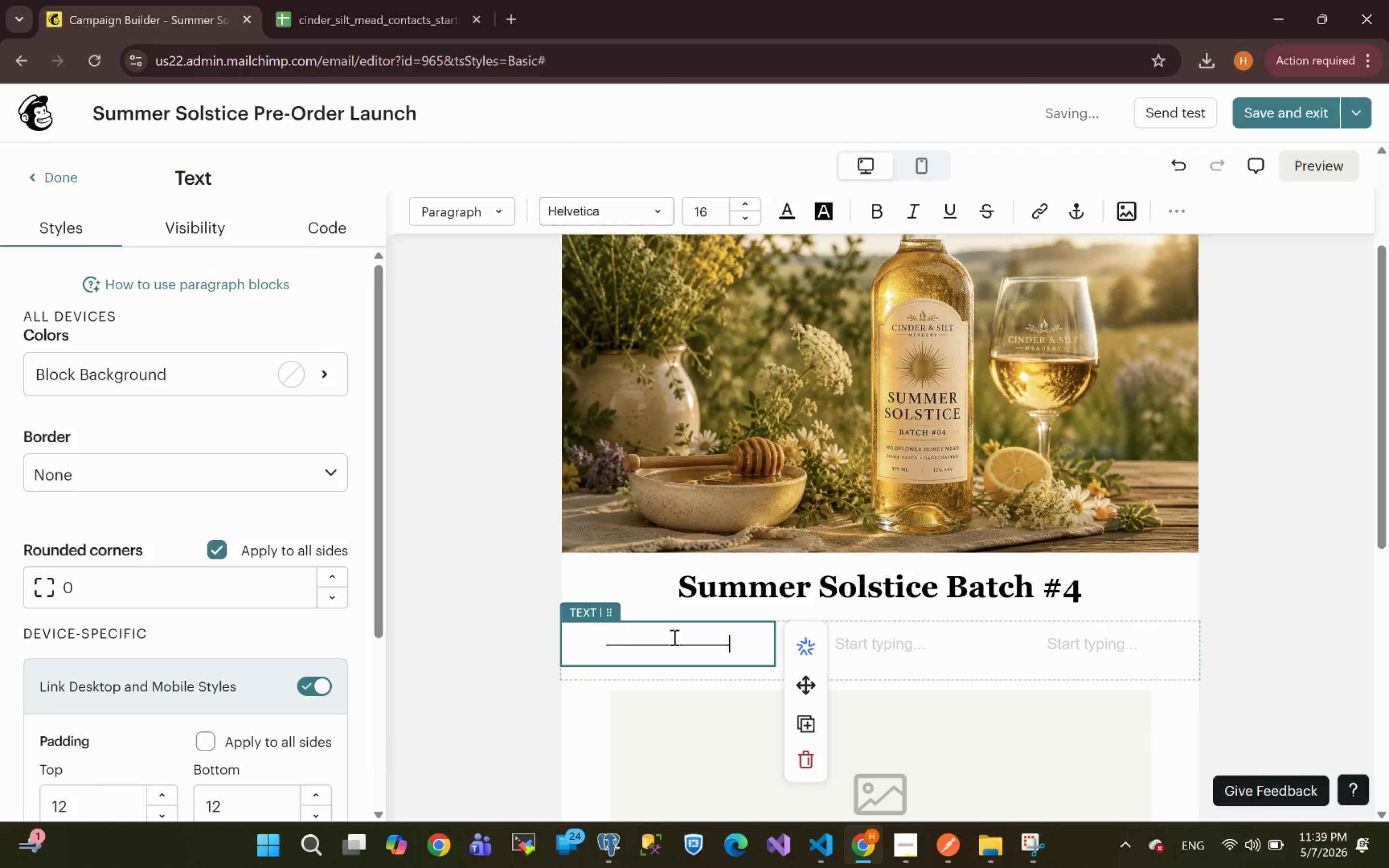 
key(Minus)
 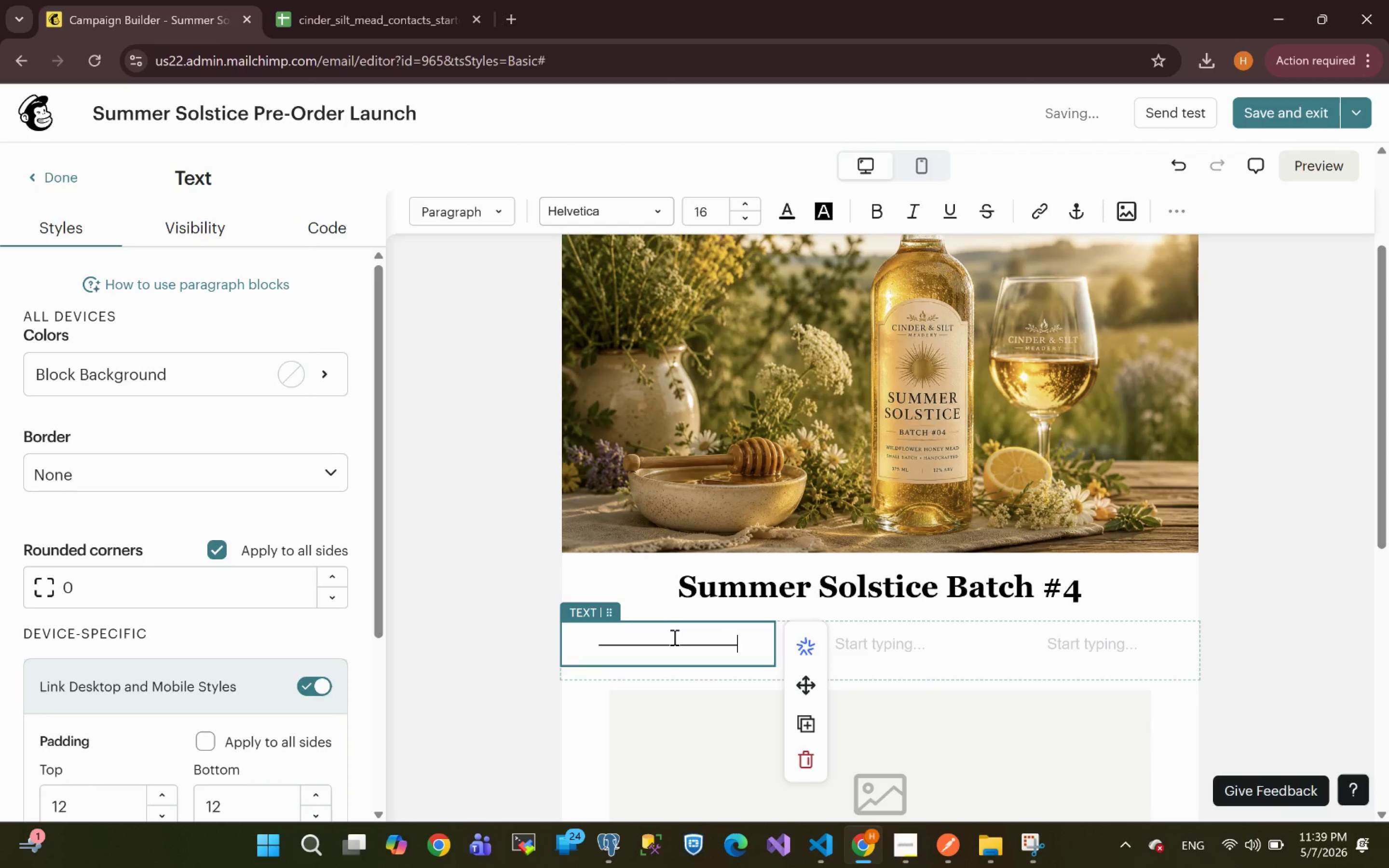 
key(Minus)
 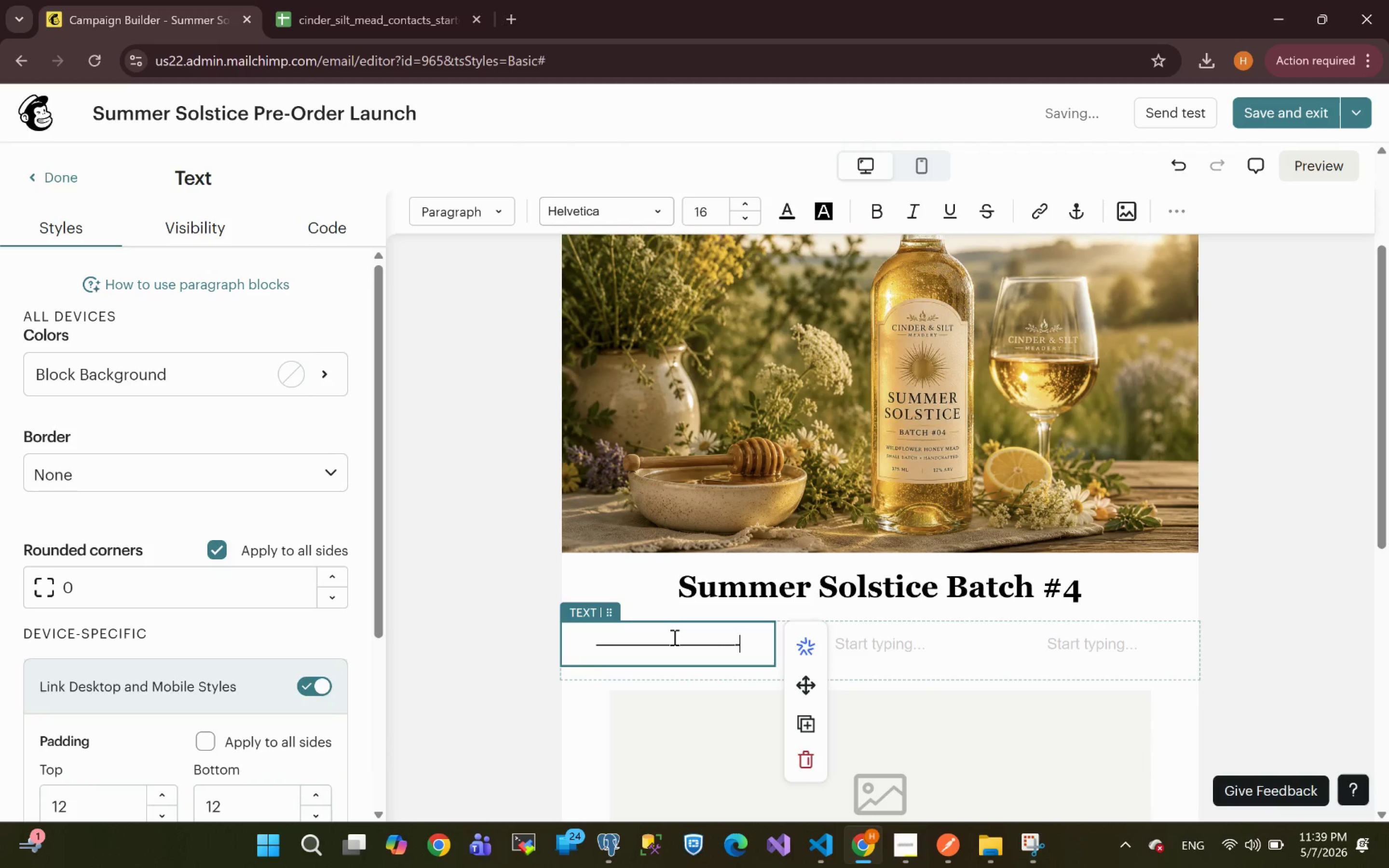 
key(Minus)
 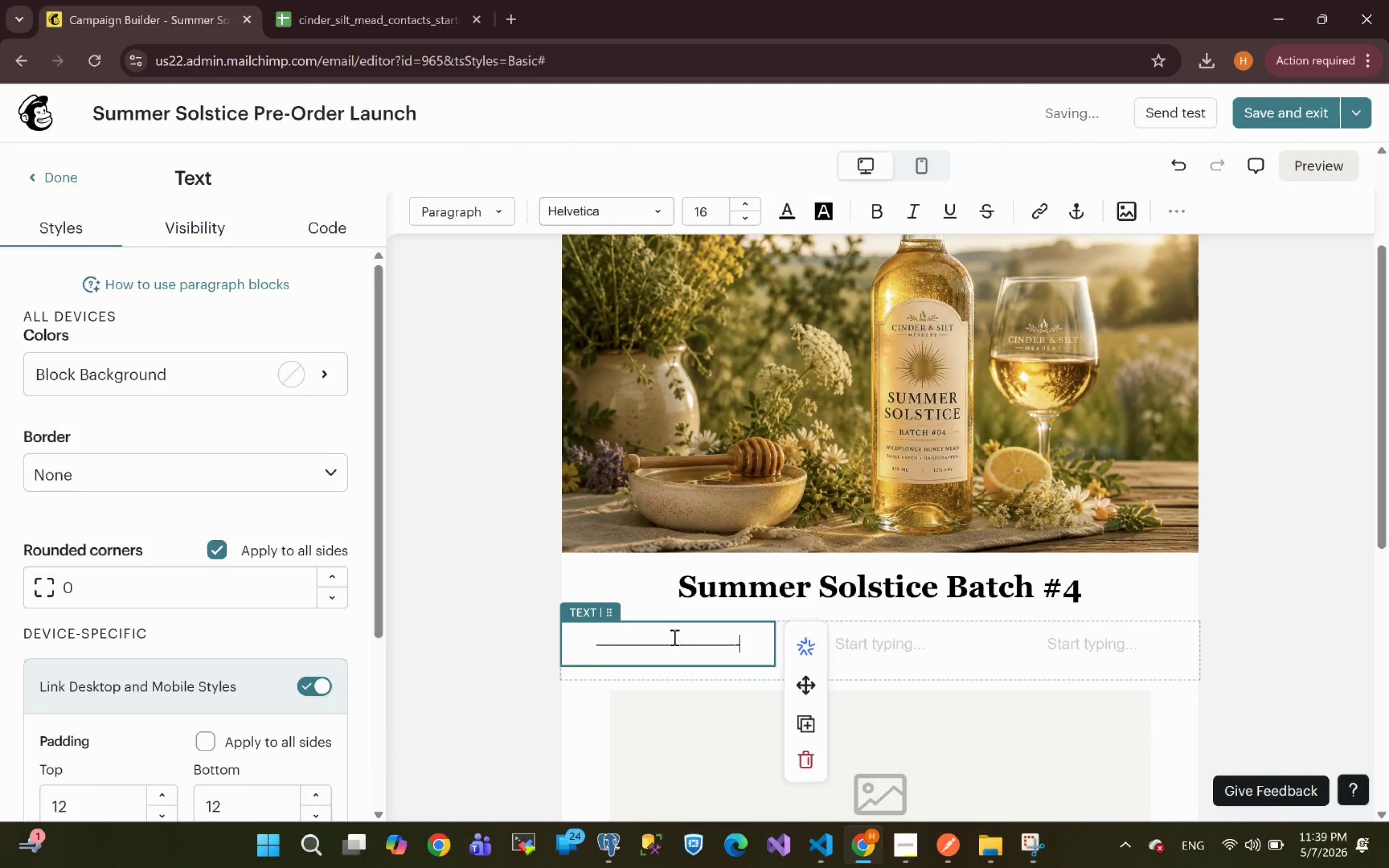 
key(Minus)
 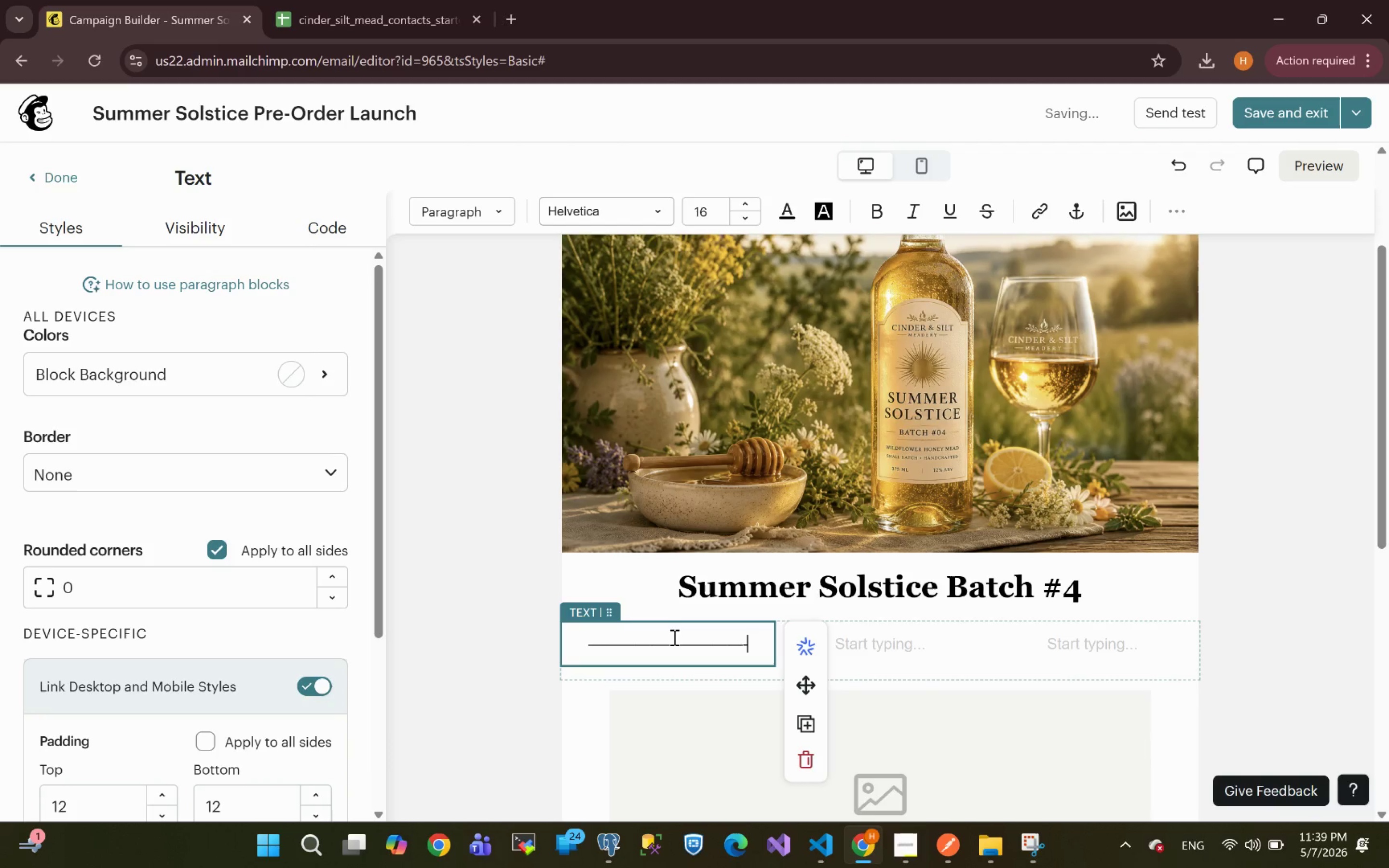 
key(Minus)
 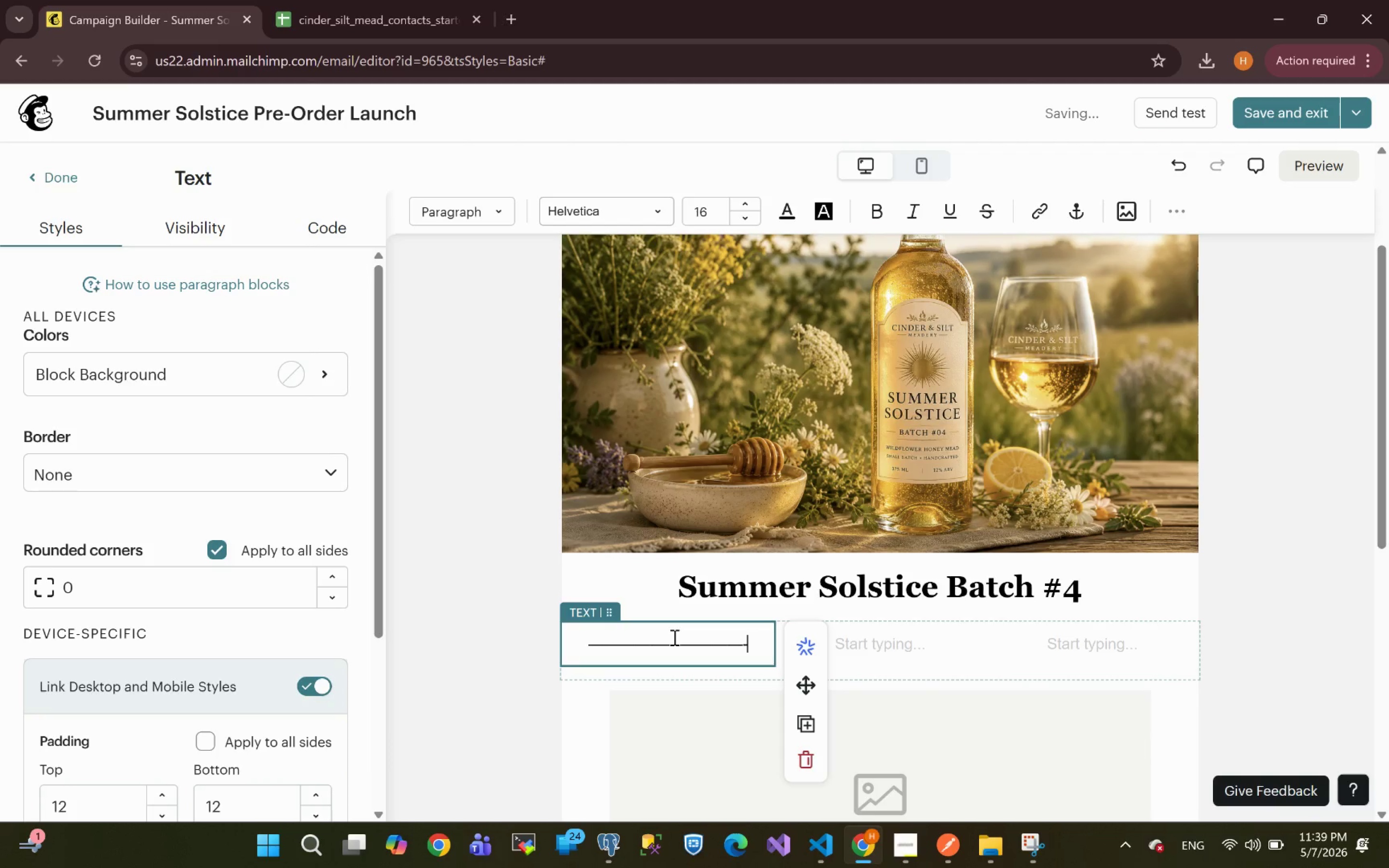 
key(Minus)
 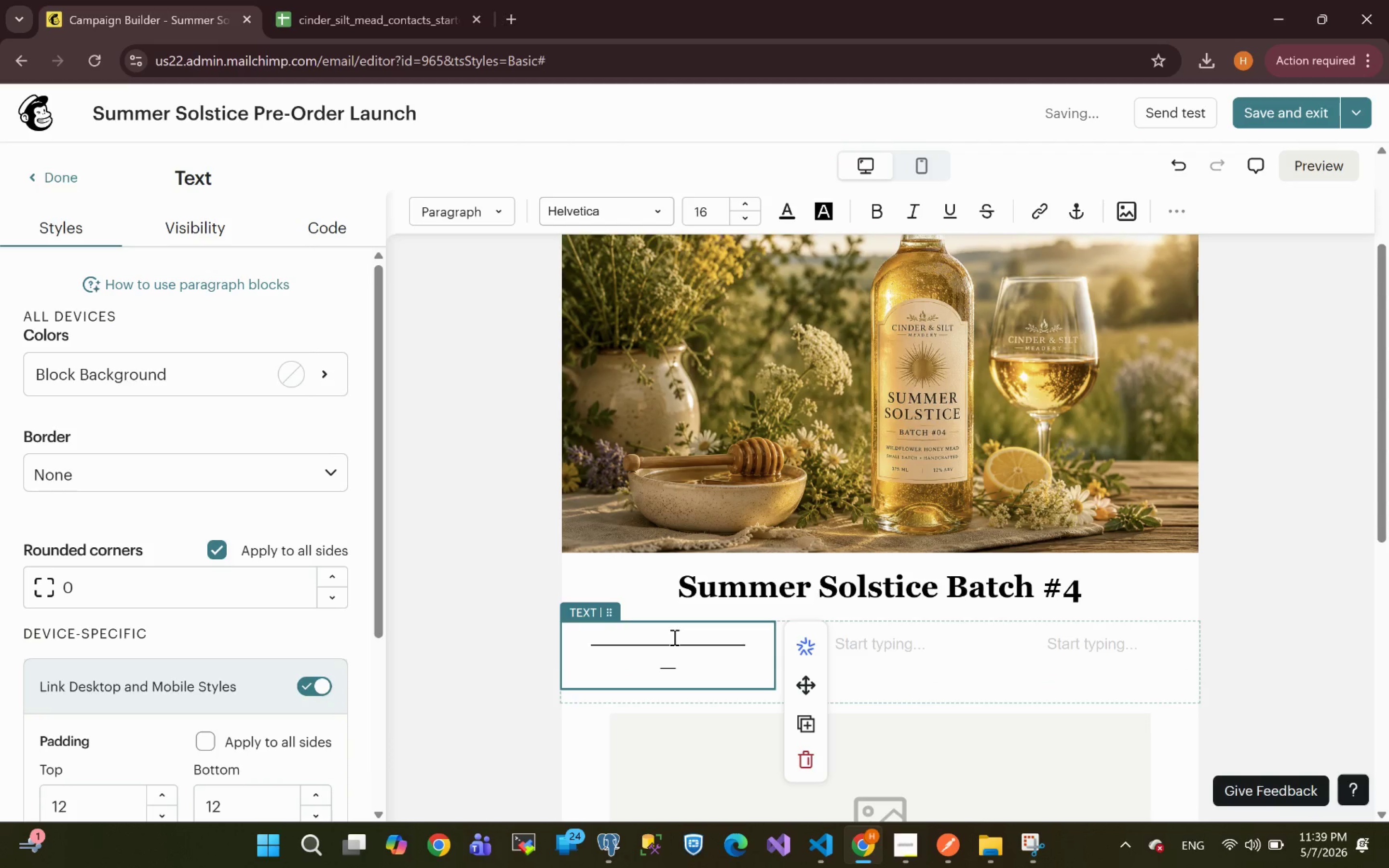 
key(Backspace)
 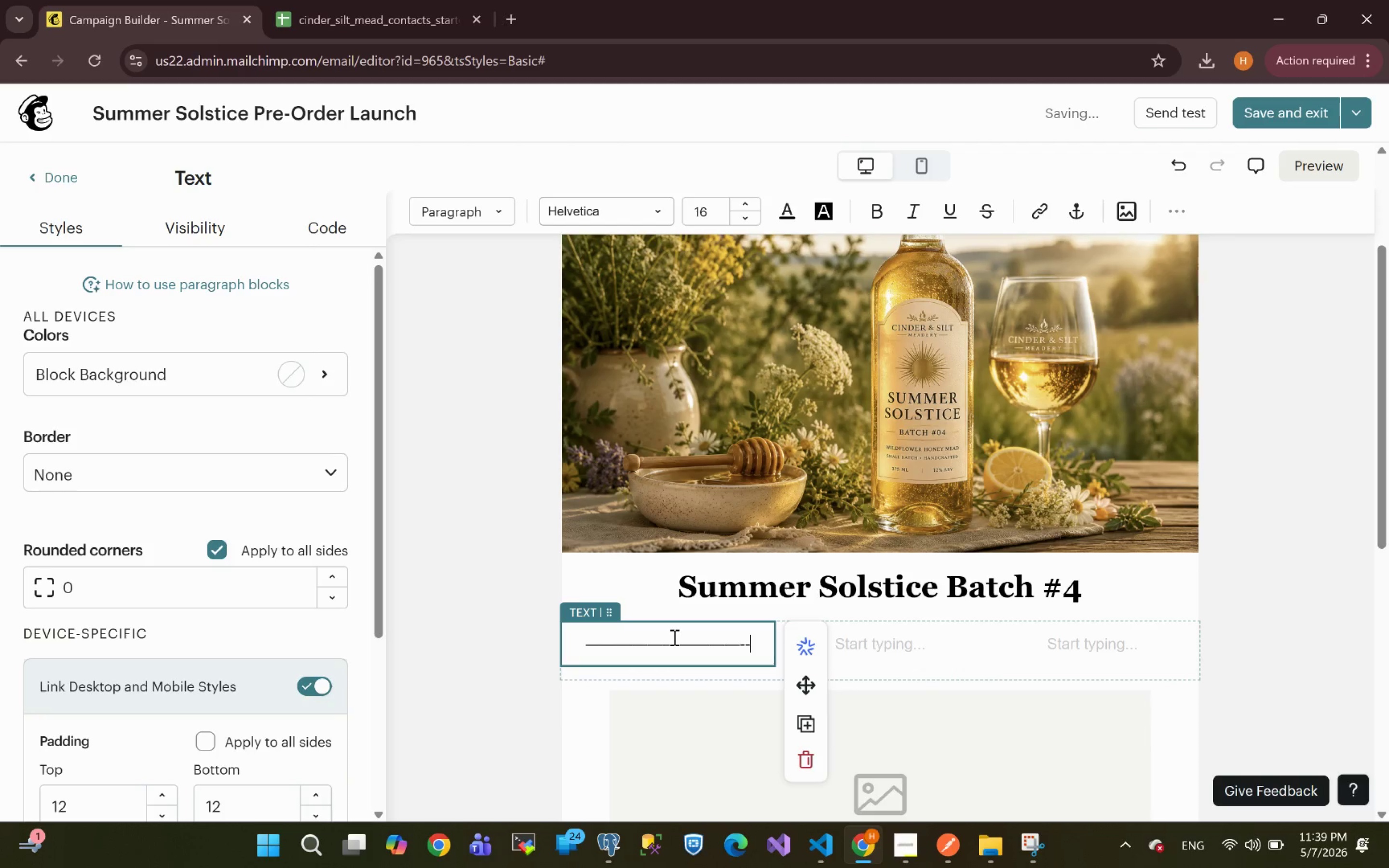 
key(Minus)
 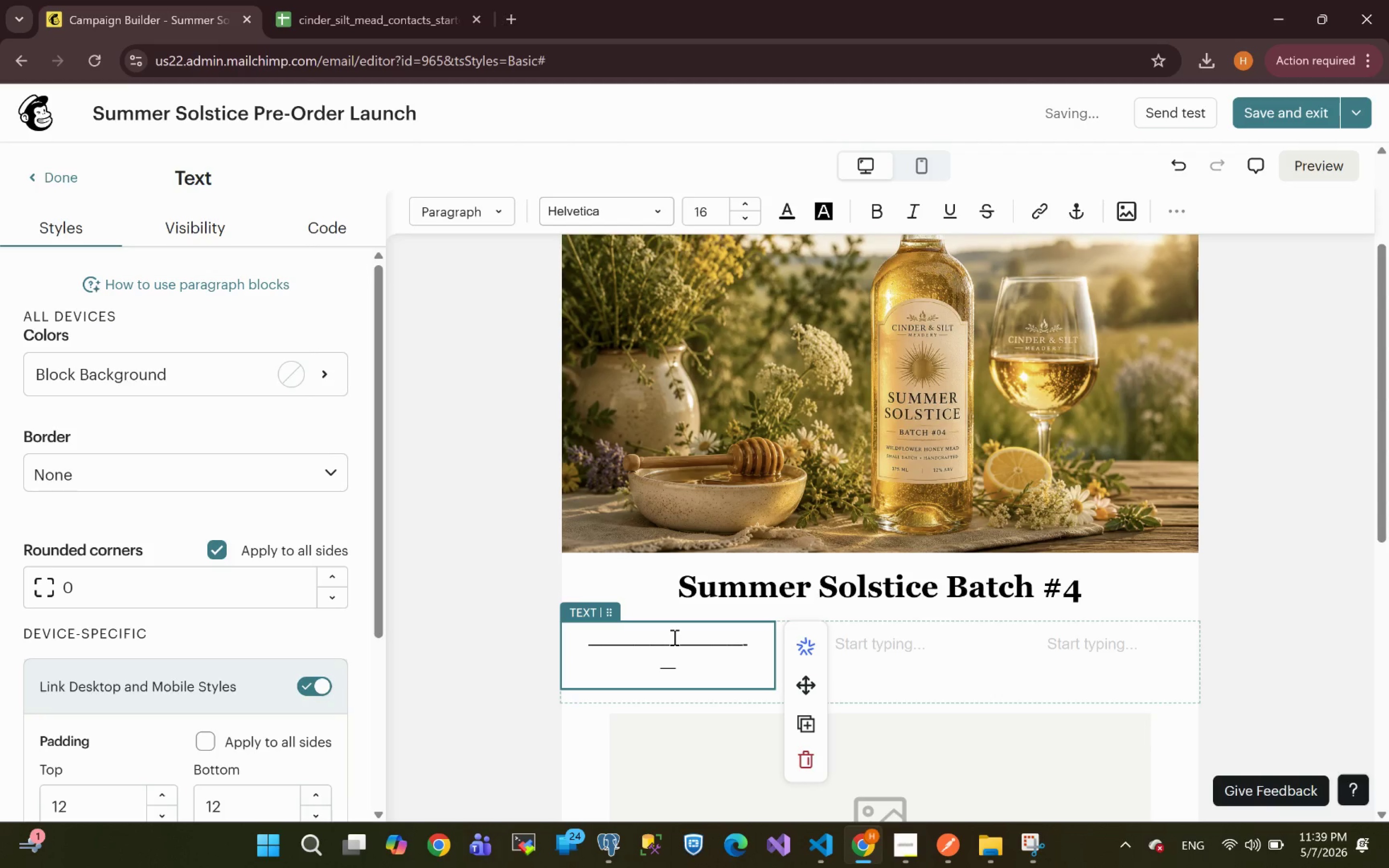 
key(Backspace)
 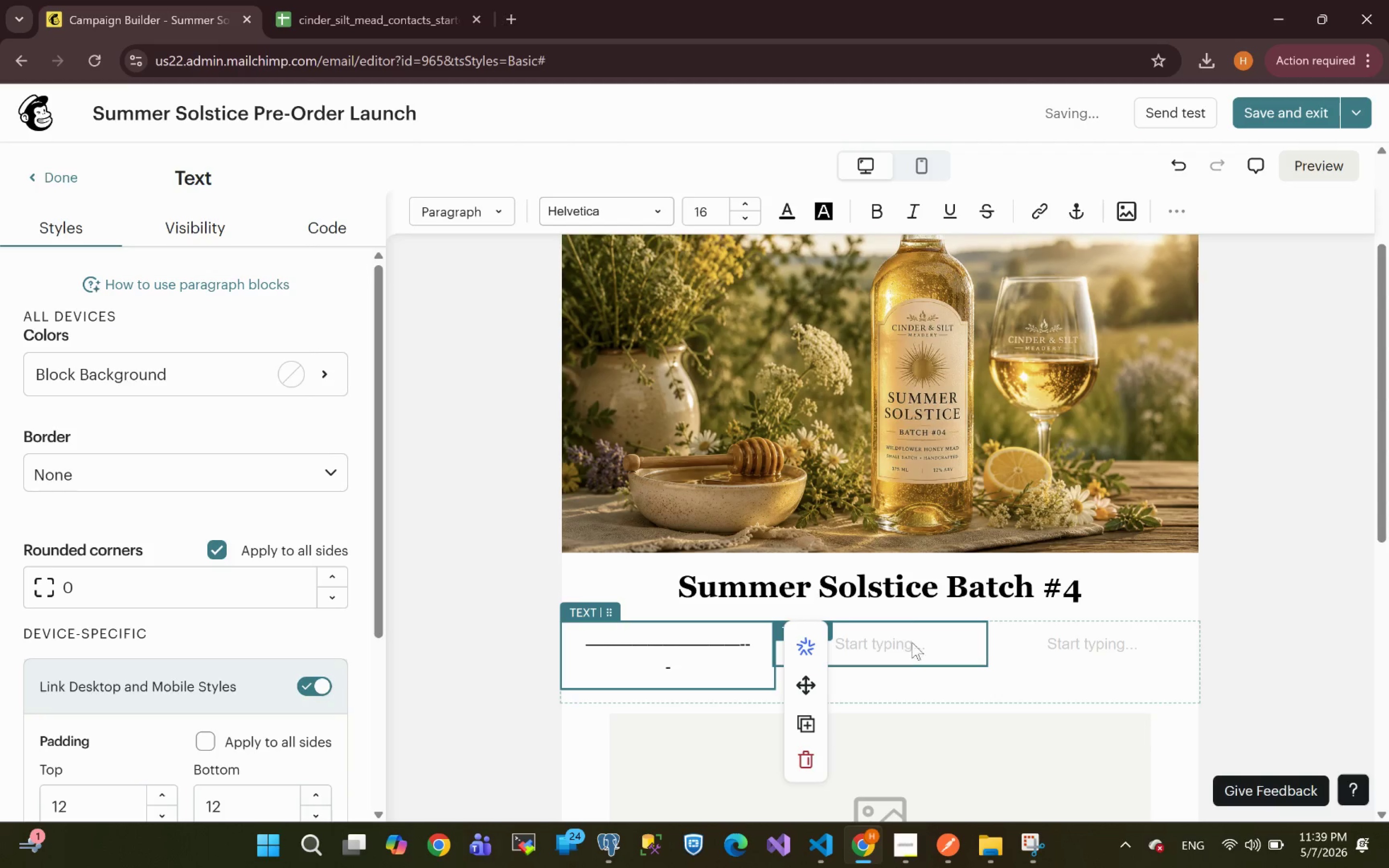 
left_click([910, 647])
 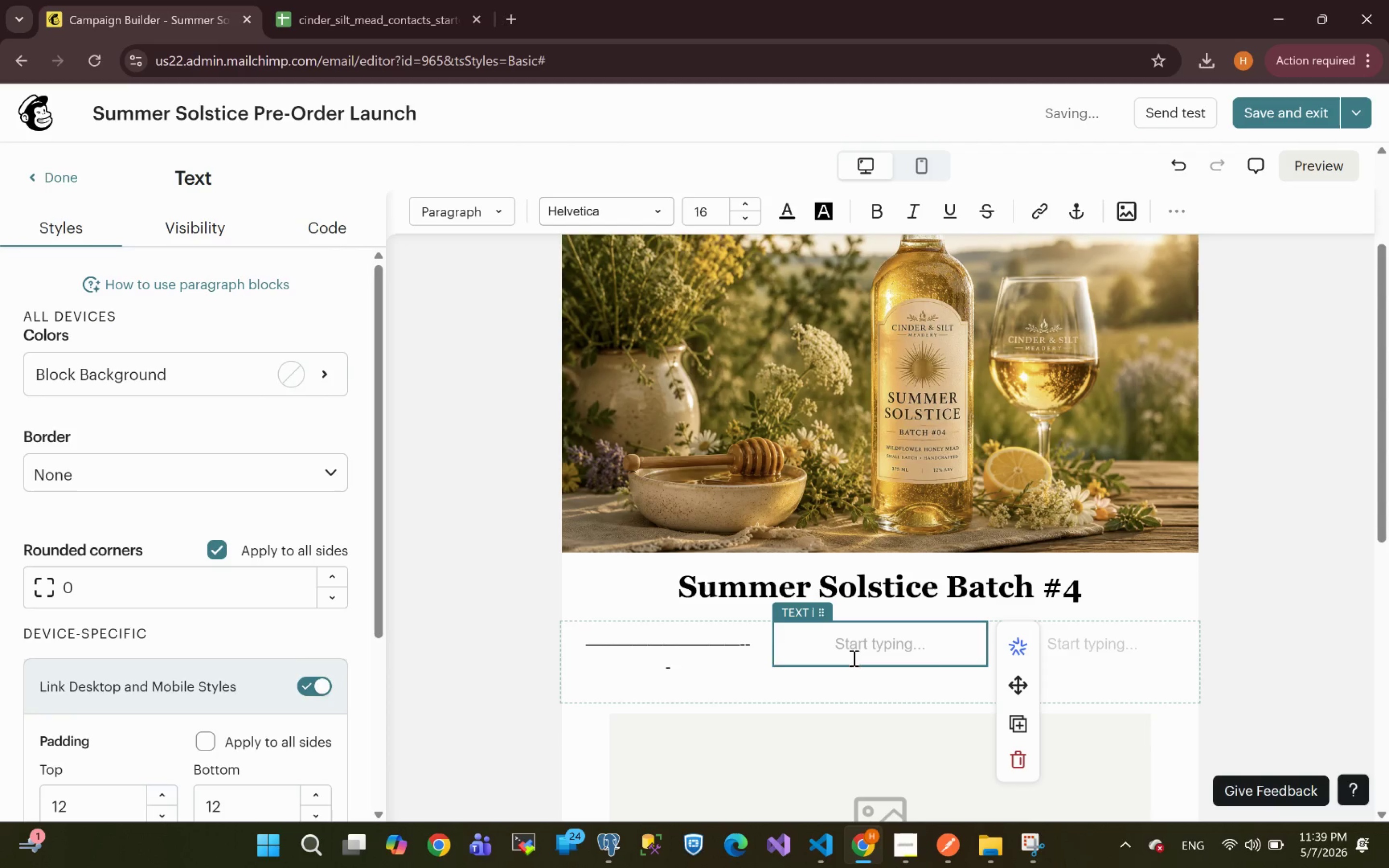 
left_click([742, 660])
 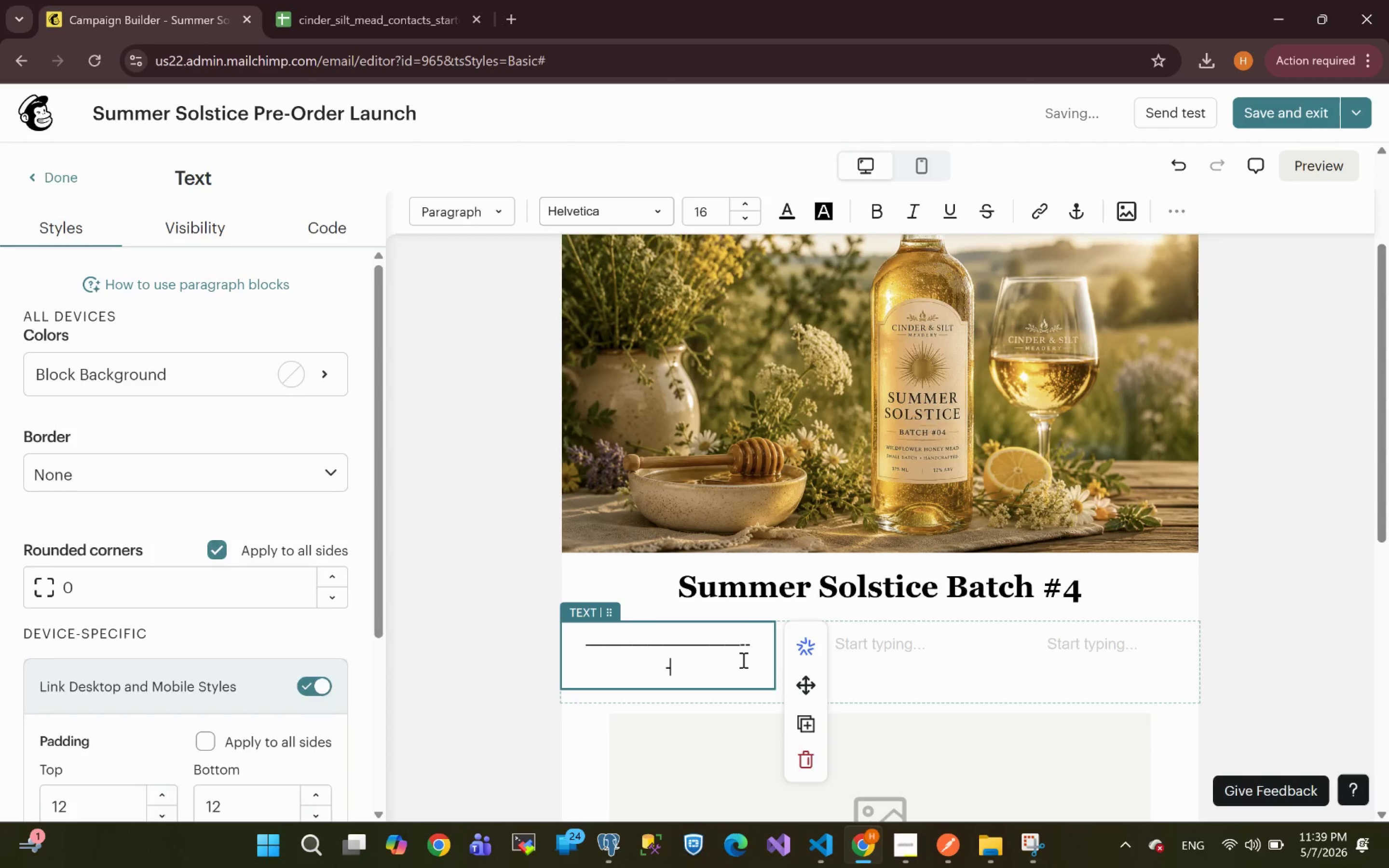 
key(Backspace)
 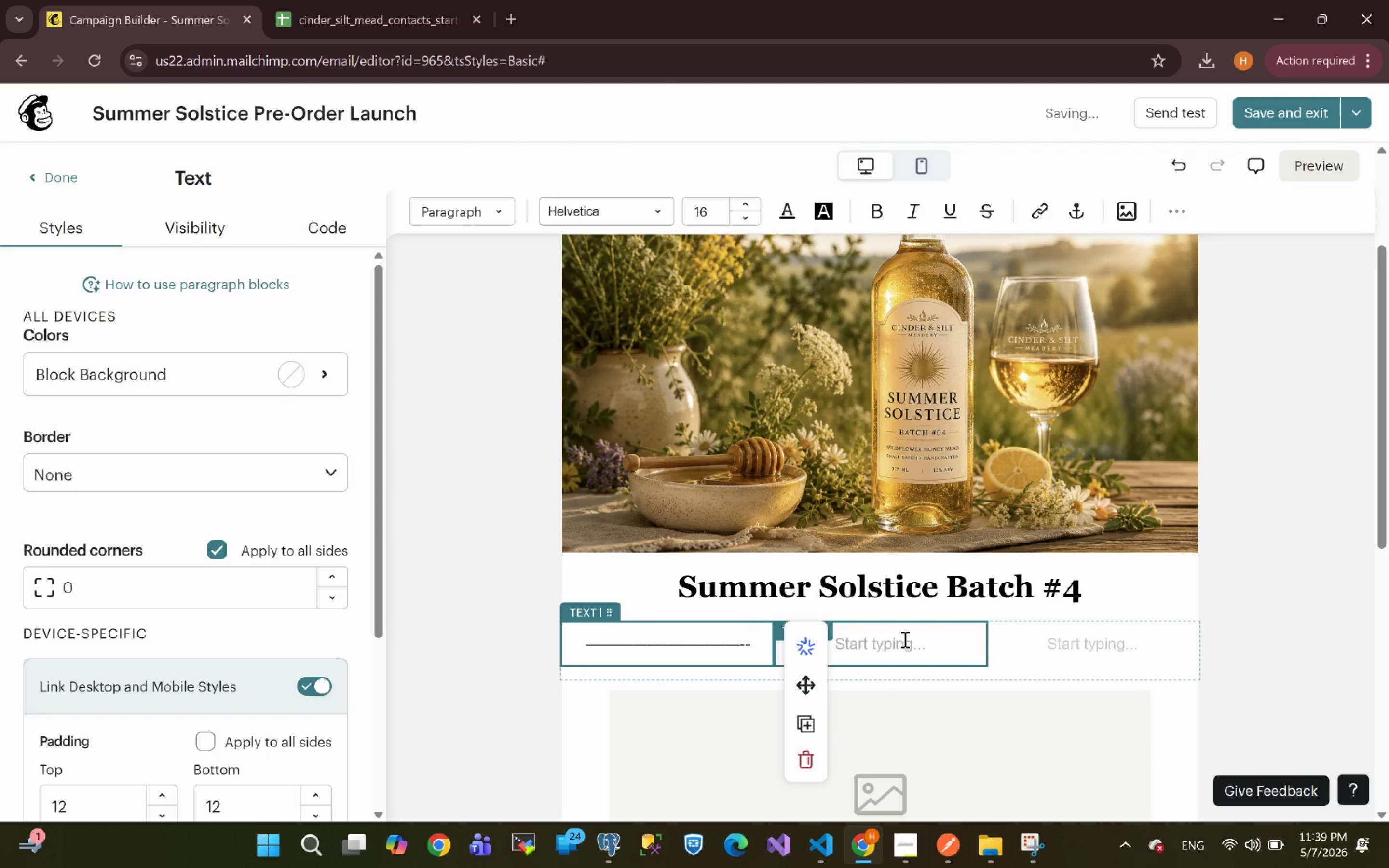 
left_click([906, 641])
 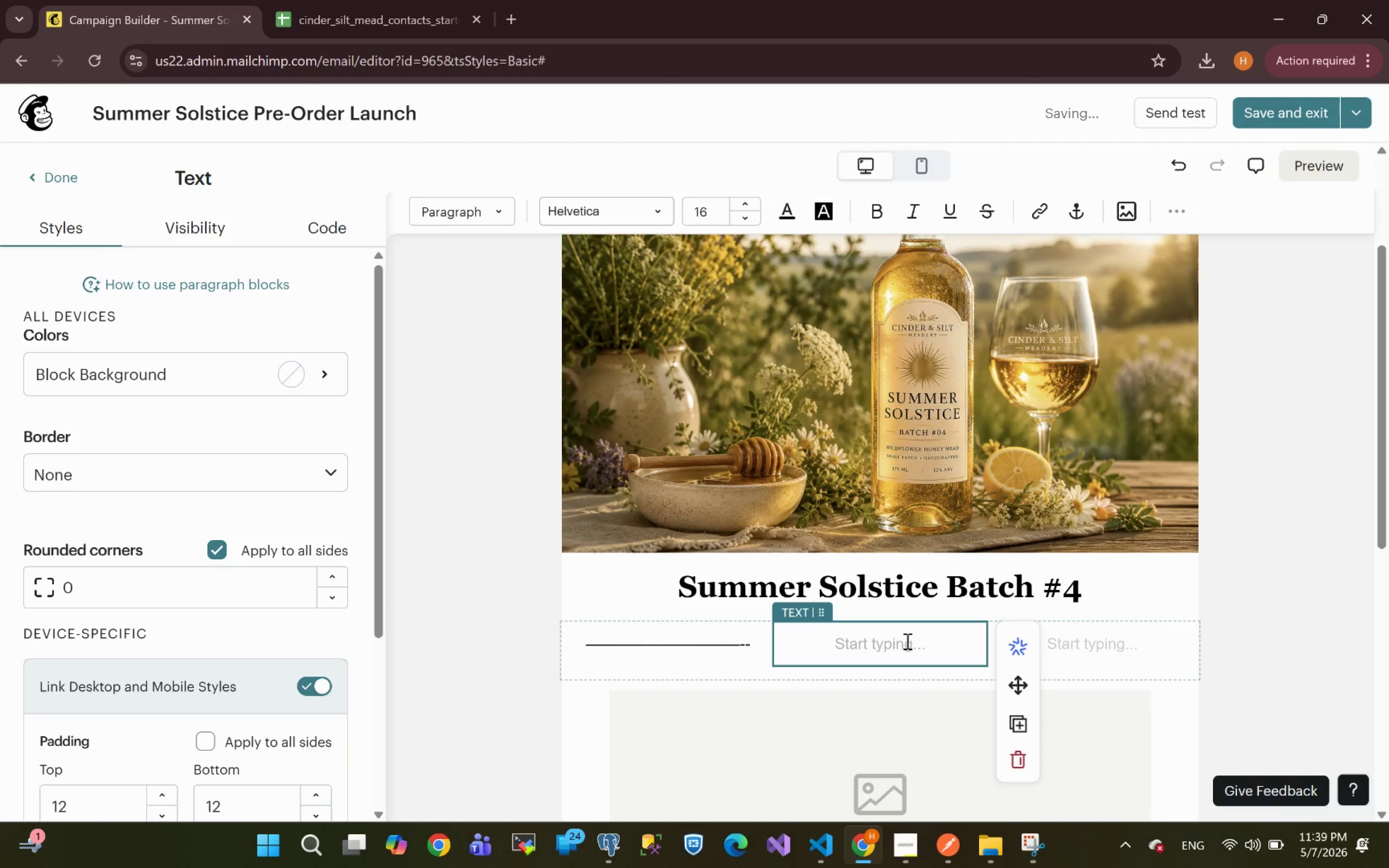 
key(Meta+V)
 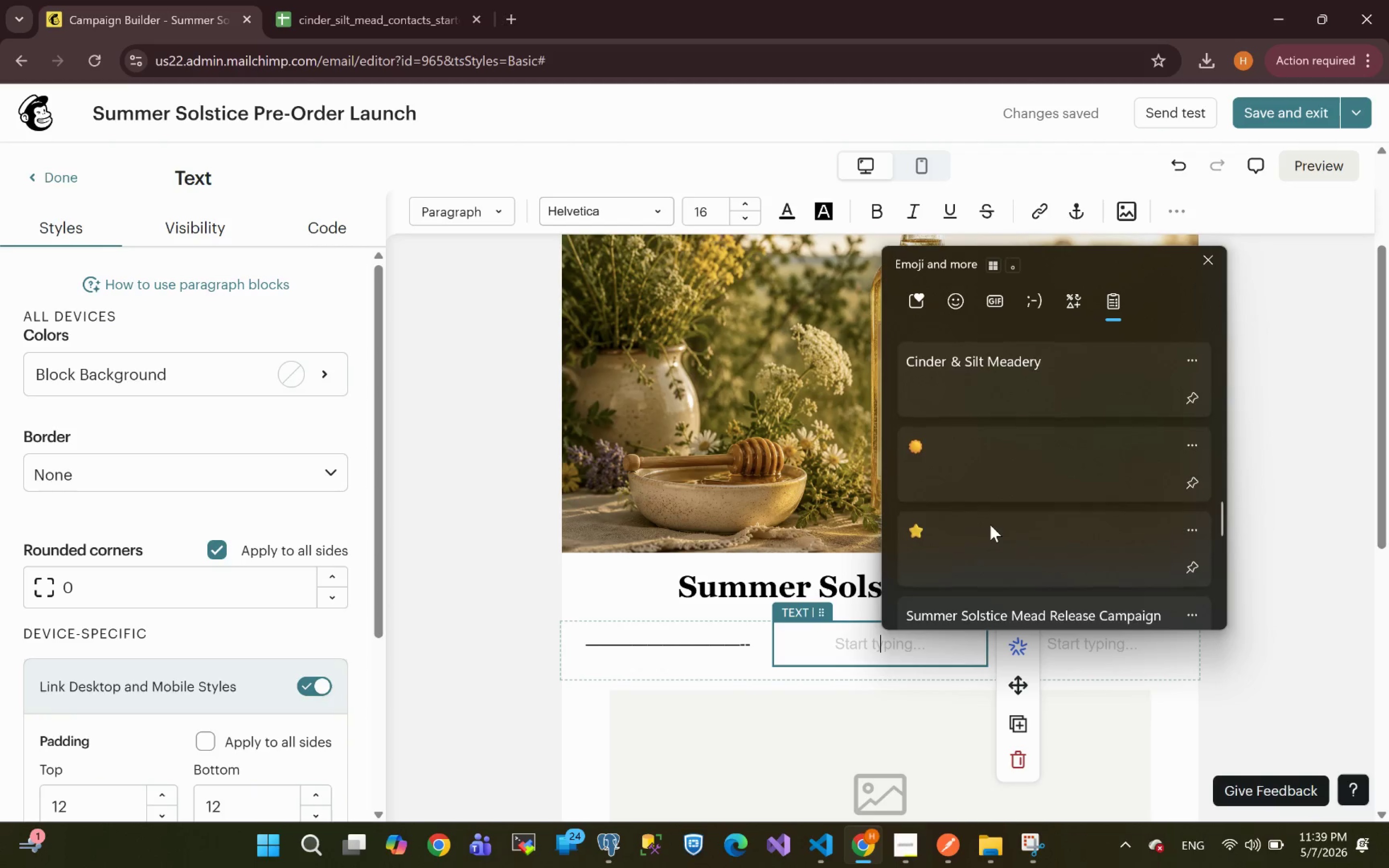 
wait(5.05)
 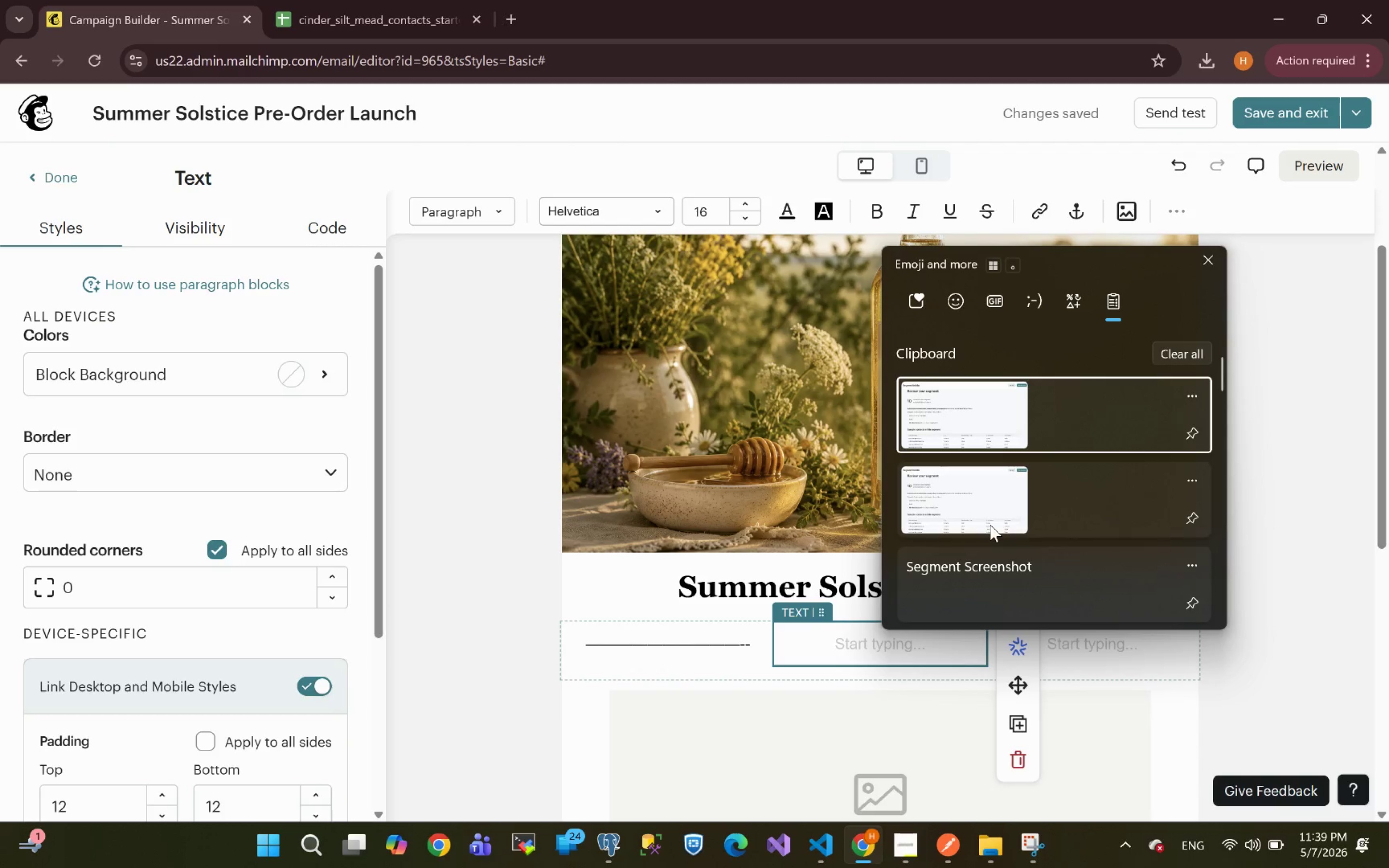 
left_click([971, 464])
 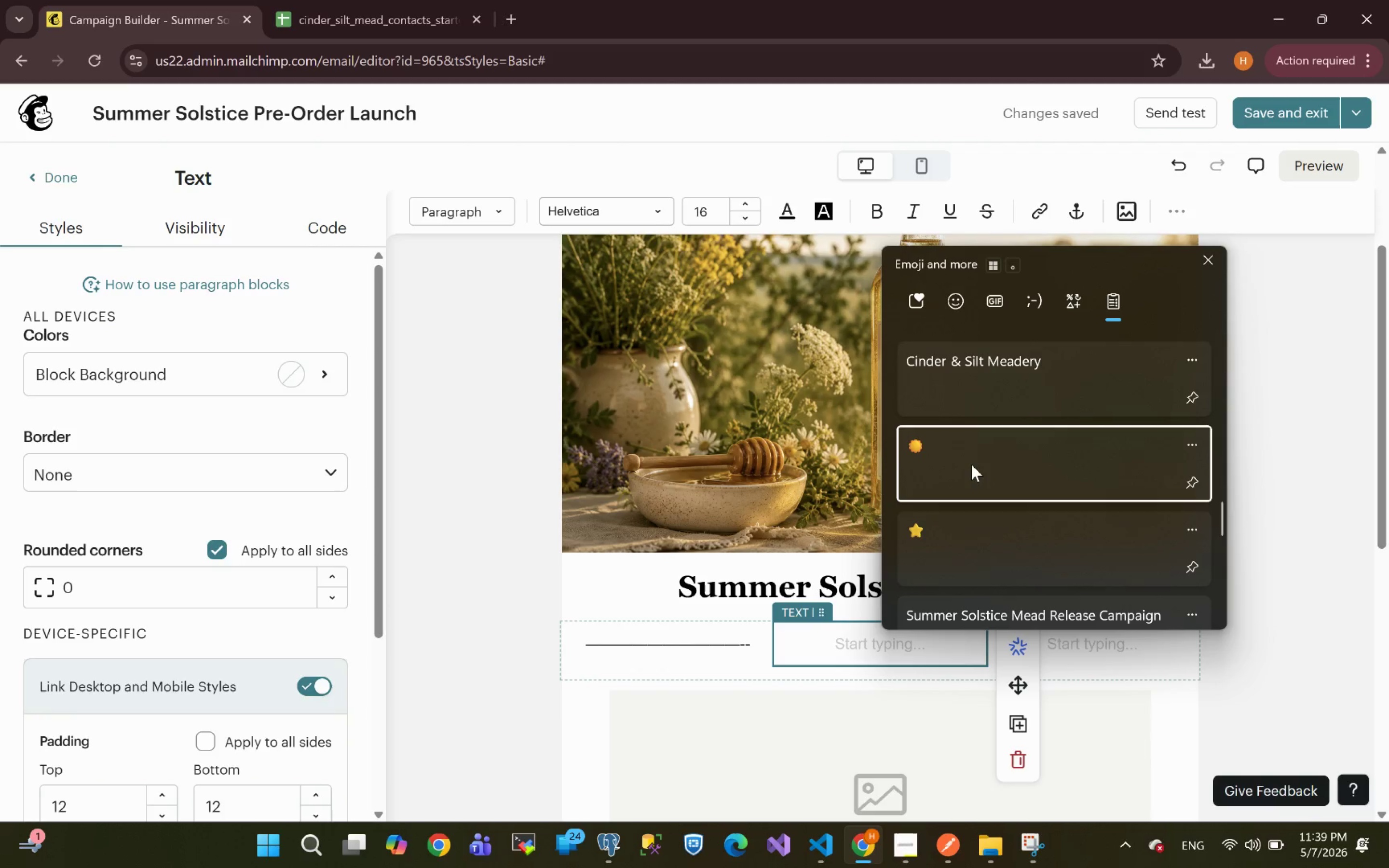 
key(Control+ControlLeft)
 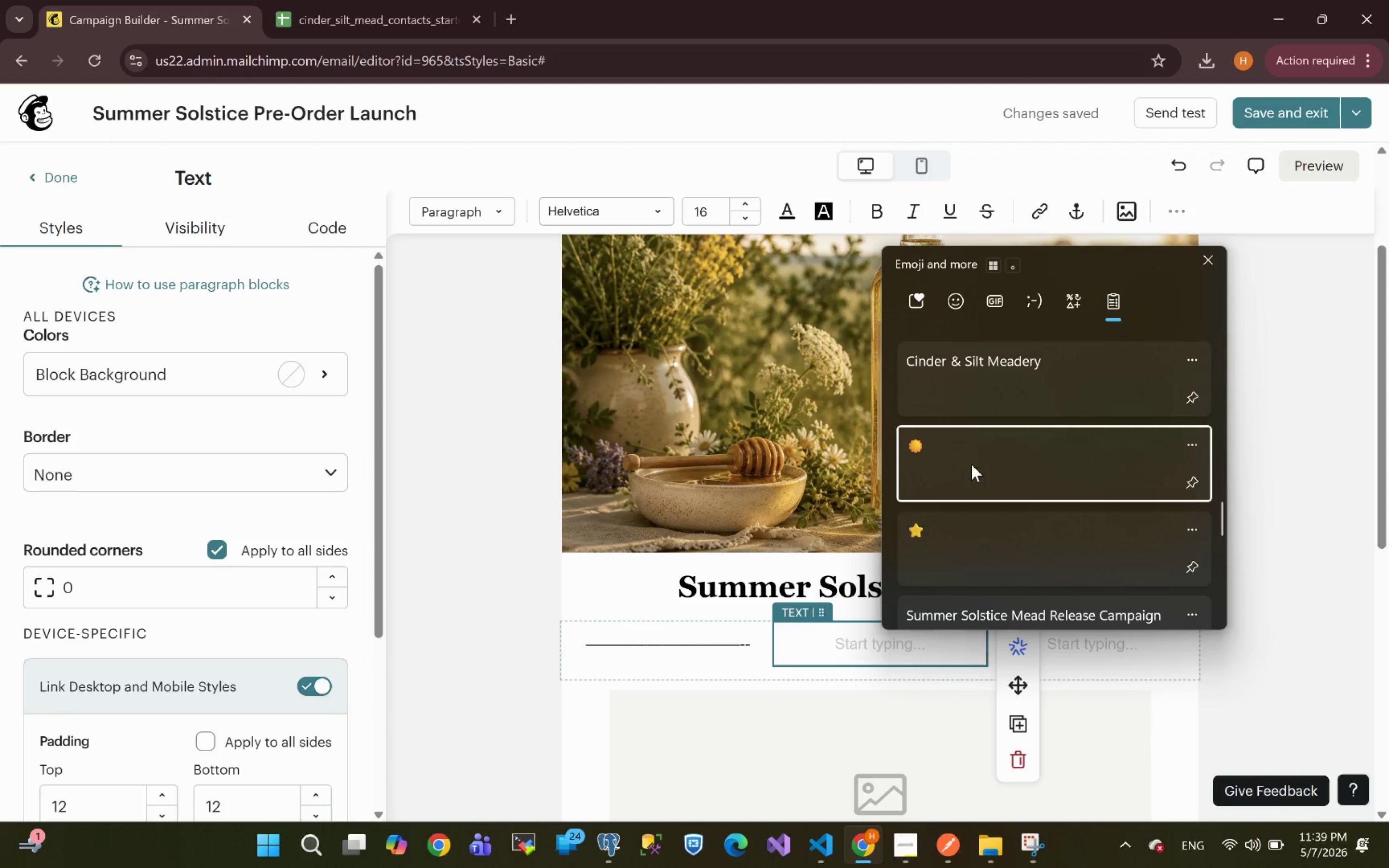 
key(Control+V)
 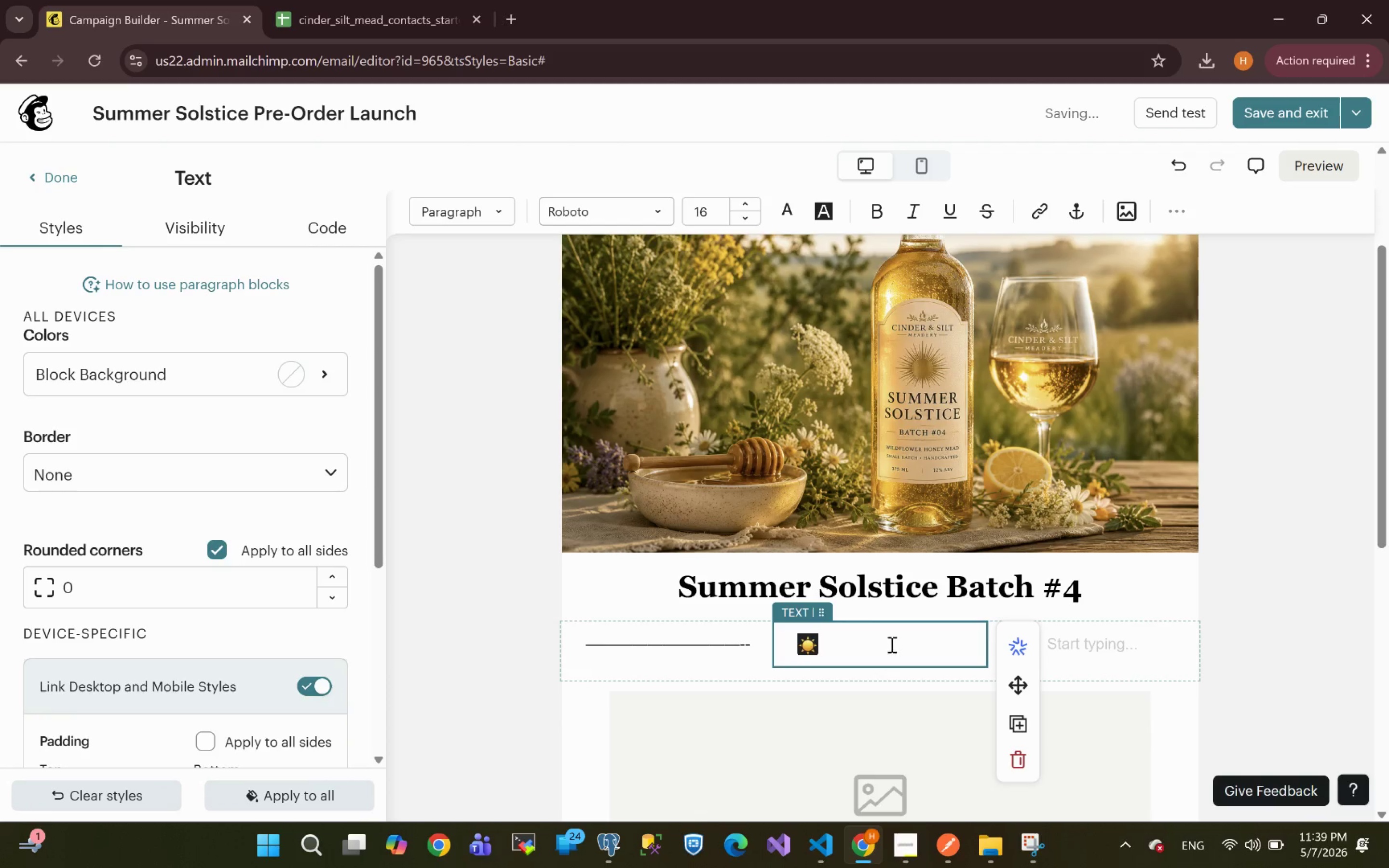 
left_click([946, 639])
 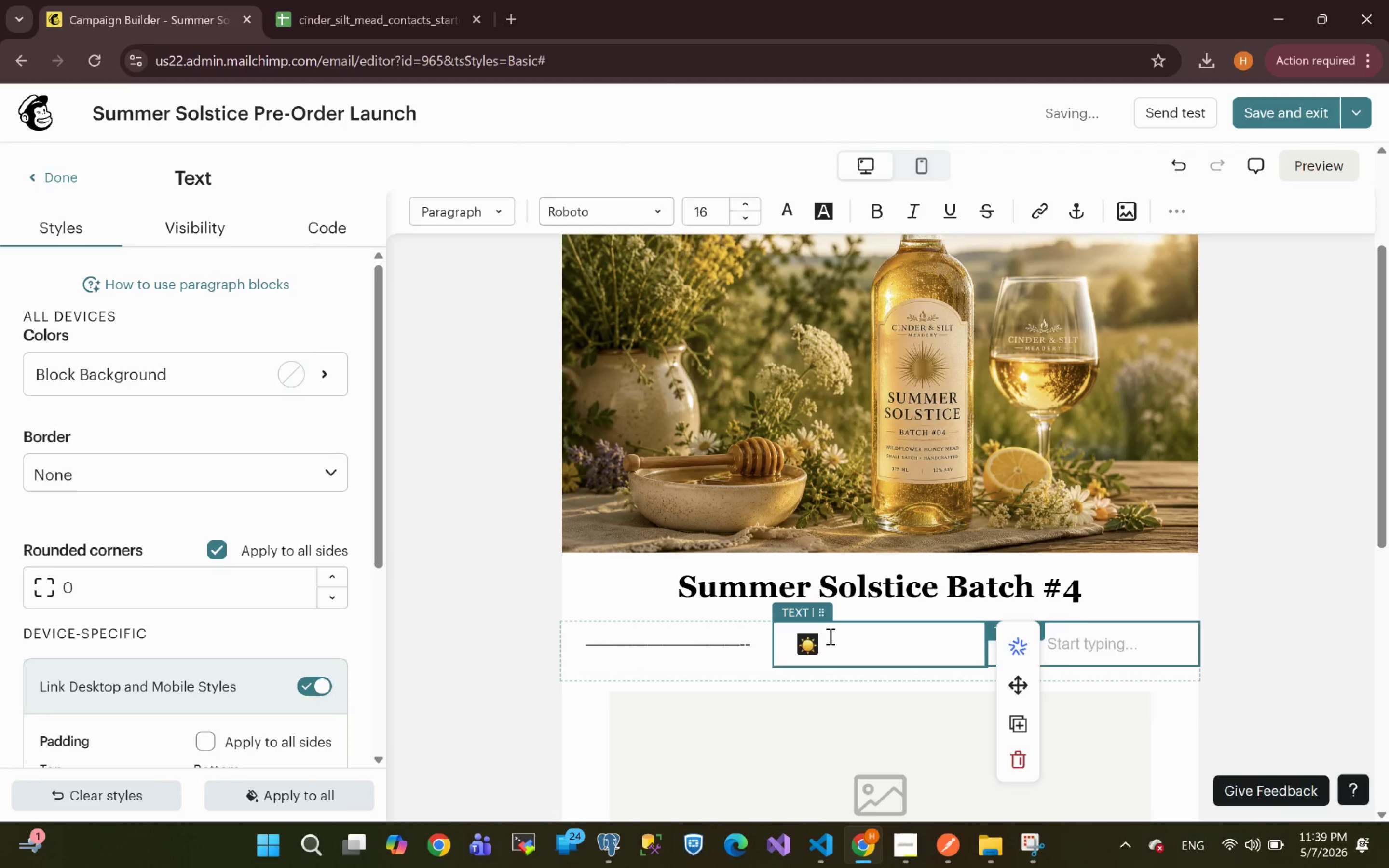 
left_click([856, 644])
 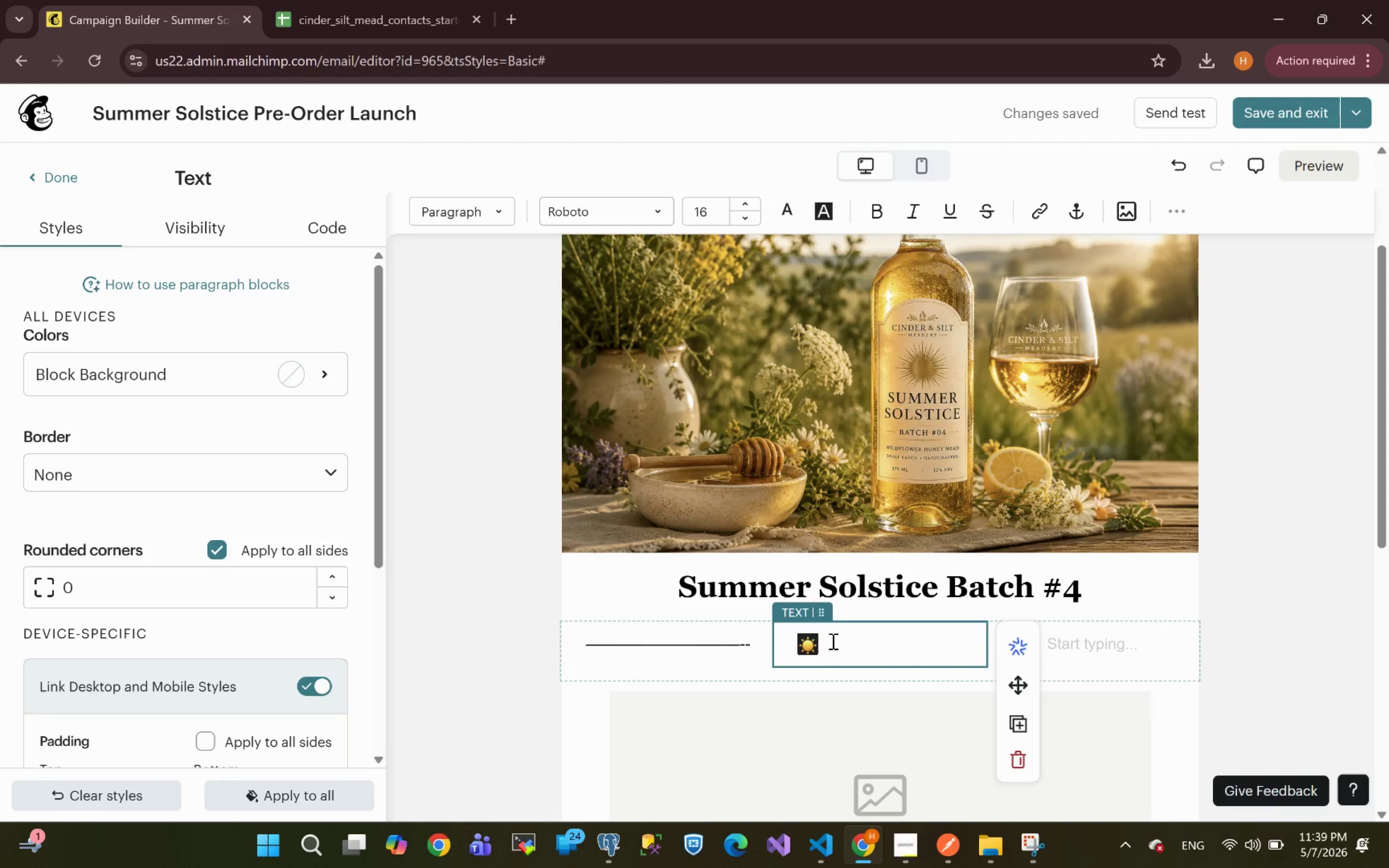 
left_click([825, 642])
 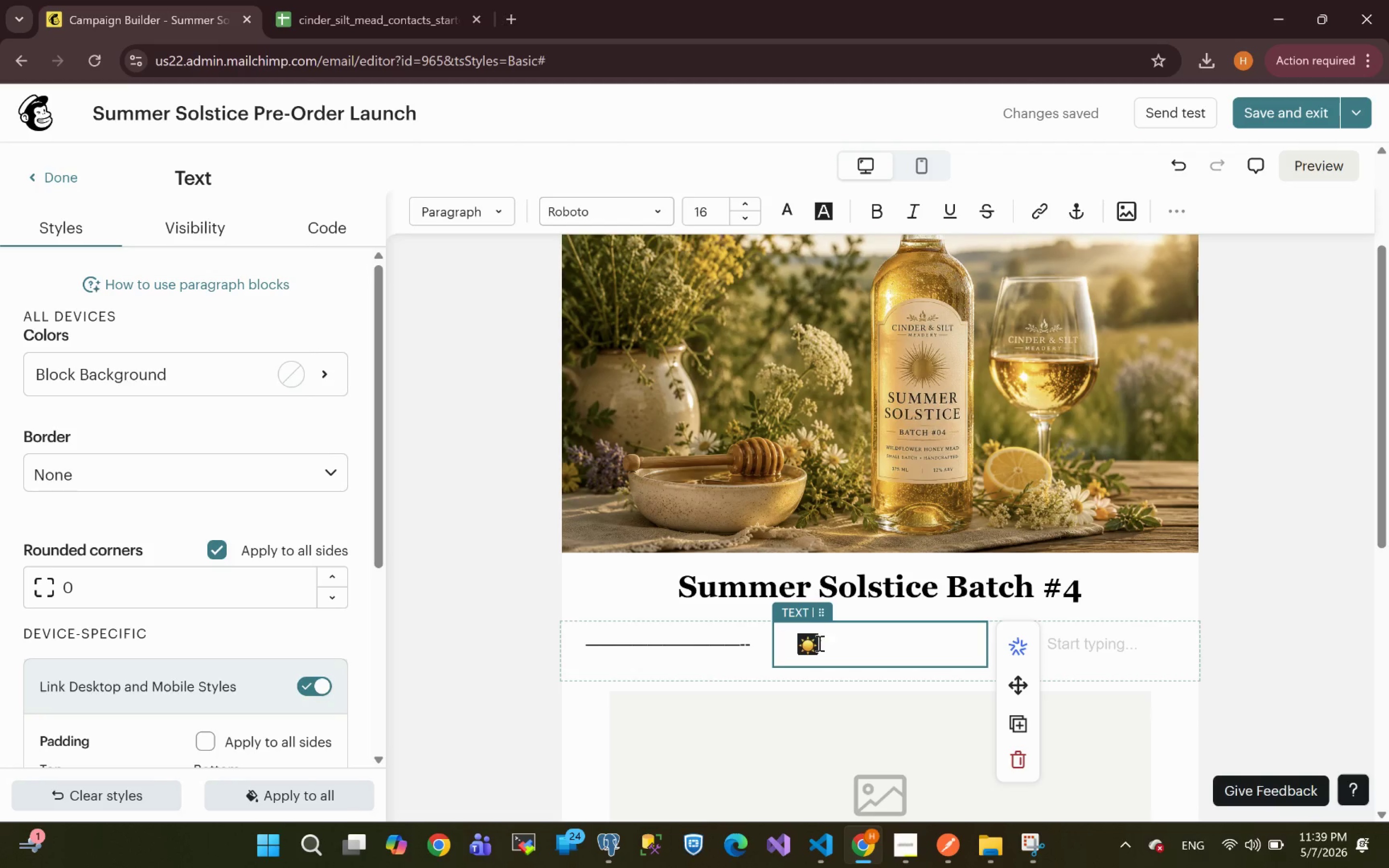 
left_click_drag(start_coordinate=[818, 643], to_coordinate=[790, 648])
 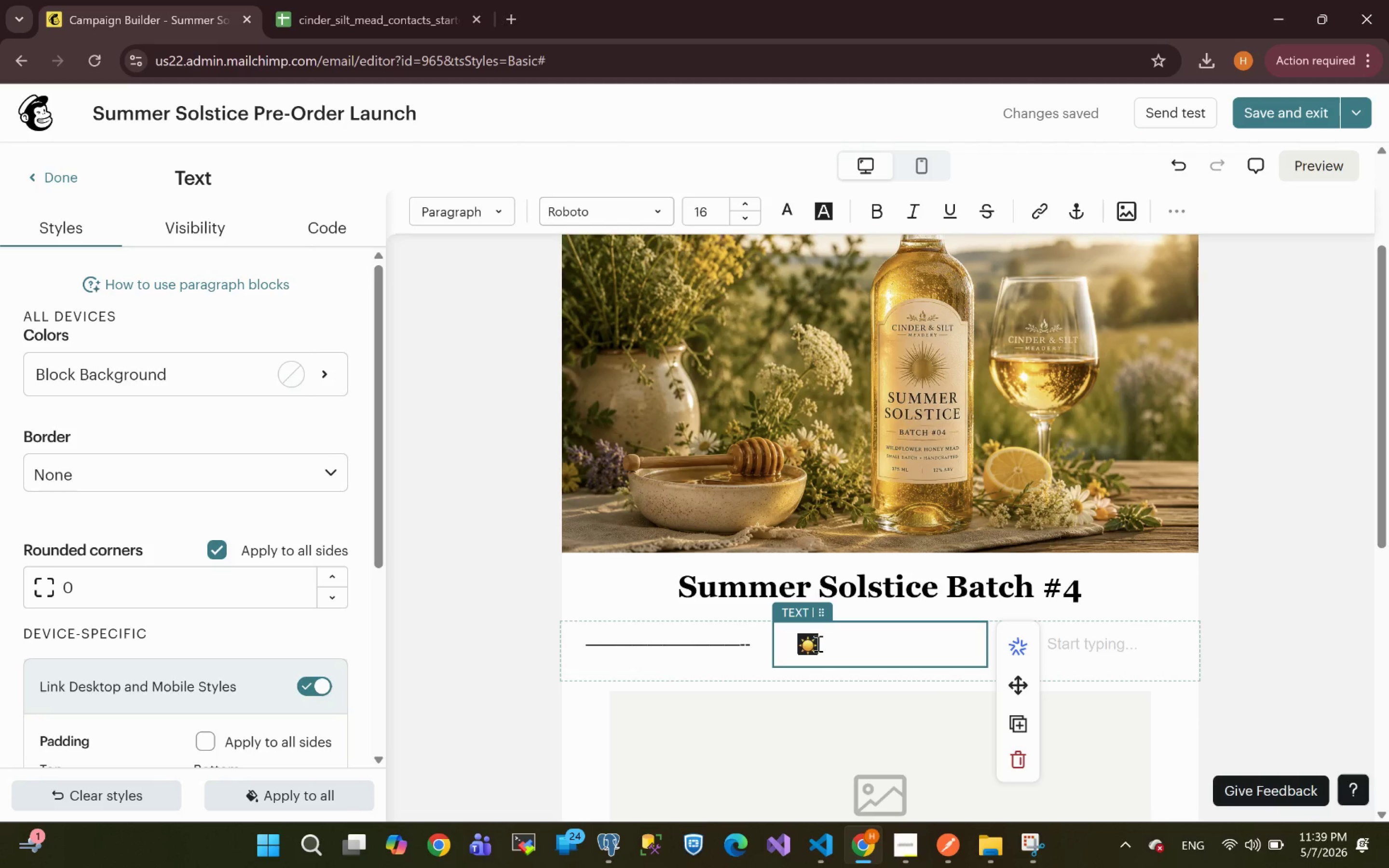 
left_click([817, 643])
 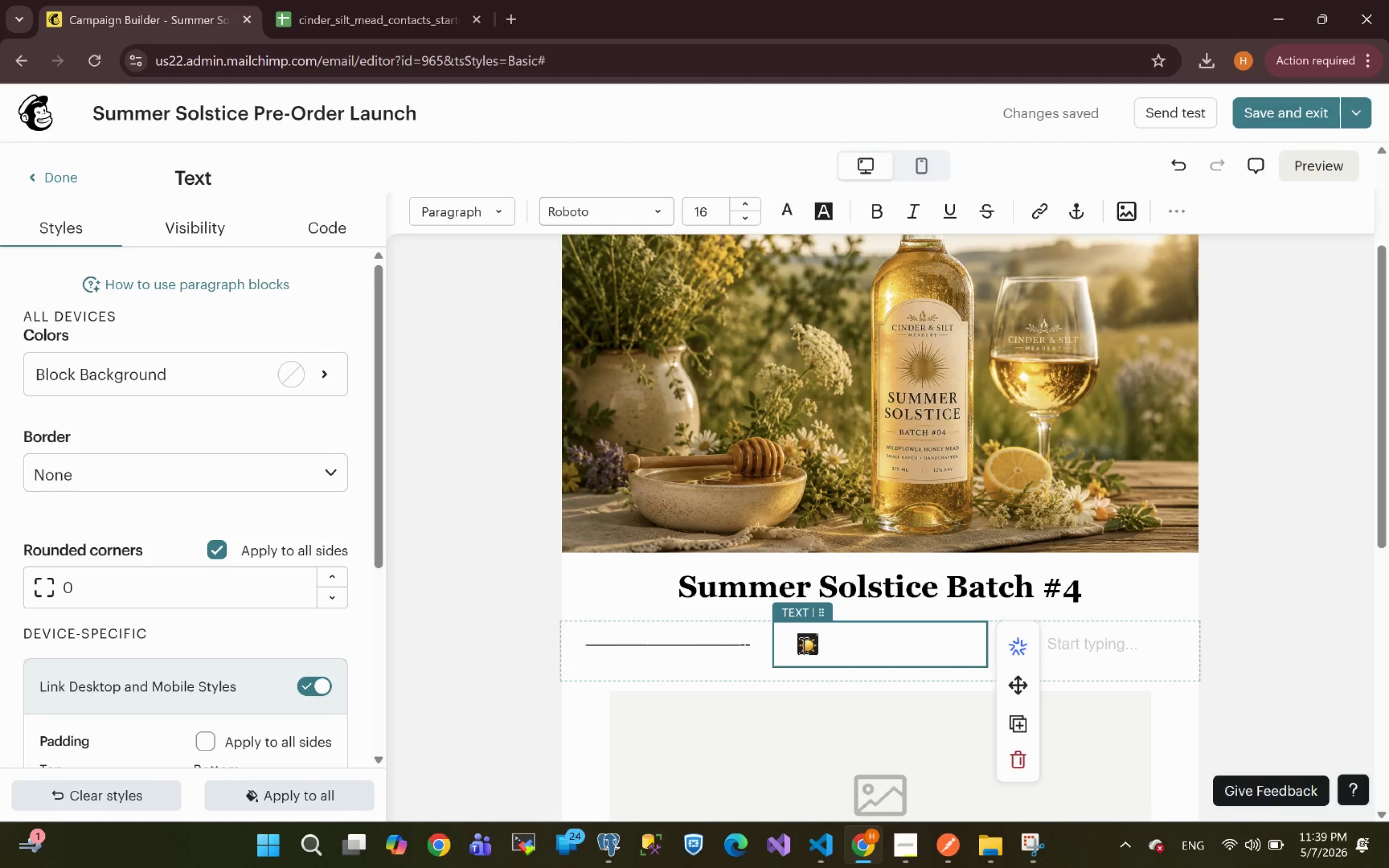 
left_click([803, 645])
 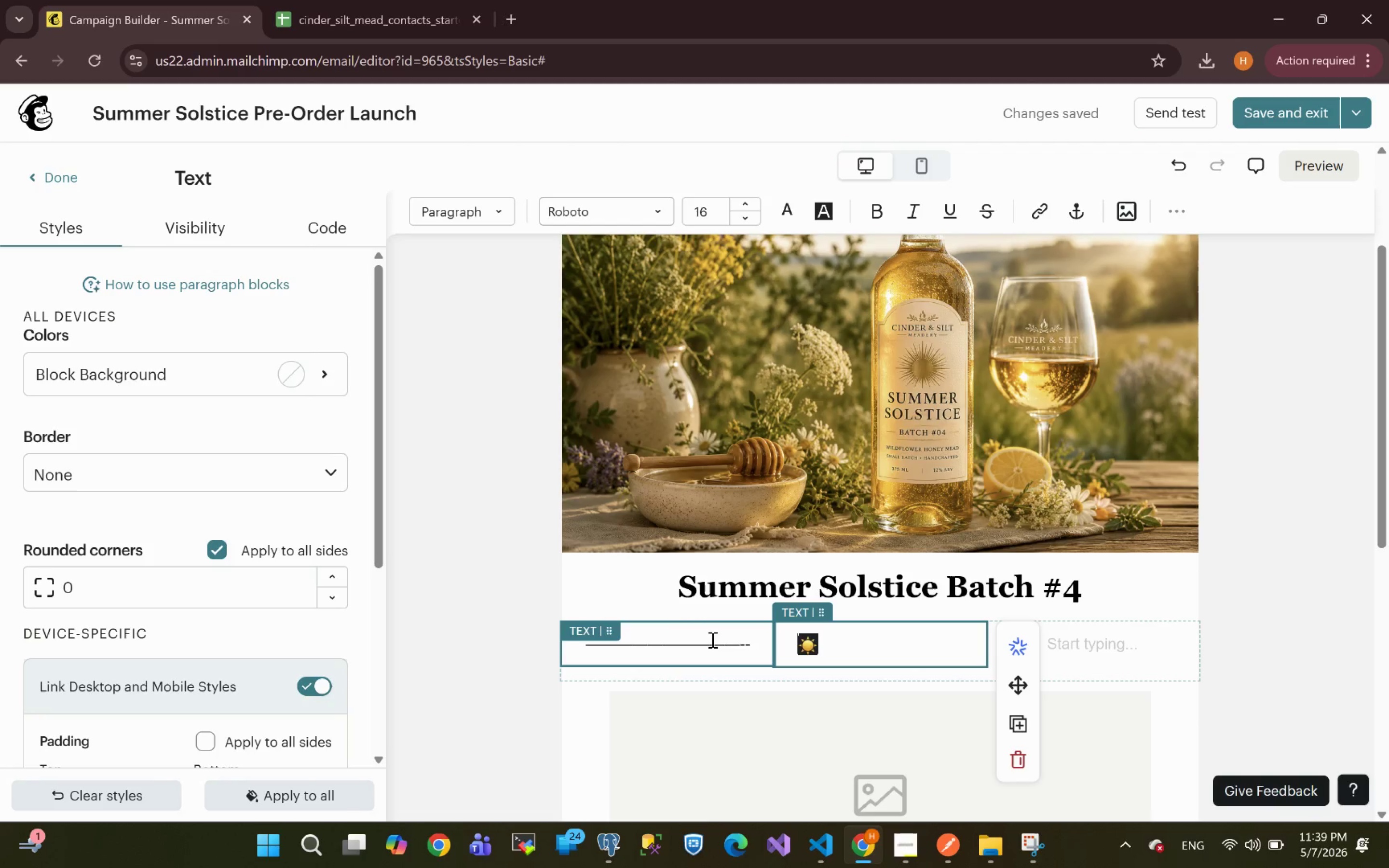 
left_click([711, 639])
 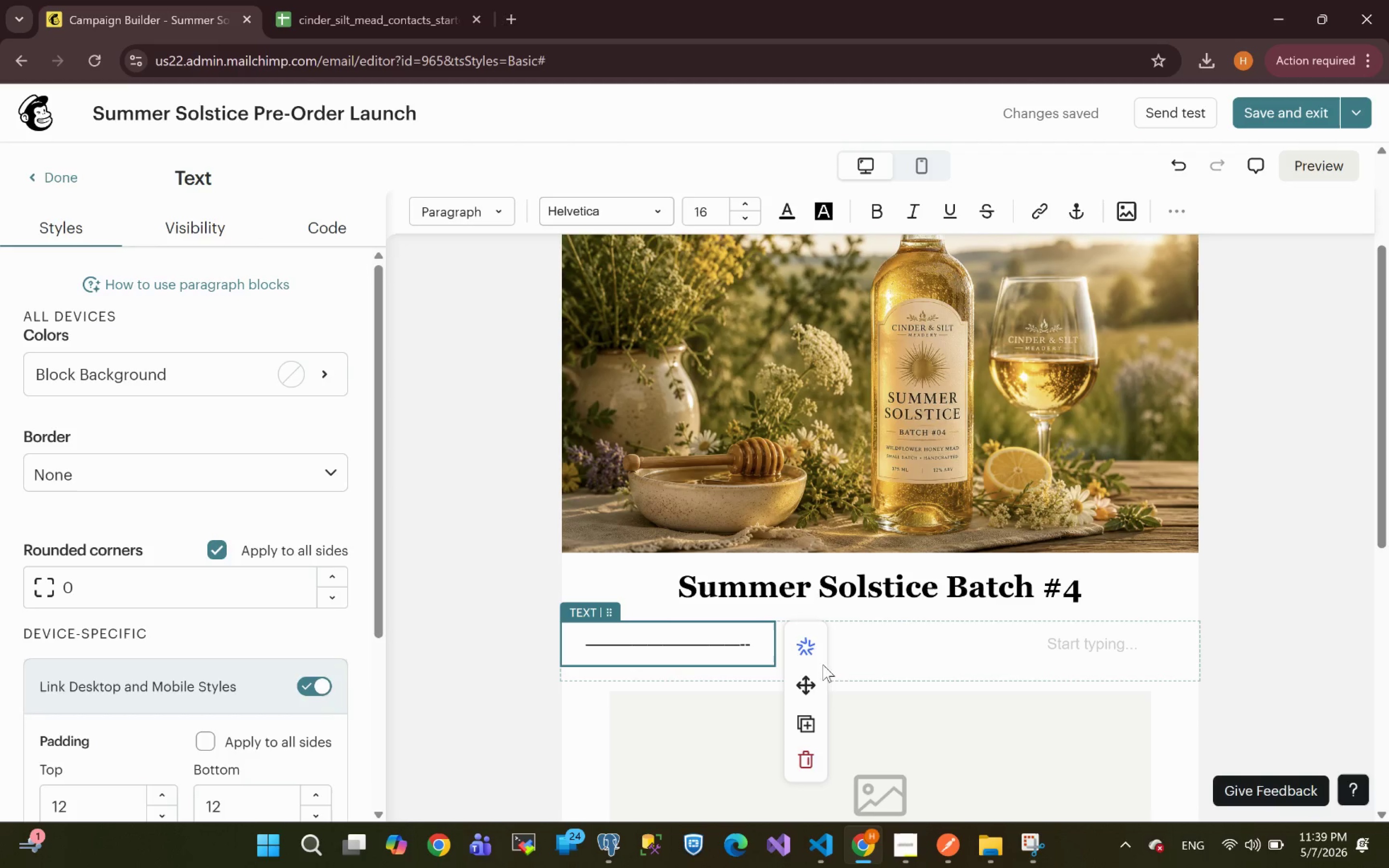 
left_click([880, 643])
 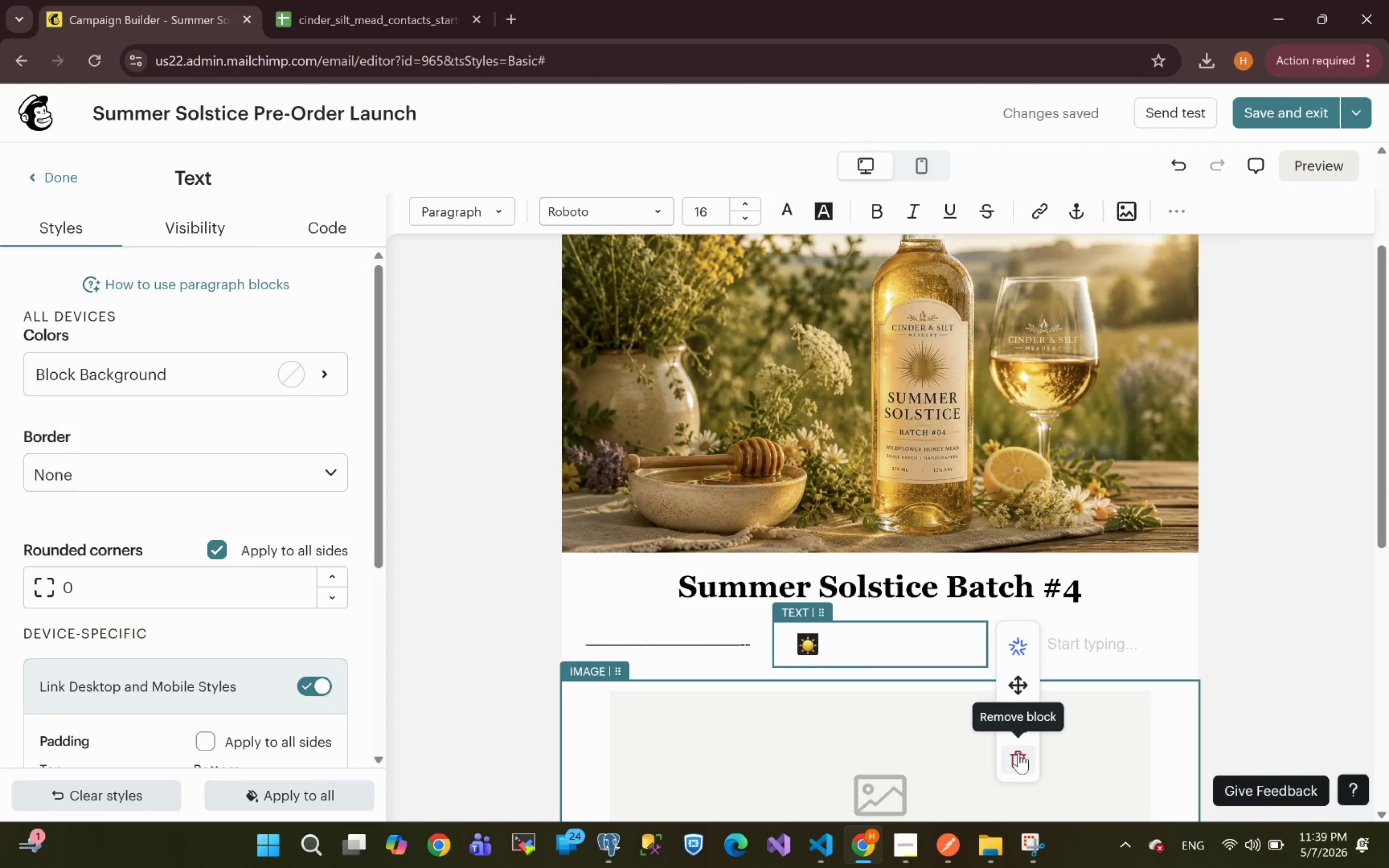 
left_click([1021, 763])
 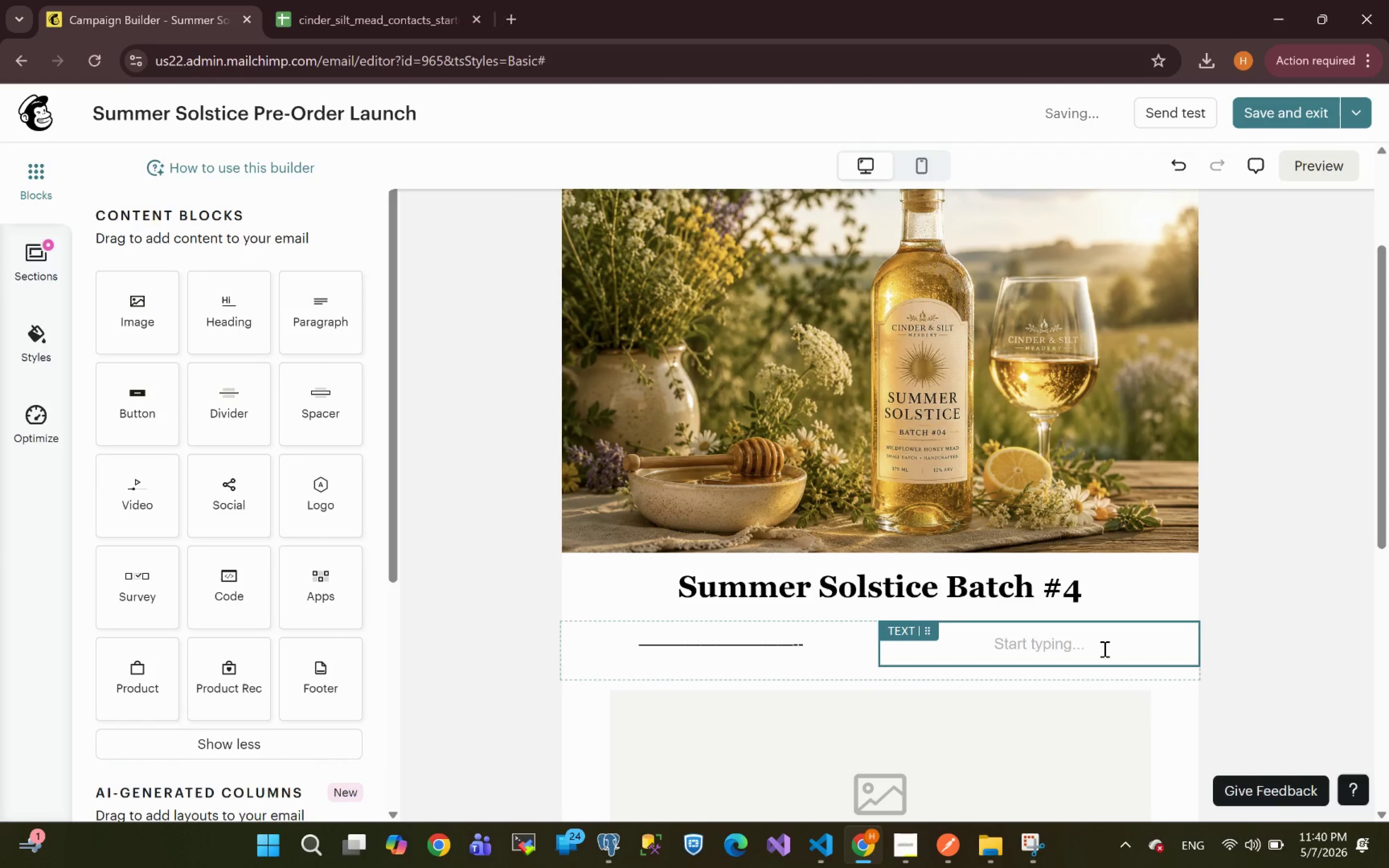 
wait(11.94)
 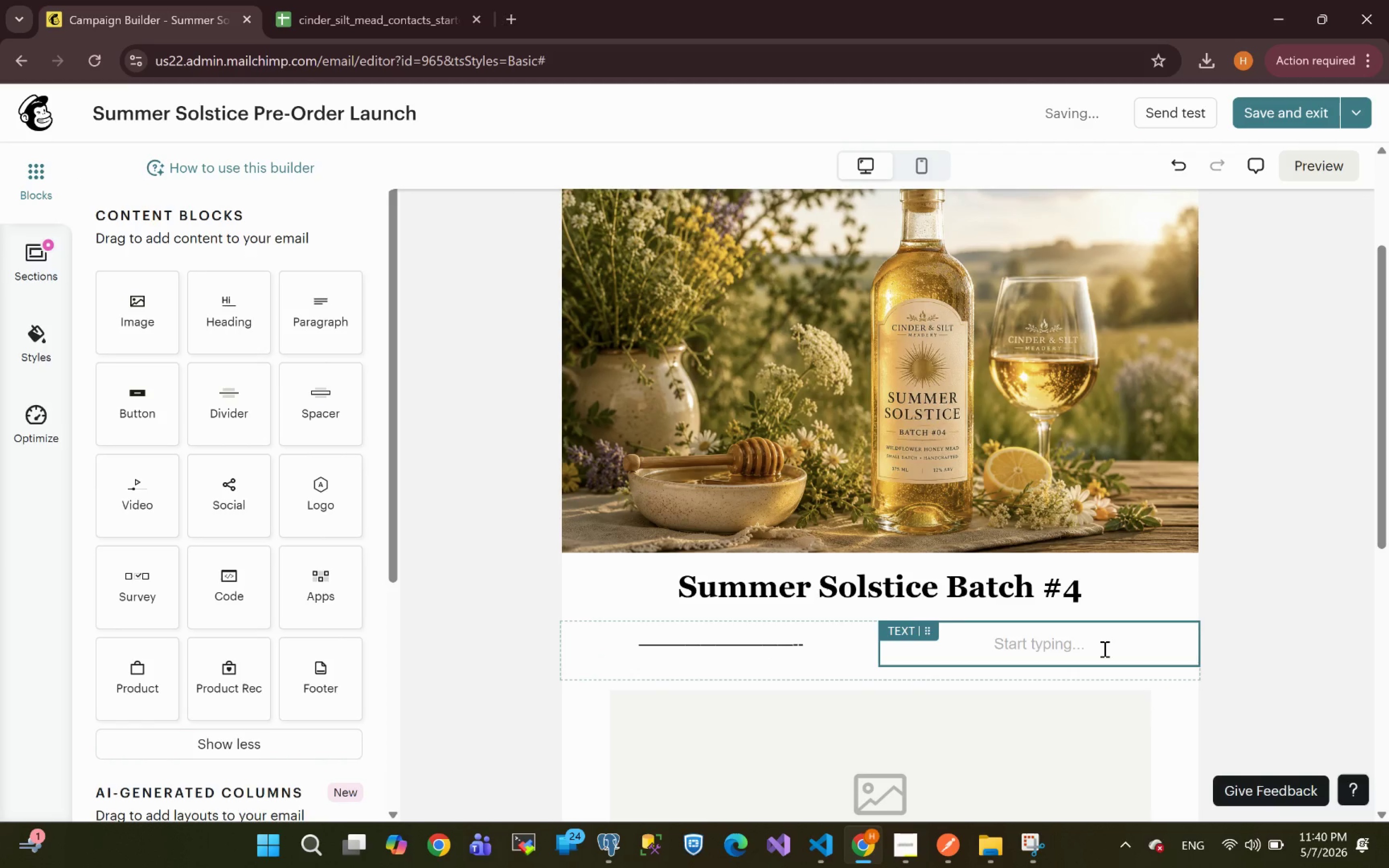 
left_click([1193, 675])
 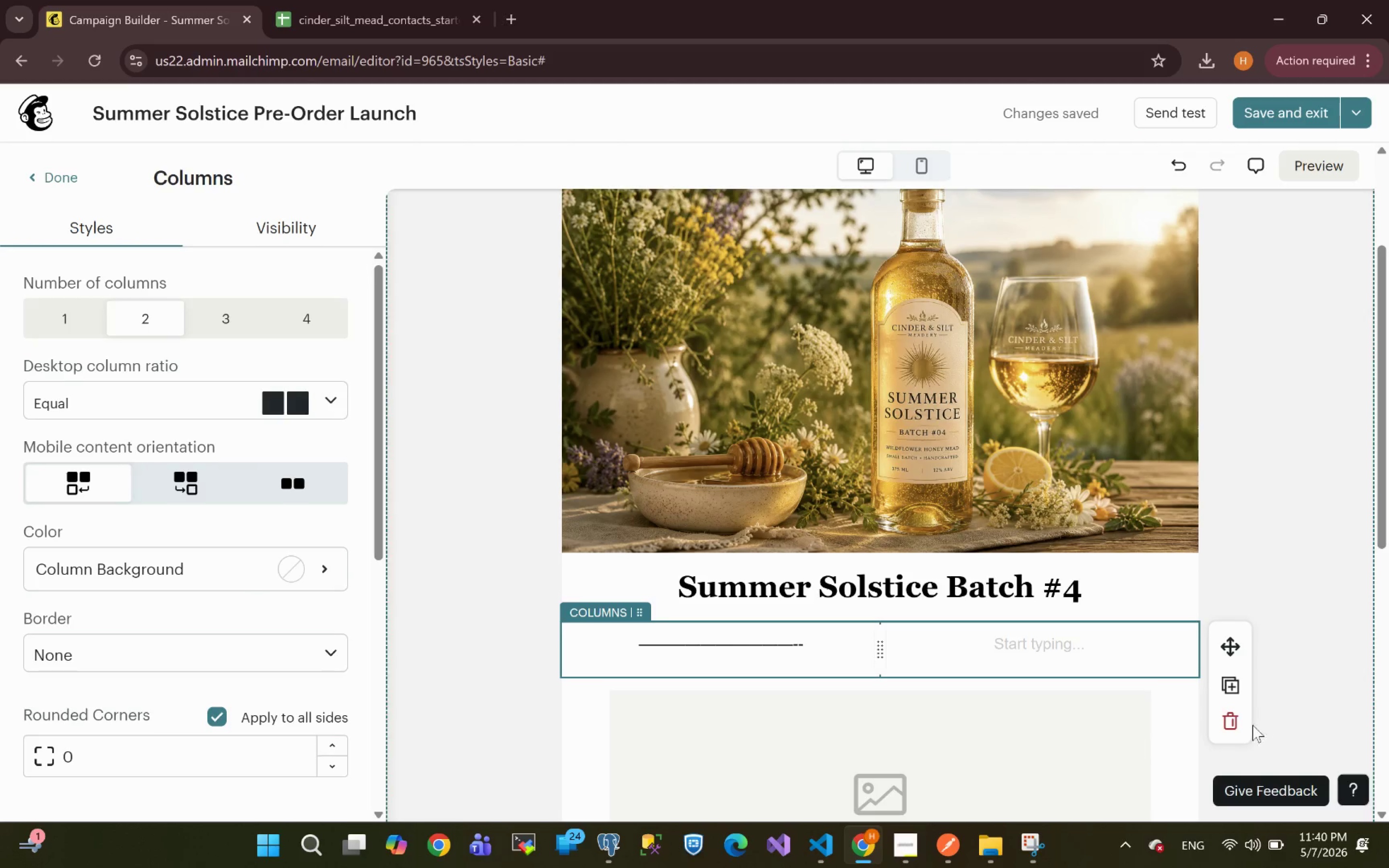 
left_click([1234, 721])
 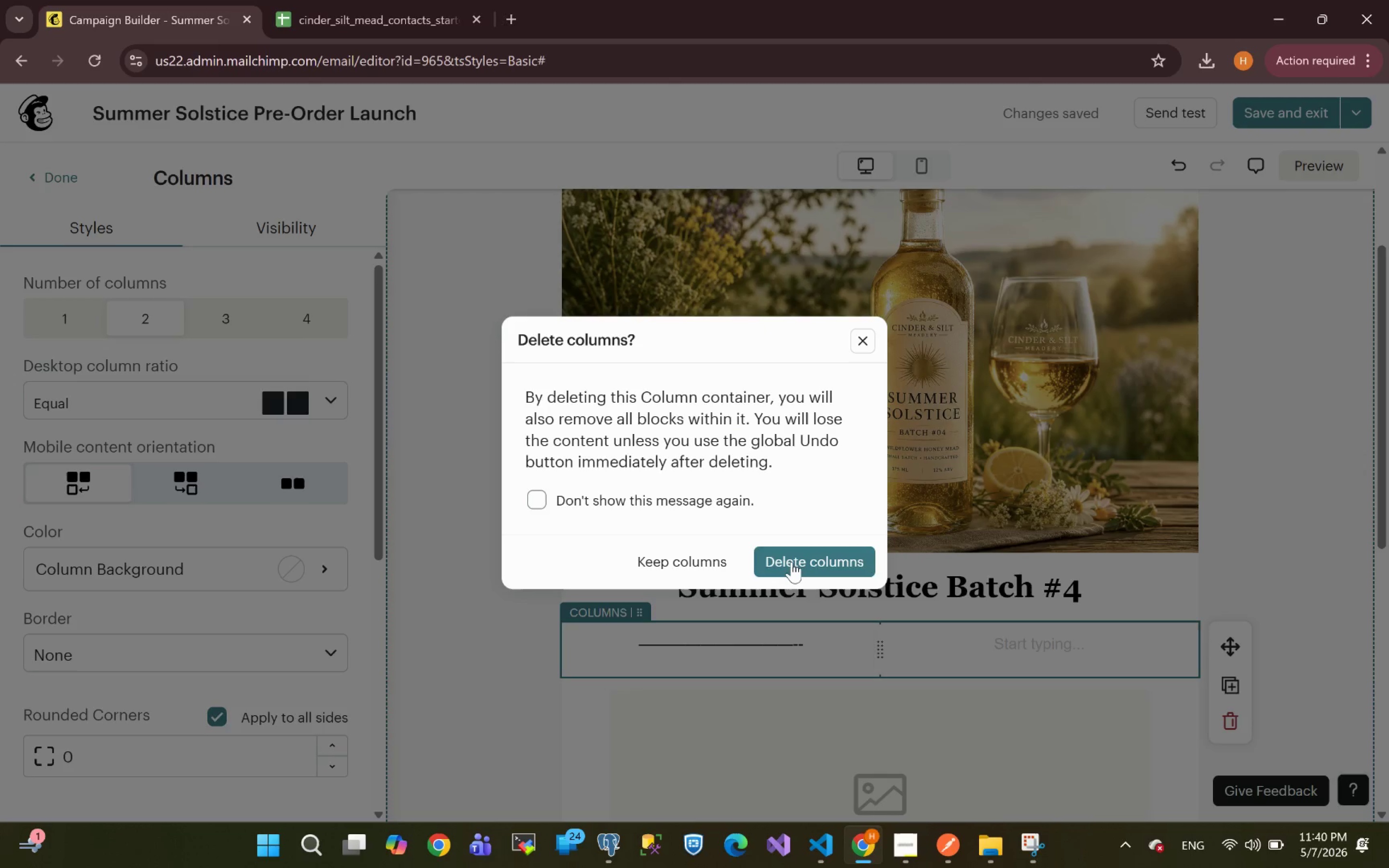 
left_click([802, 565])
 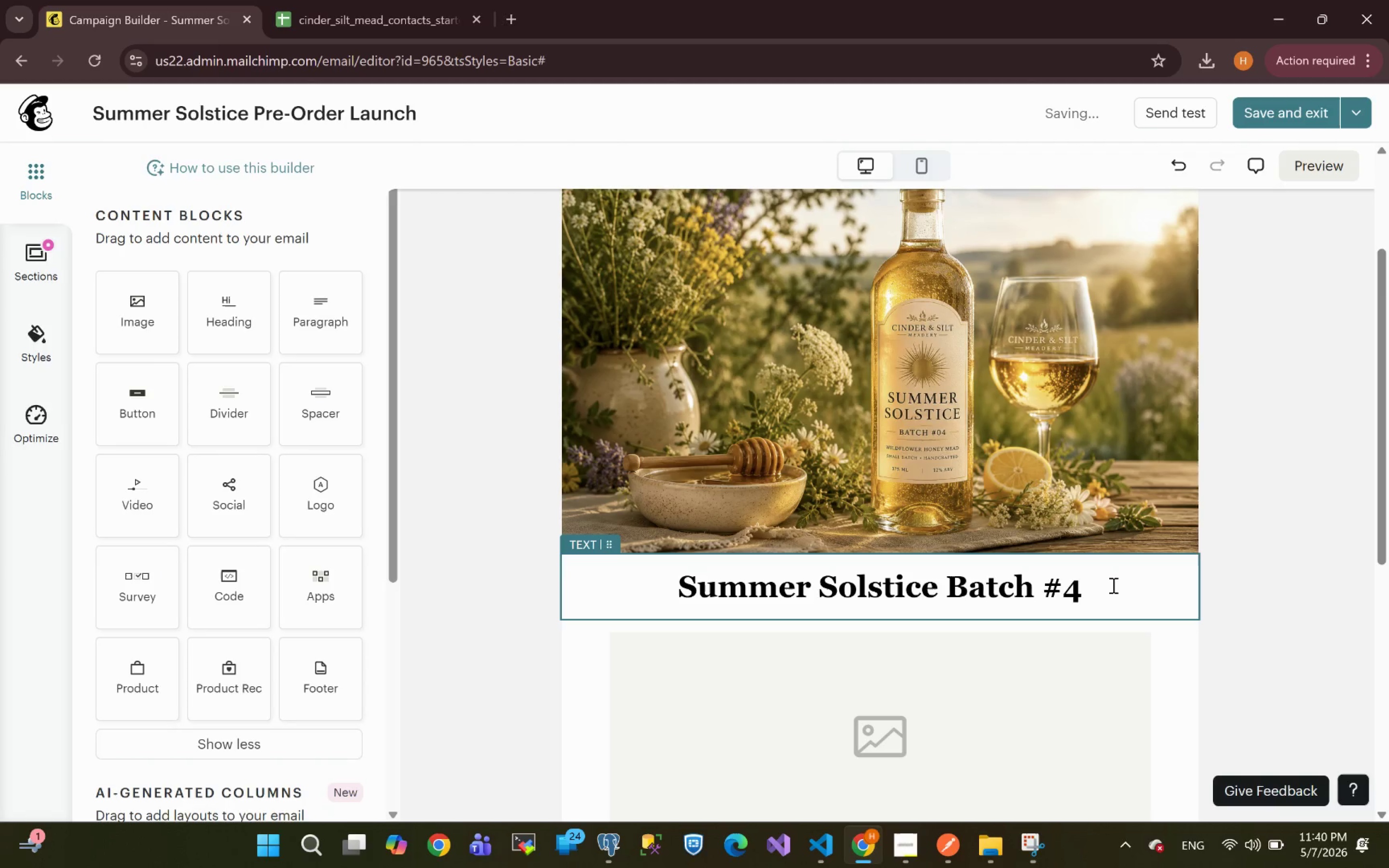 
left_click([1121, 591])
 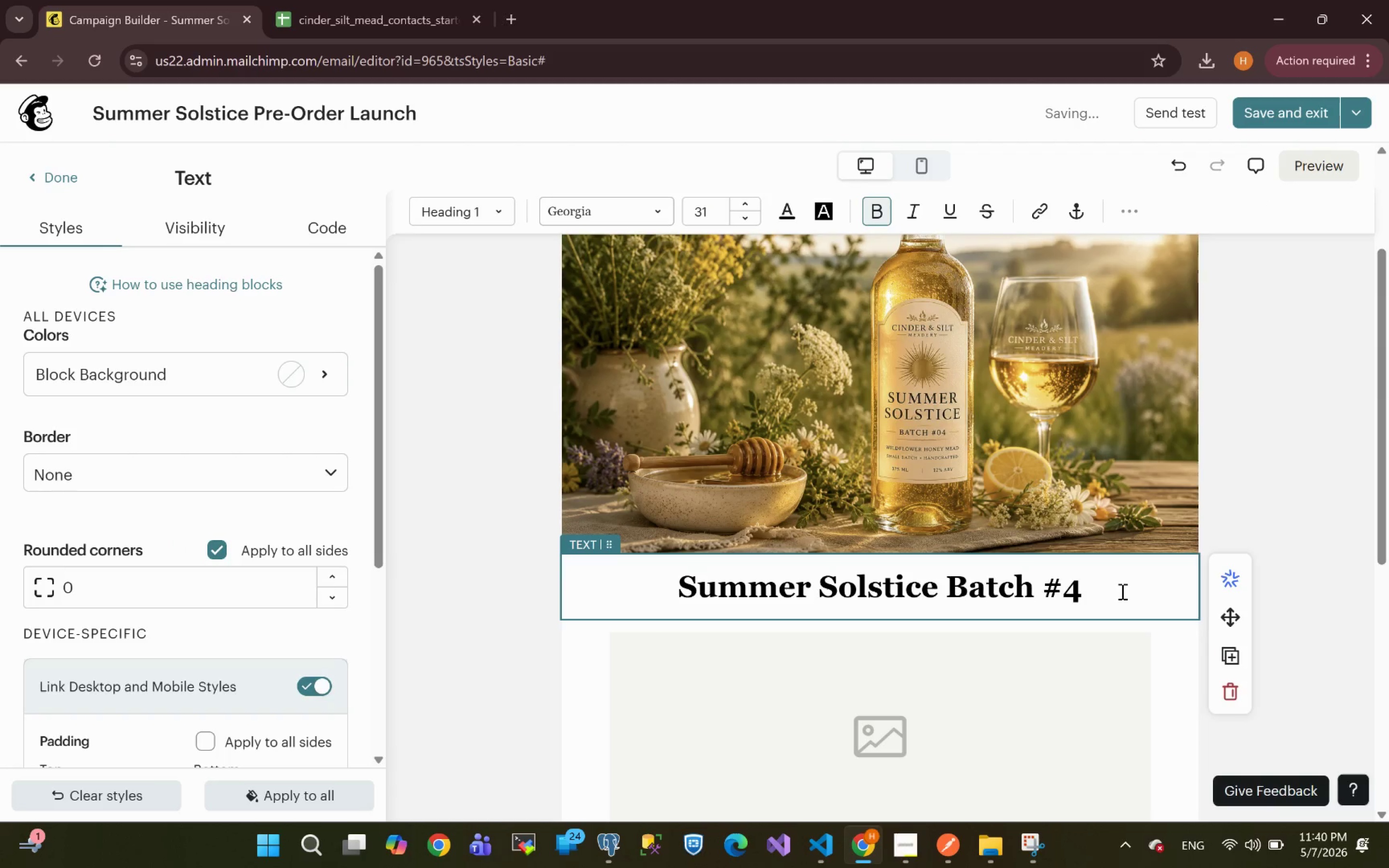 
key(Enter)
 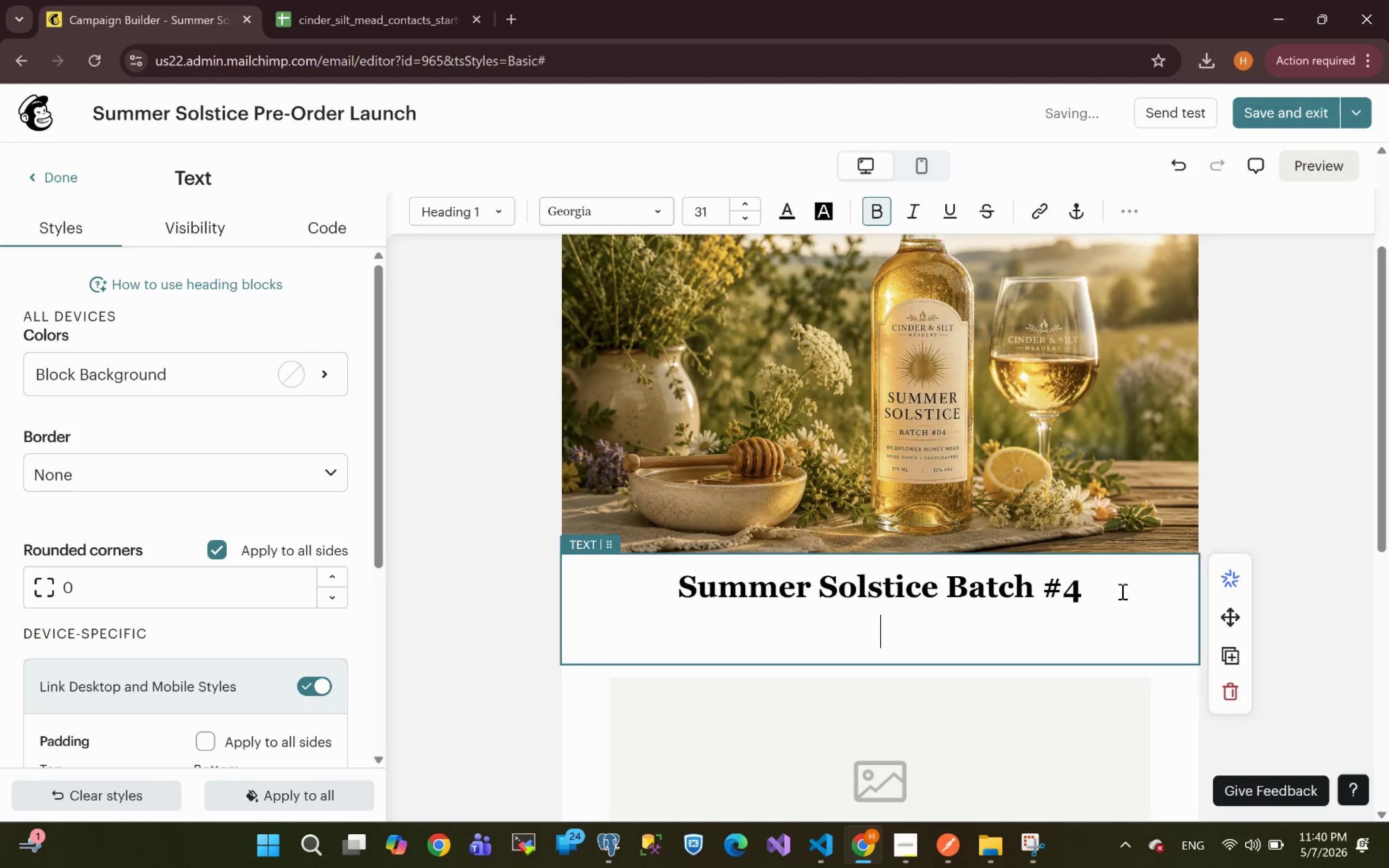 
hold_key(key=Minus, duration=0.84)
 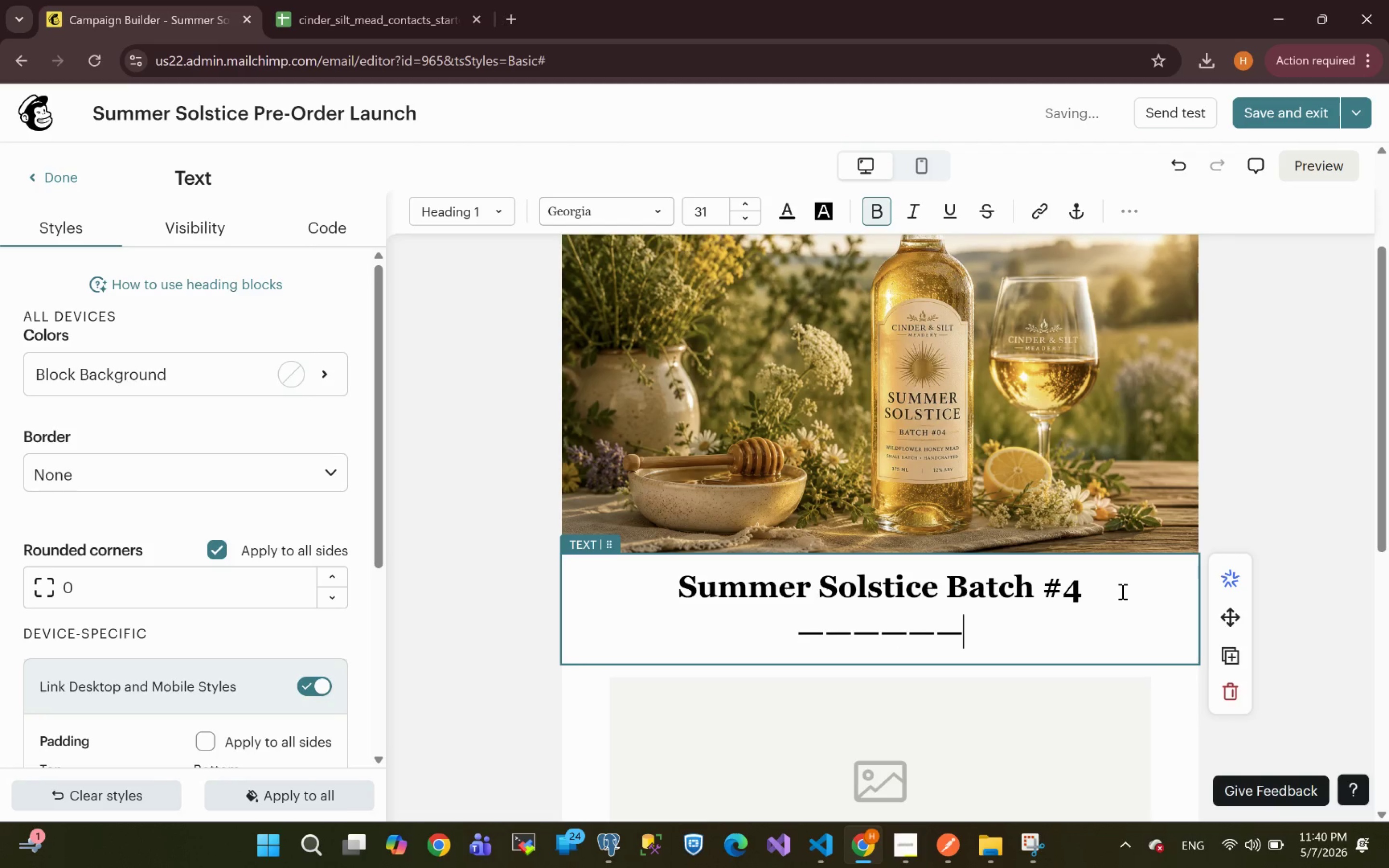 
key(Backspace)
 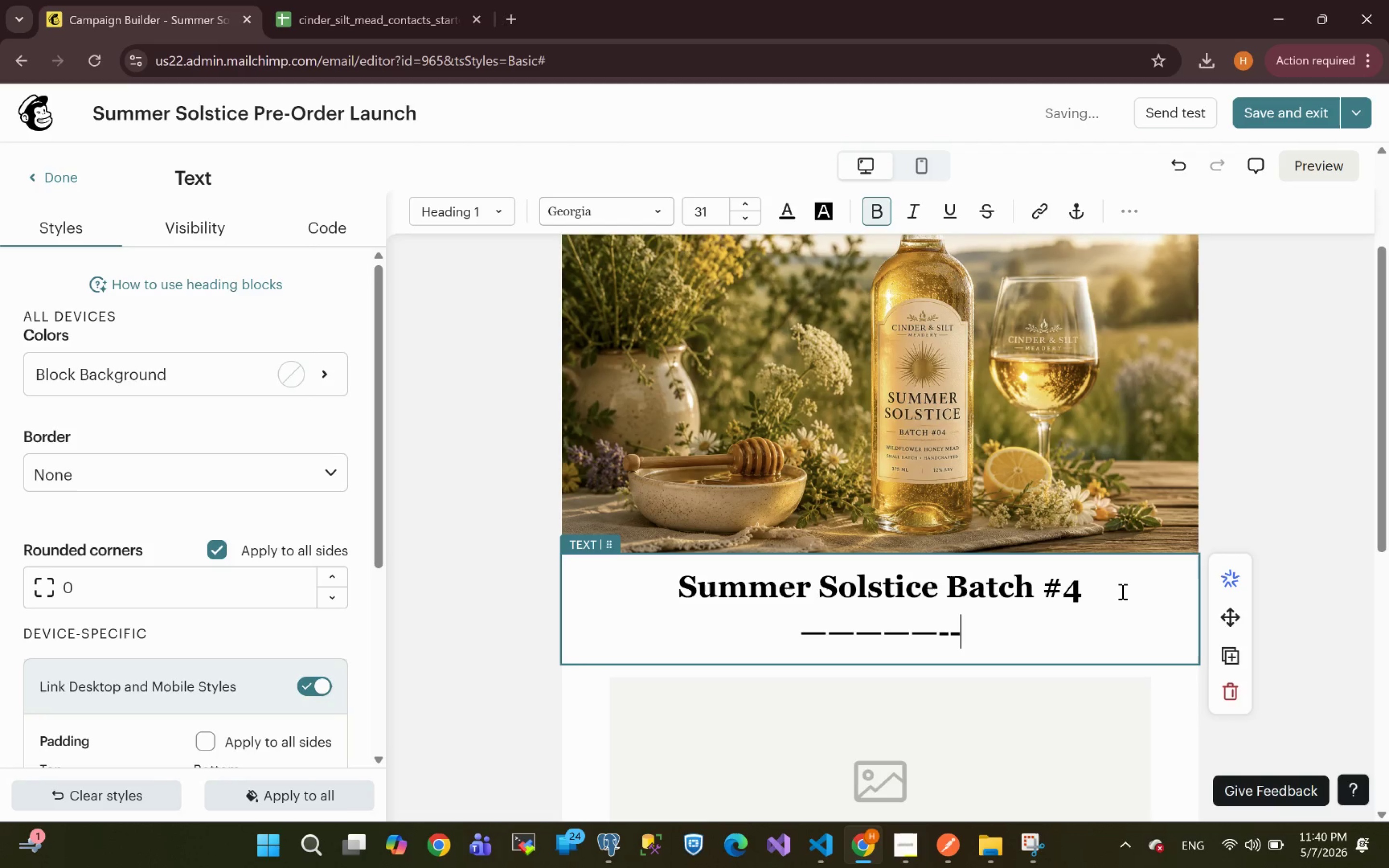 
key(Backspace)
 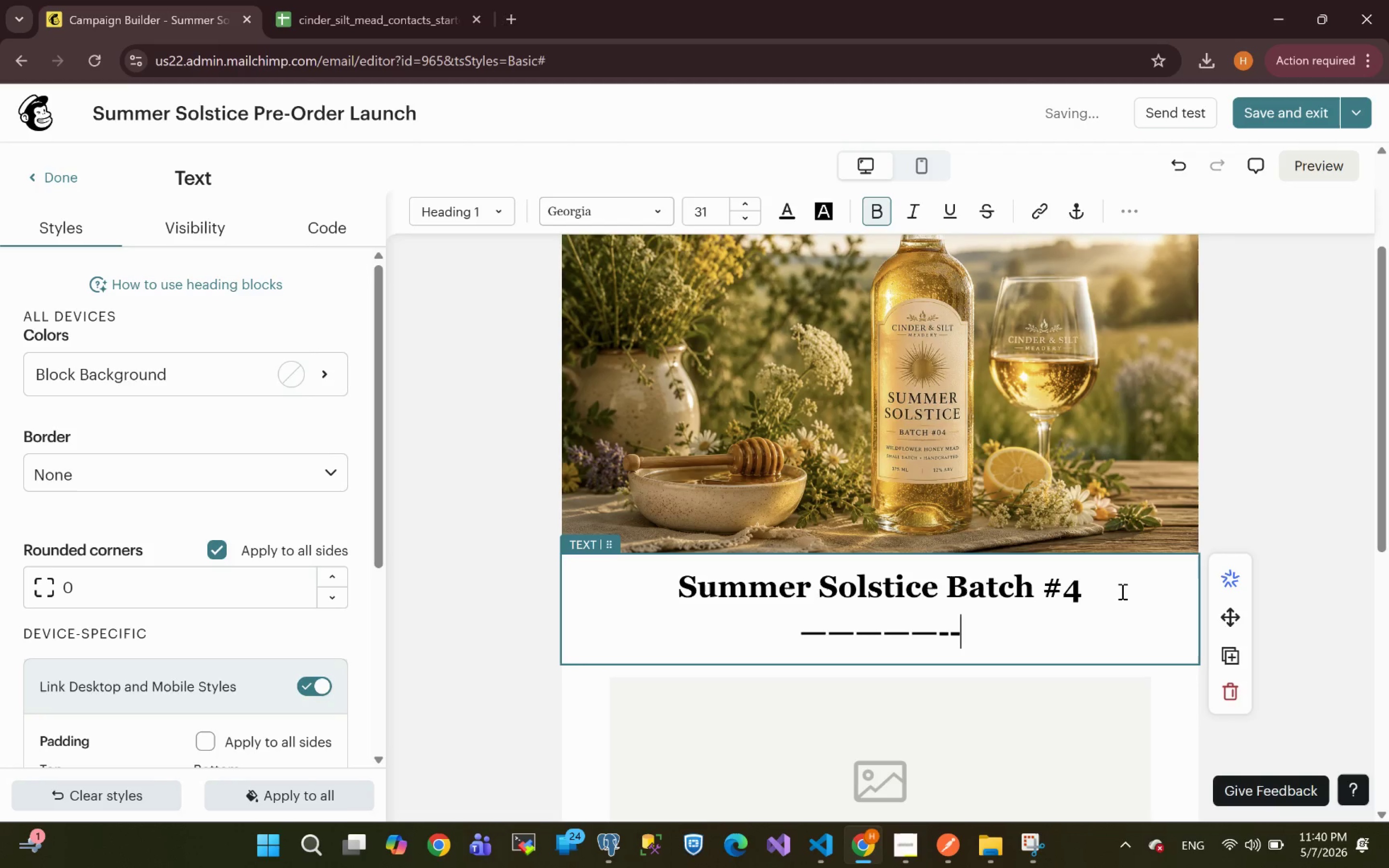 
key(Backspace)
 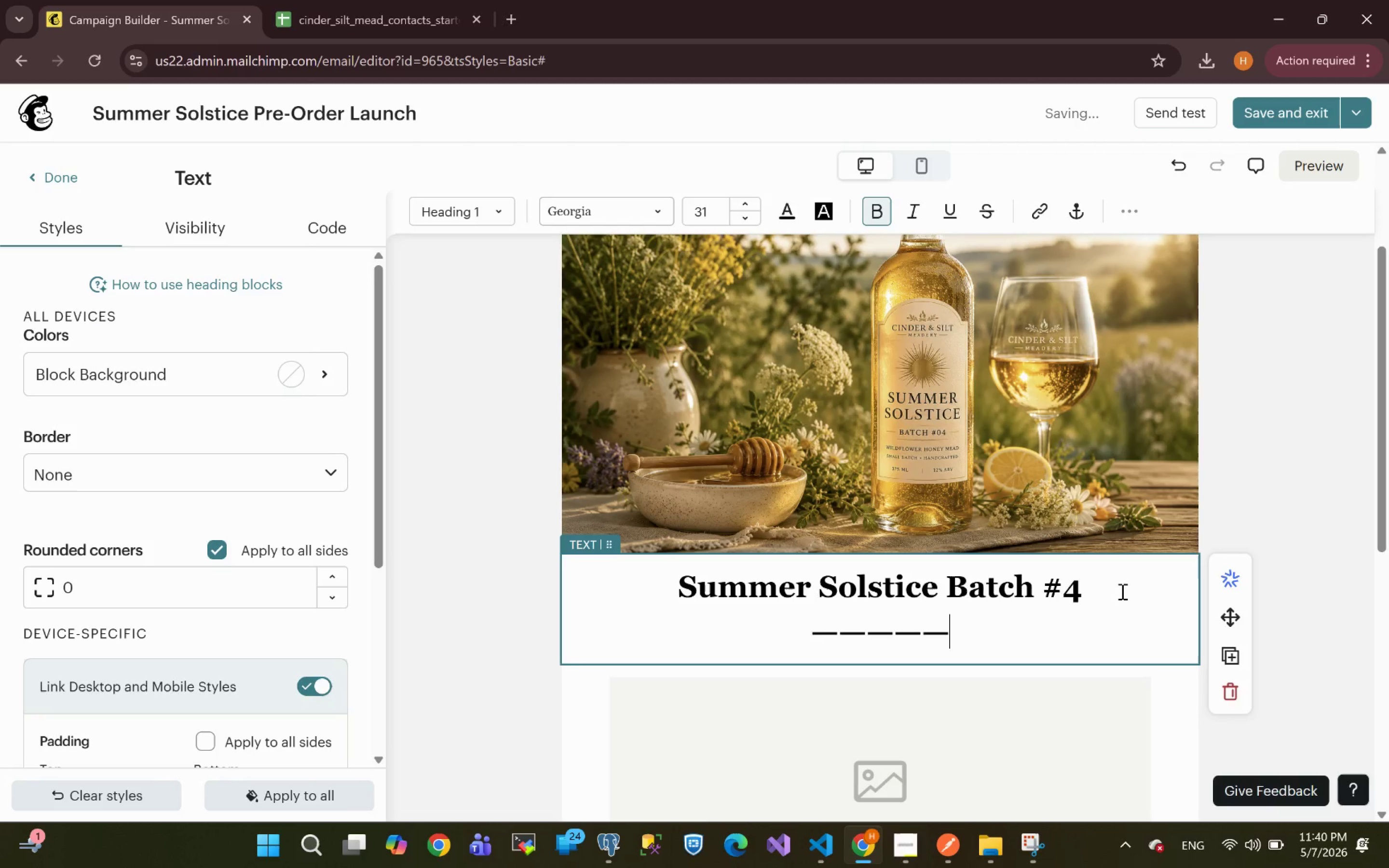 
key(Backspace)
 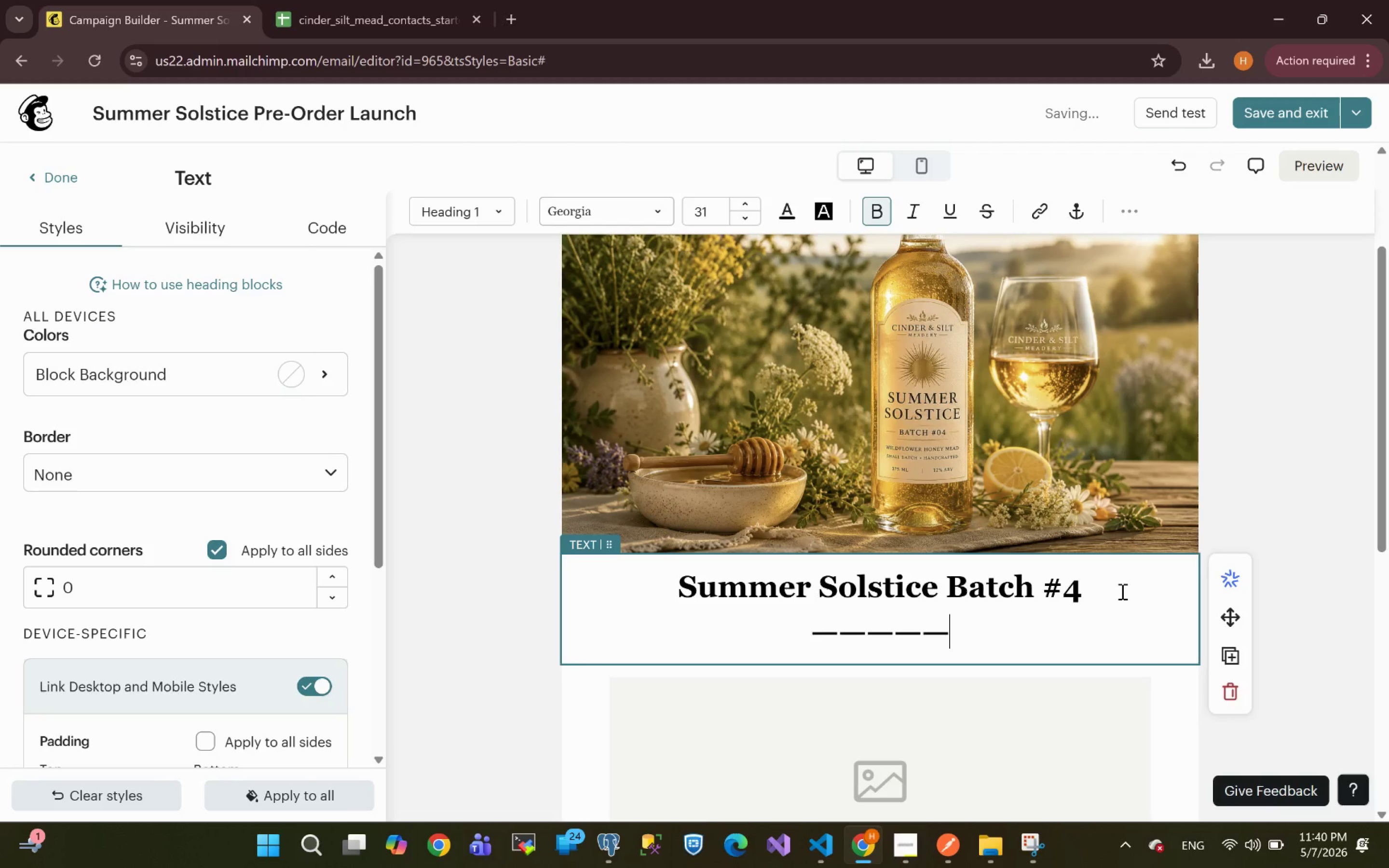 
key(Backspace)
 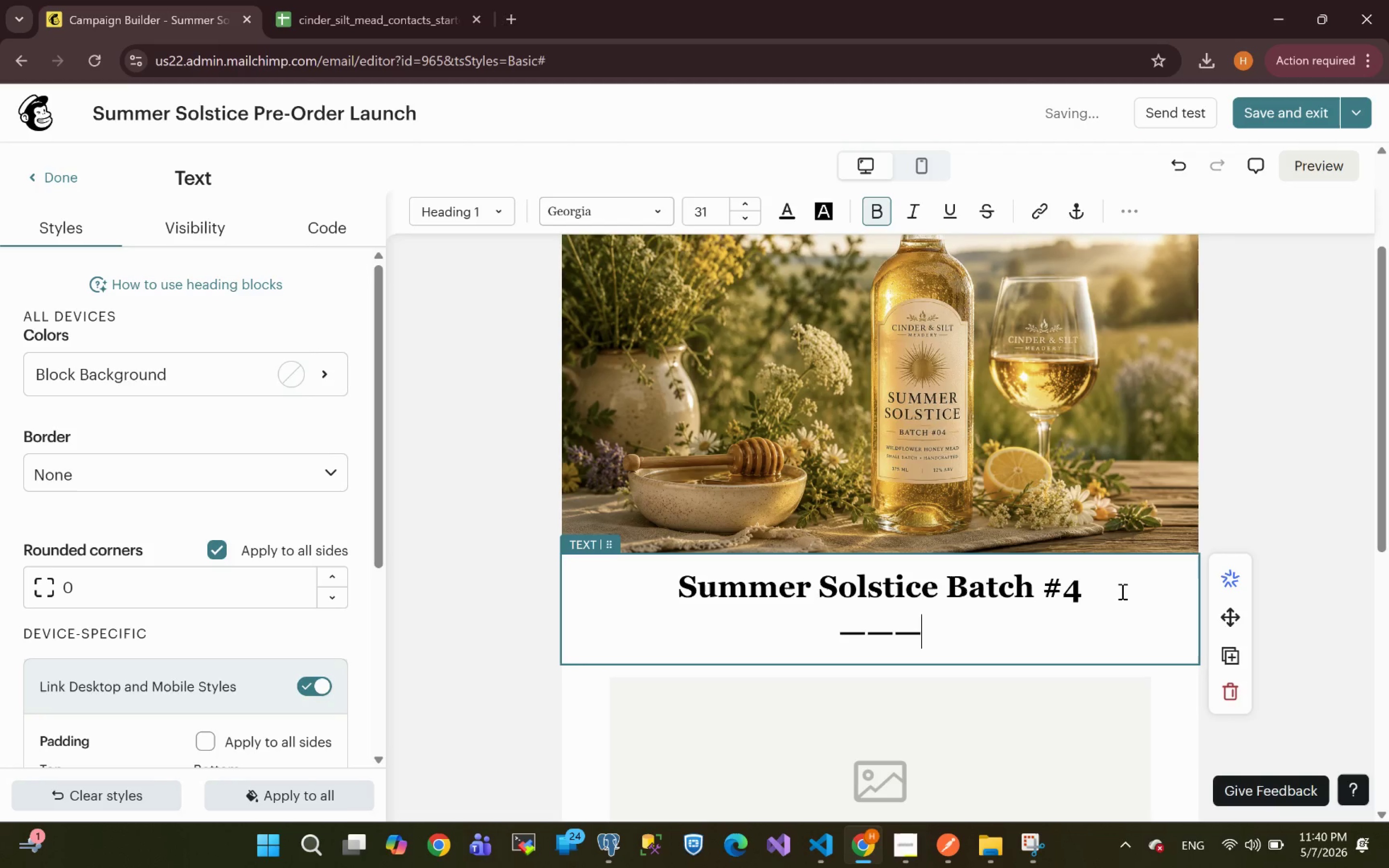 
key(Backspace)
 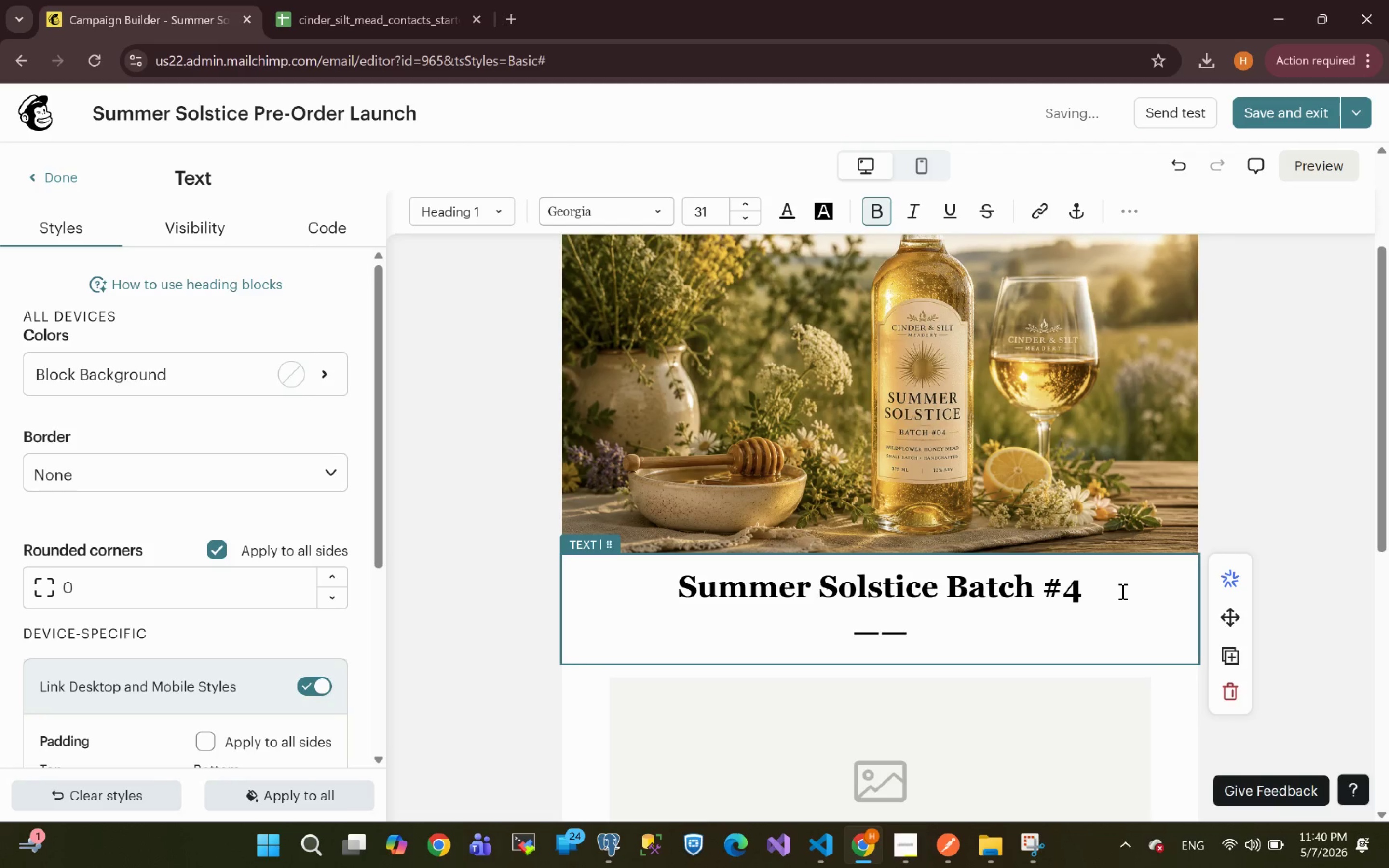 
key(Backspace)
 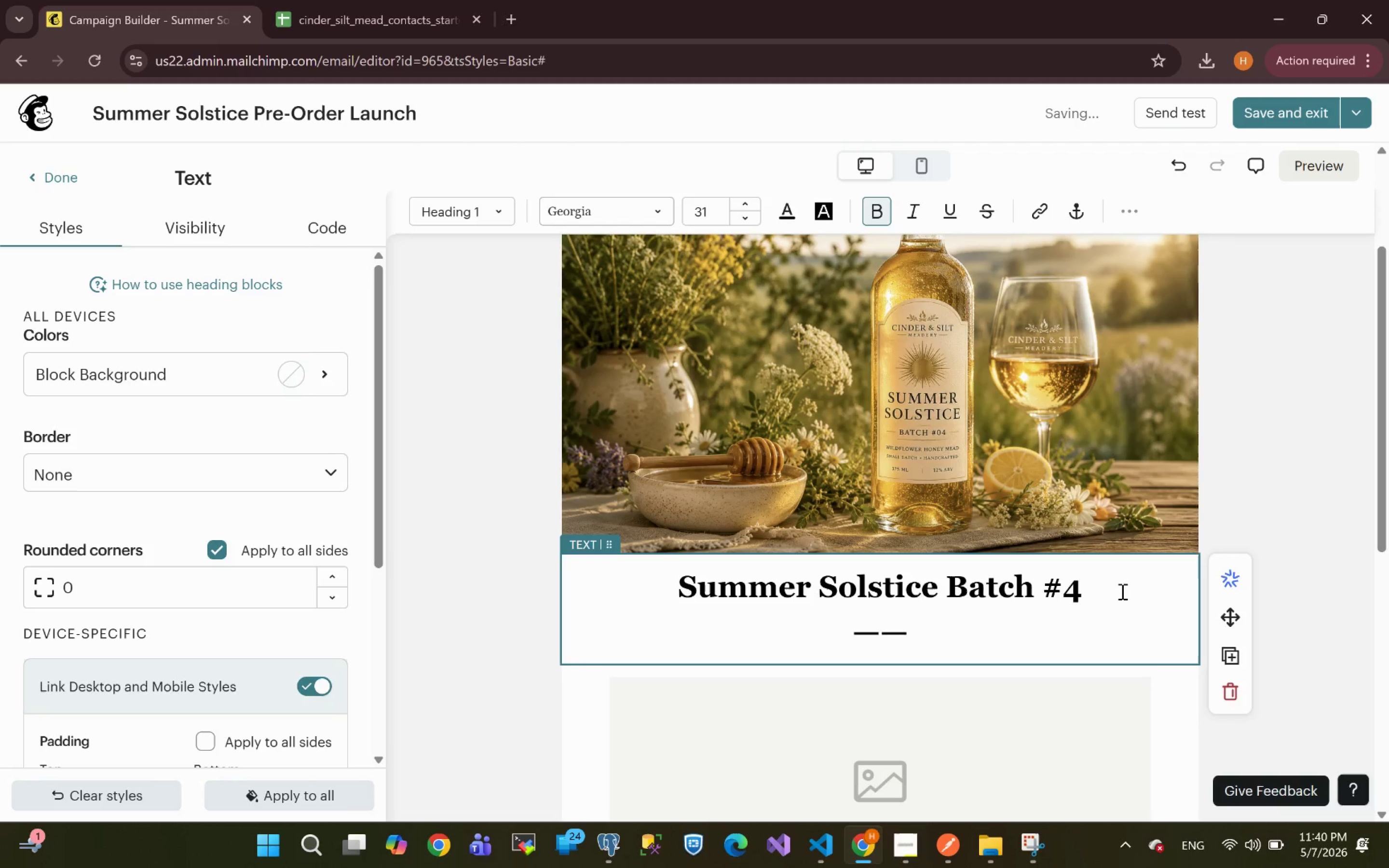 
key(Backspace)
 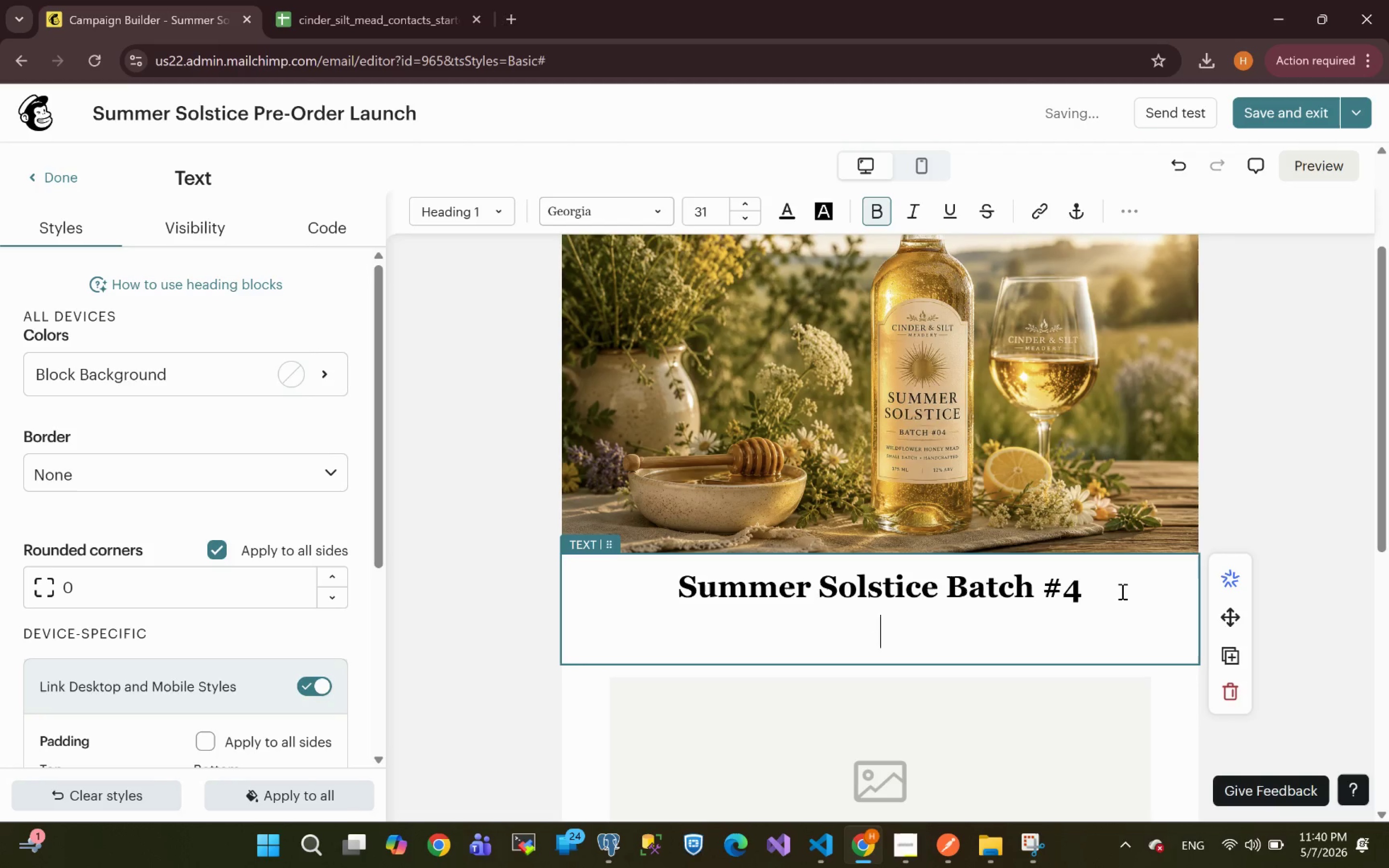 
key(Backspace)
 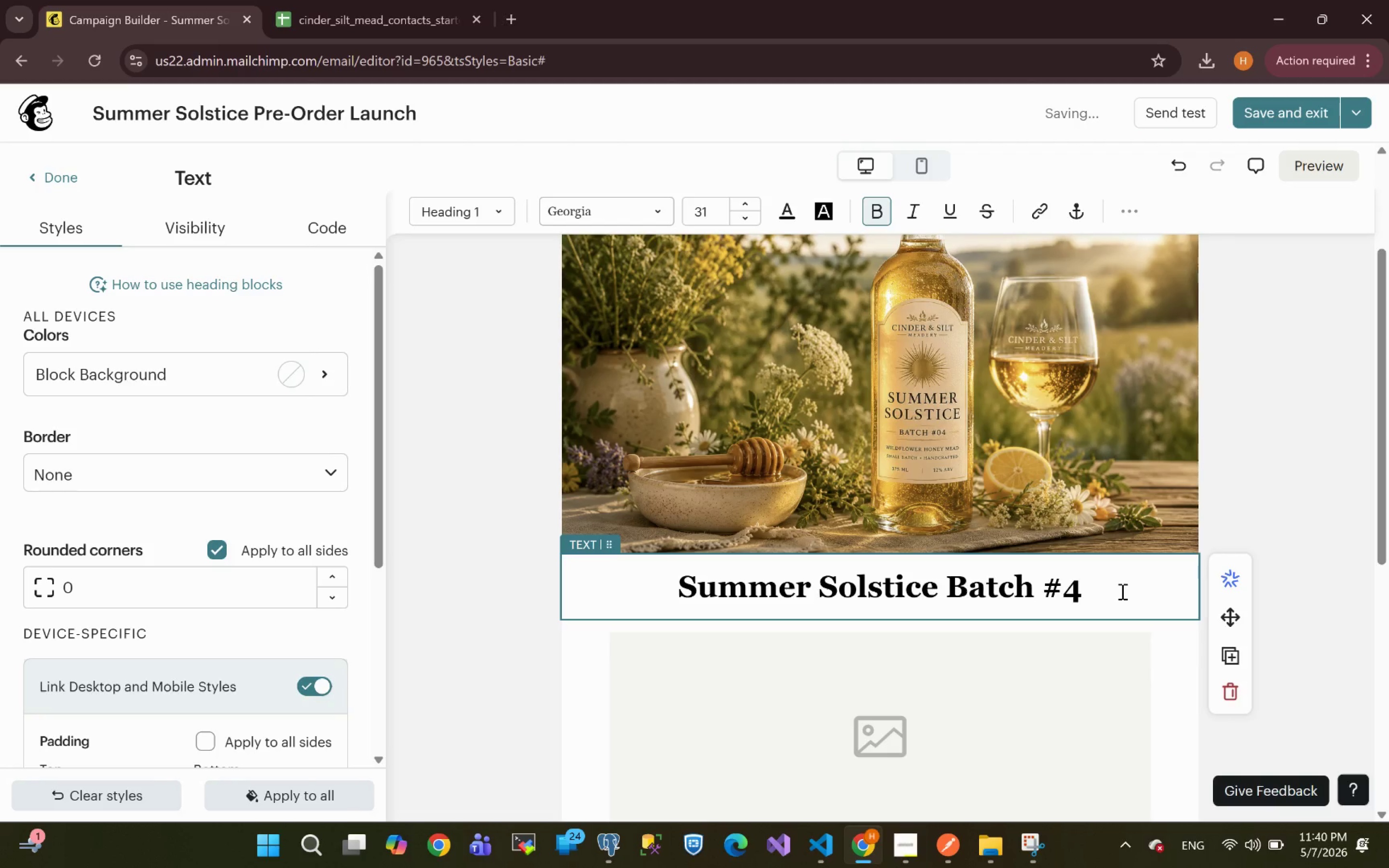 
key(Enter)
 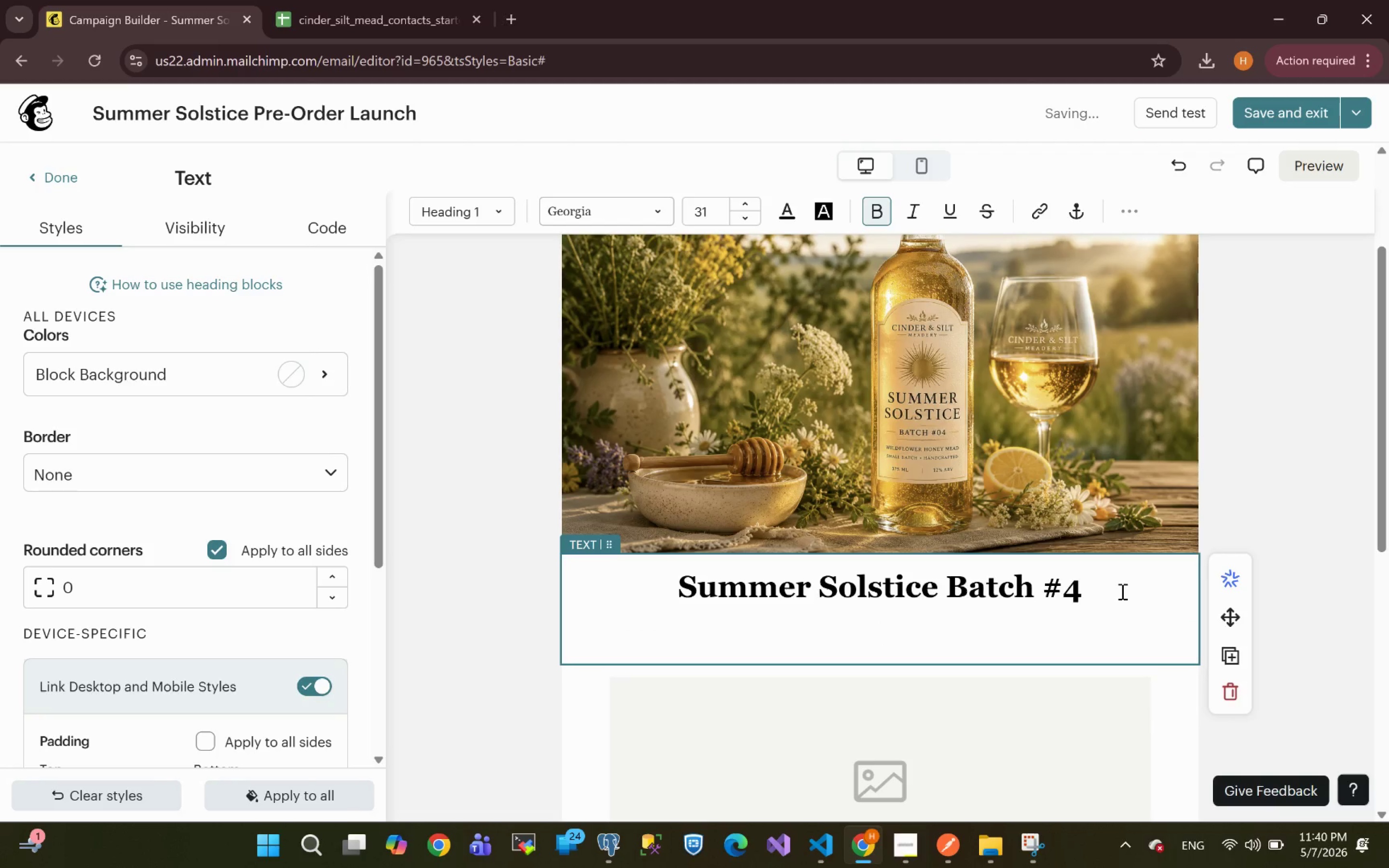 
hold_key(key=Minus, duration=0.54)
 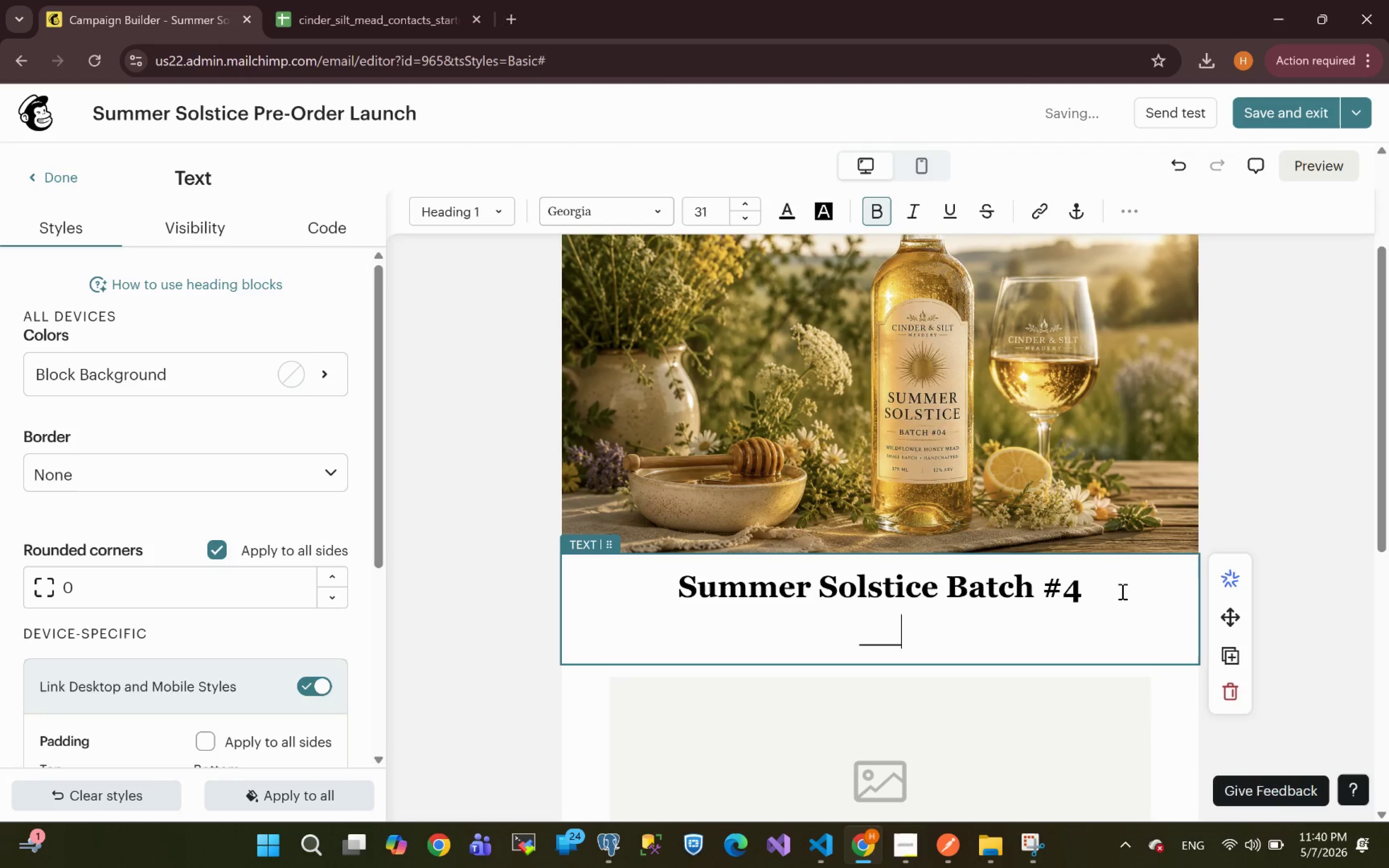 
hold_key(key=Minus, duration=0.6)
 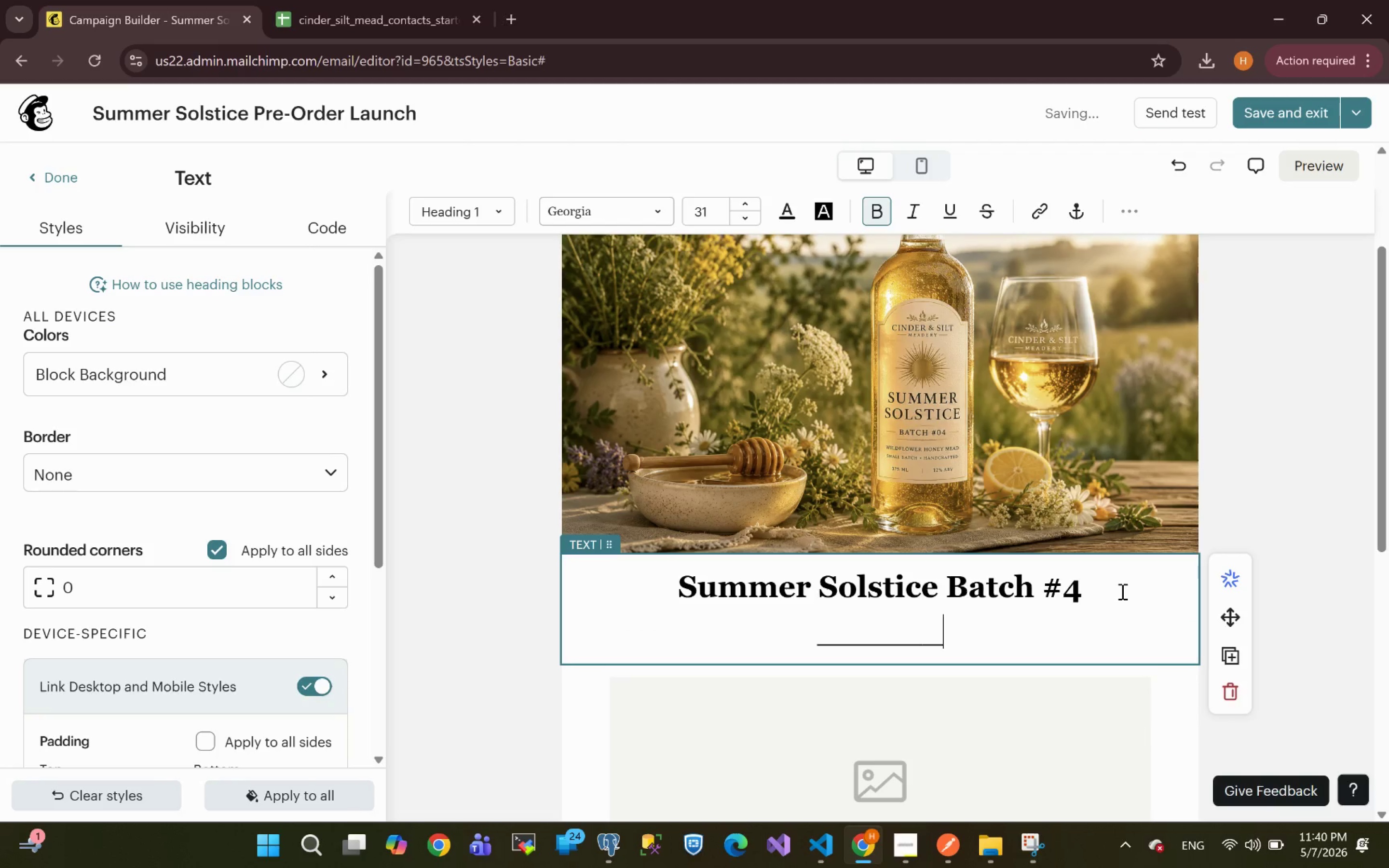 
key(Shift+Minus)
 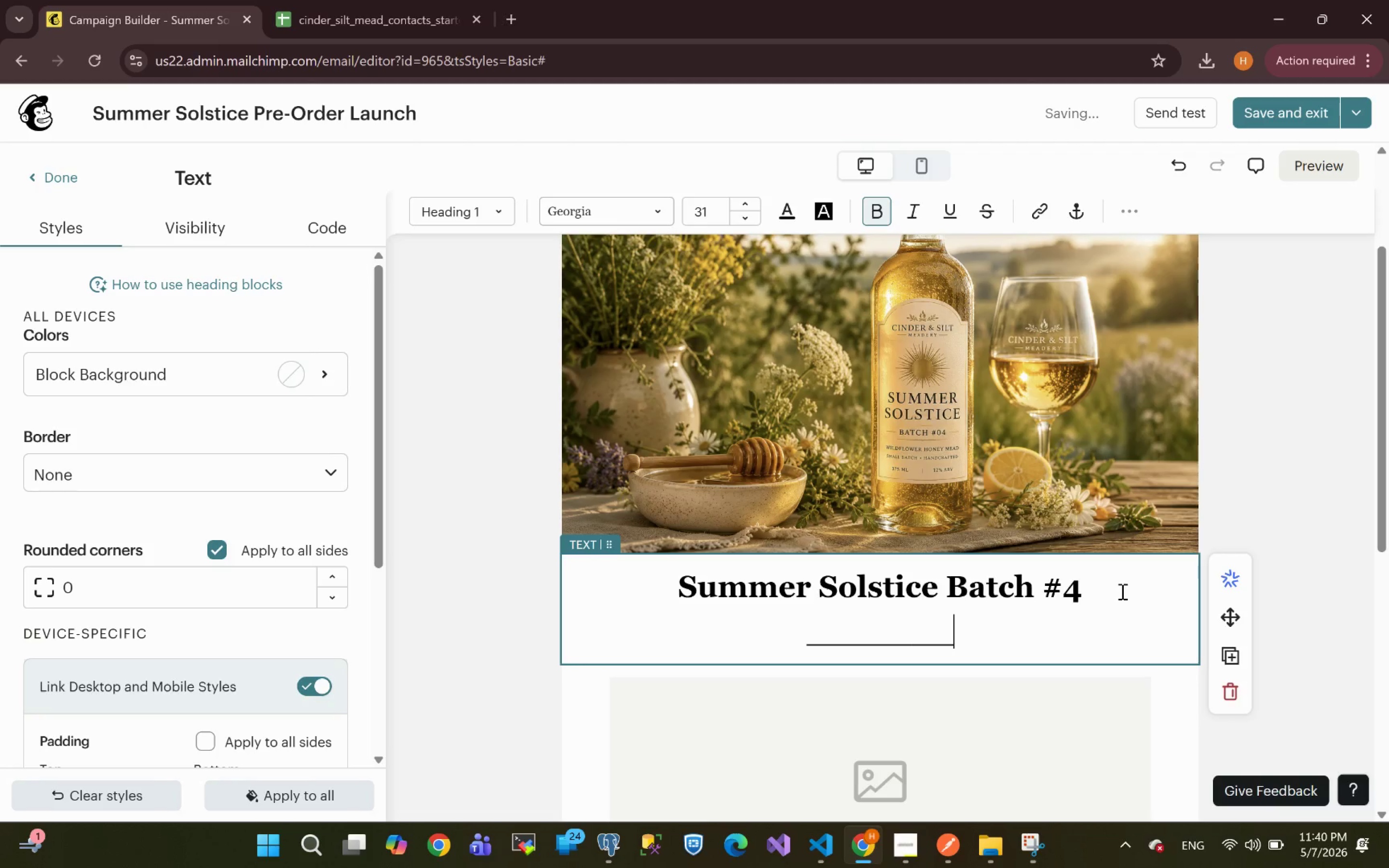 
key(Space)
 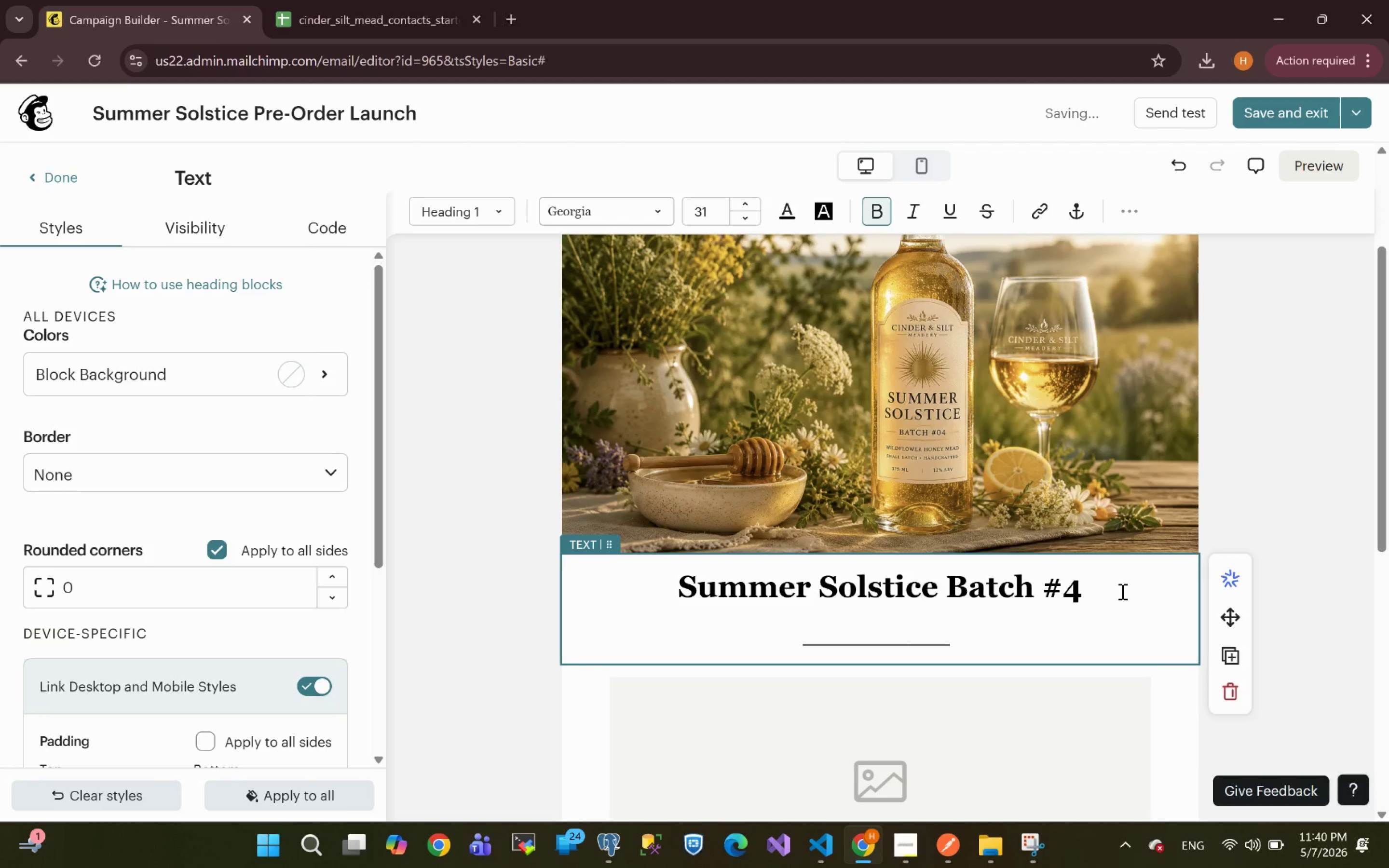 
key(Control+V)
 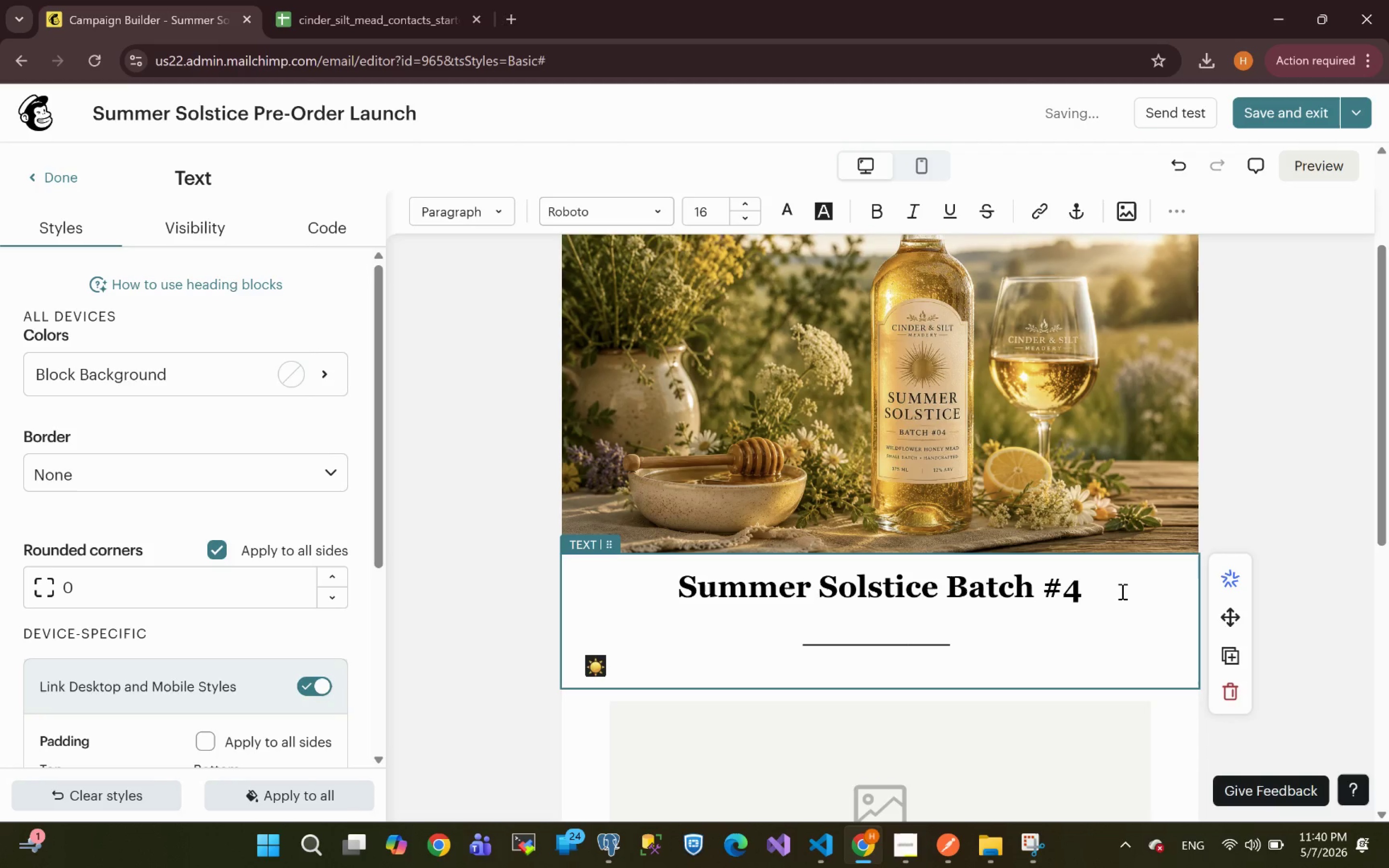 
key(Backspace)
 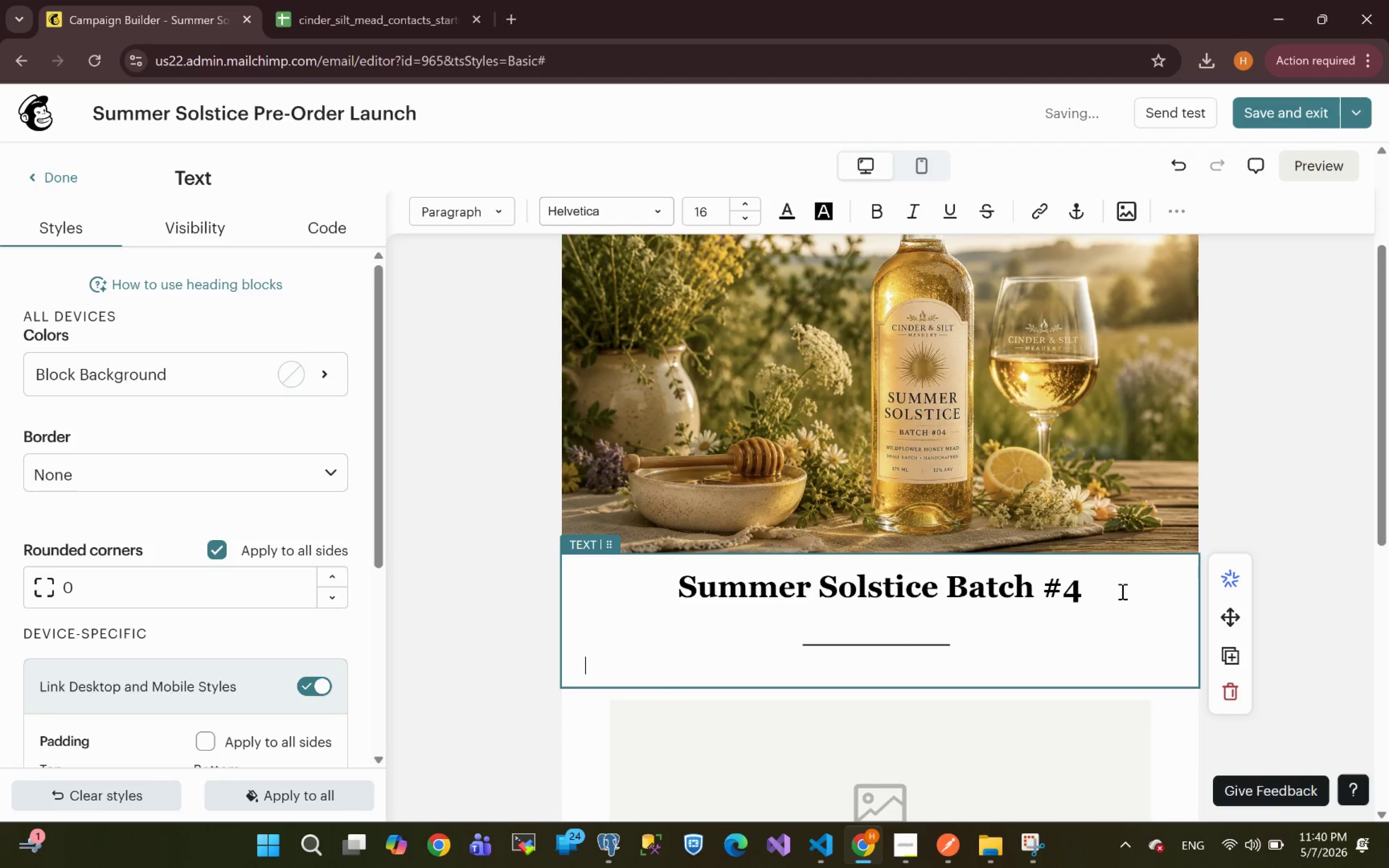 
key(Backspace)
 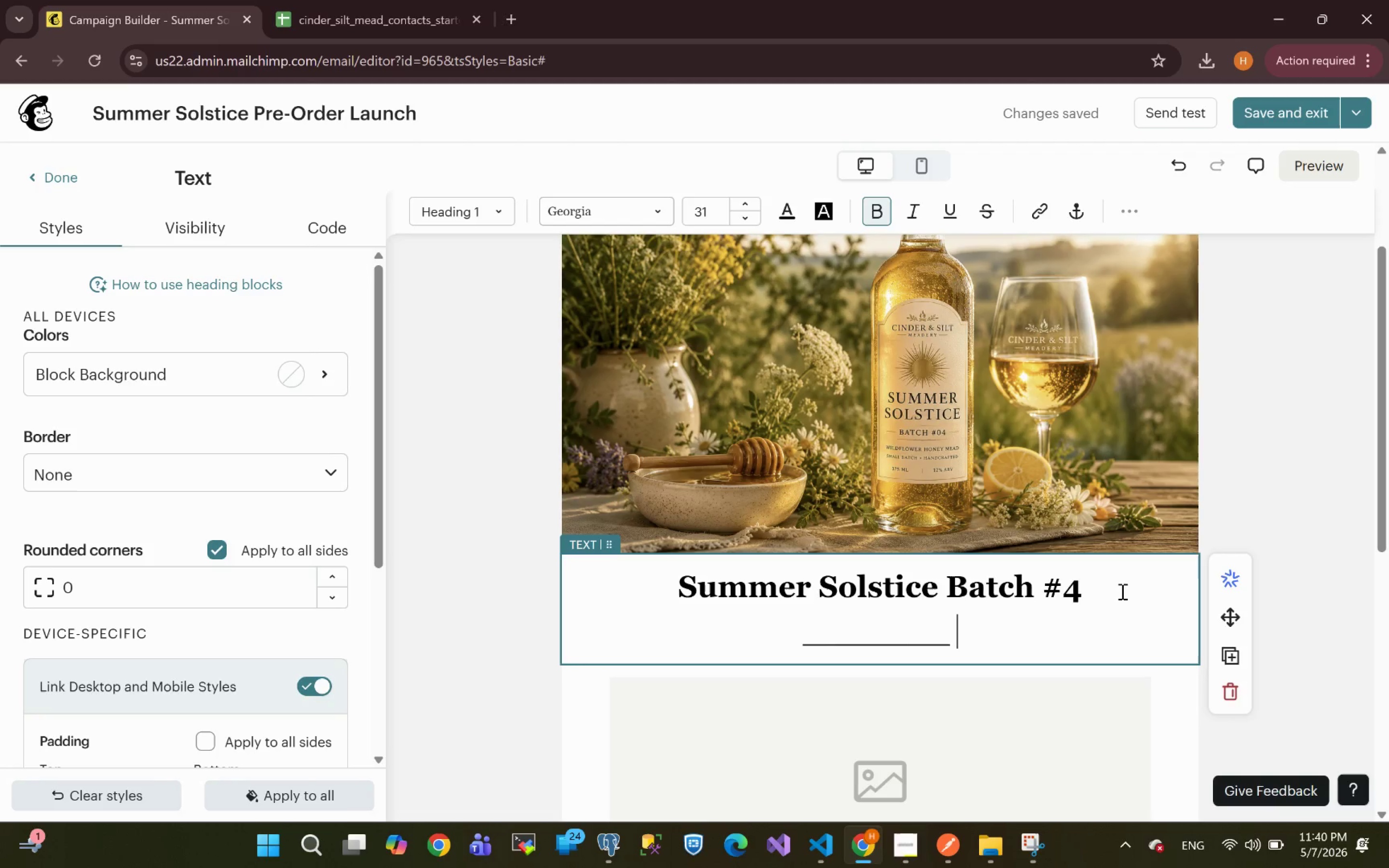 
wait(7.88)
 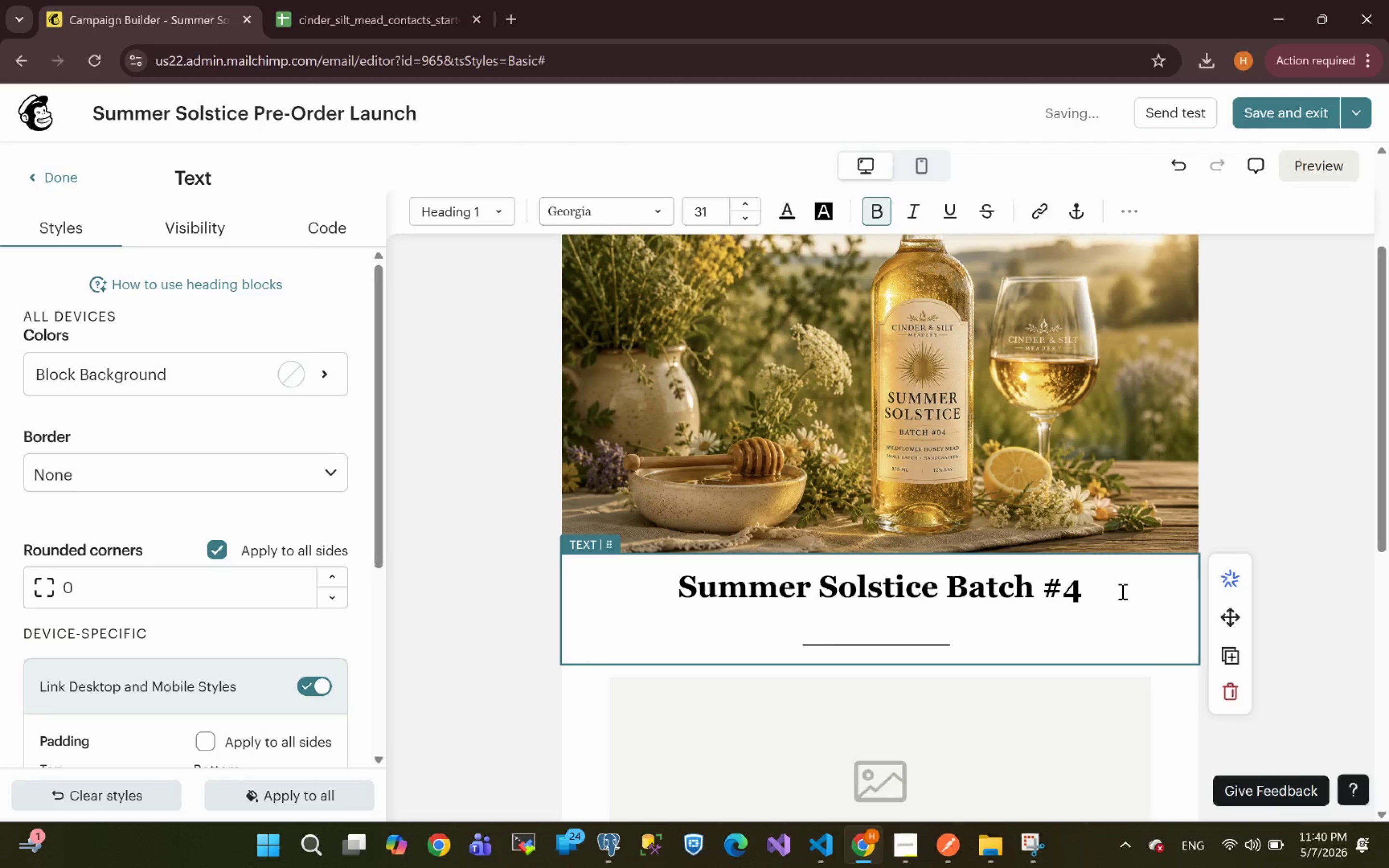 
hold_key(key=ControlLeft, duration=2.12)
 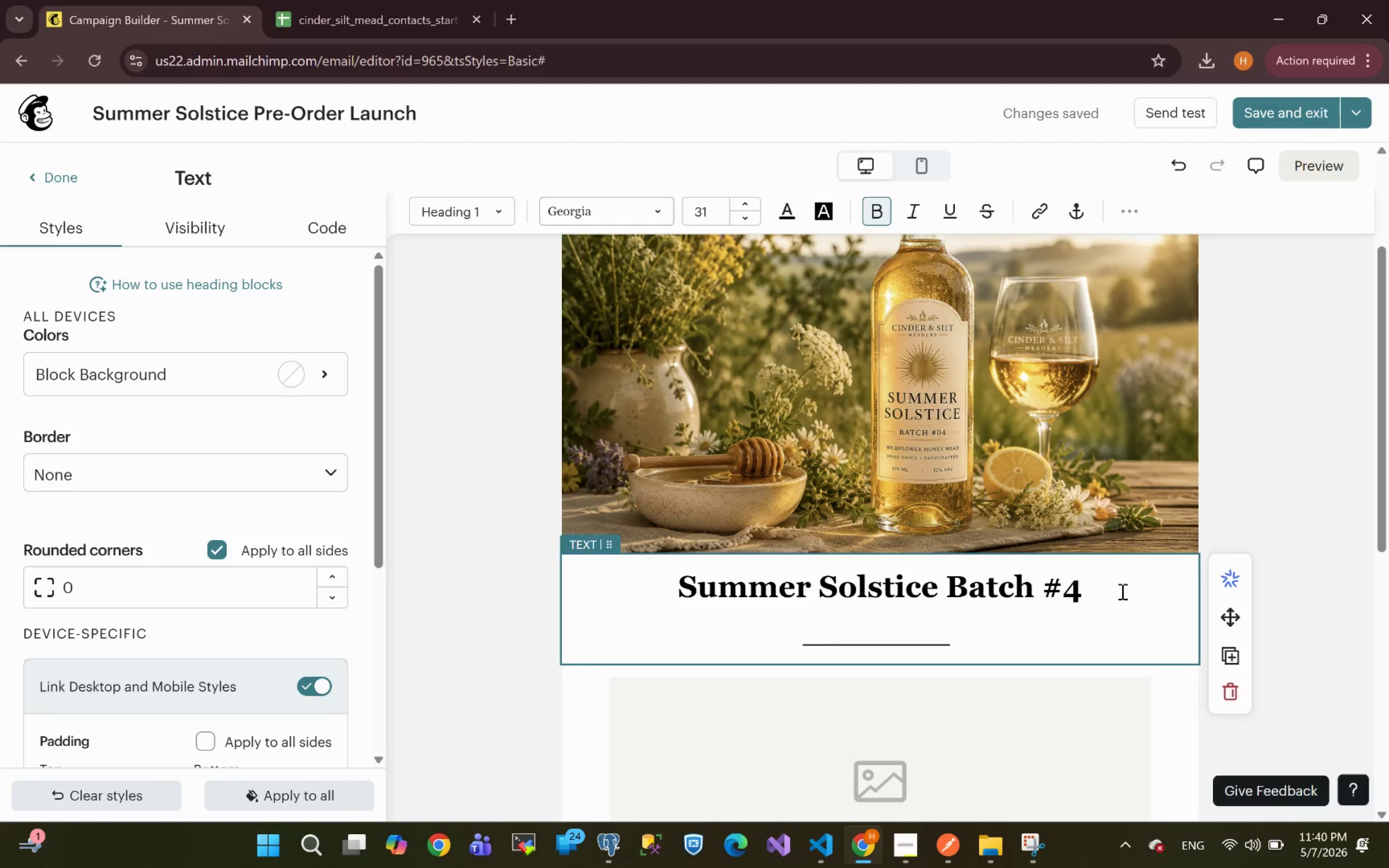 
key(Control+V)
 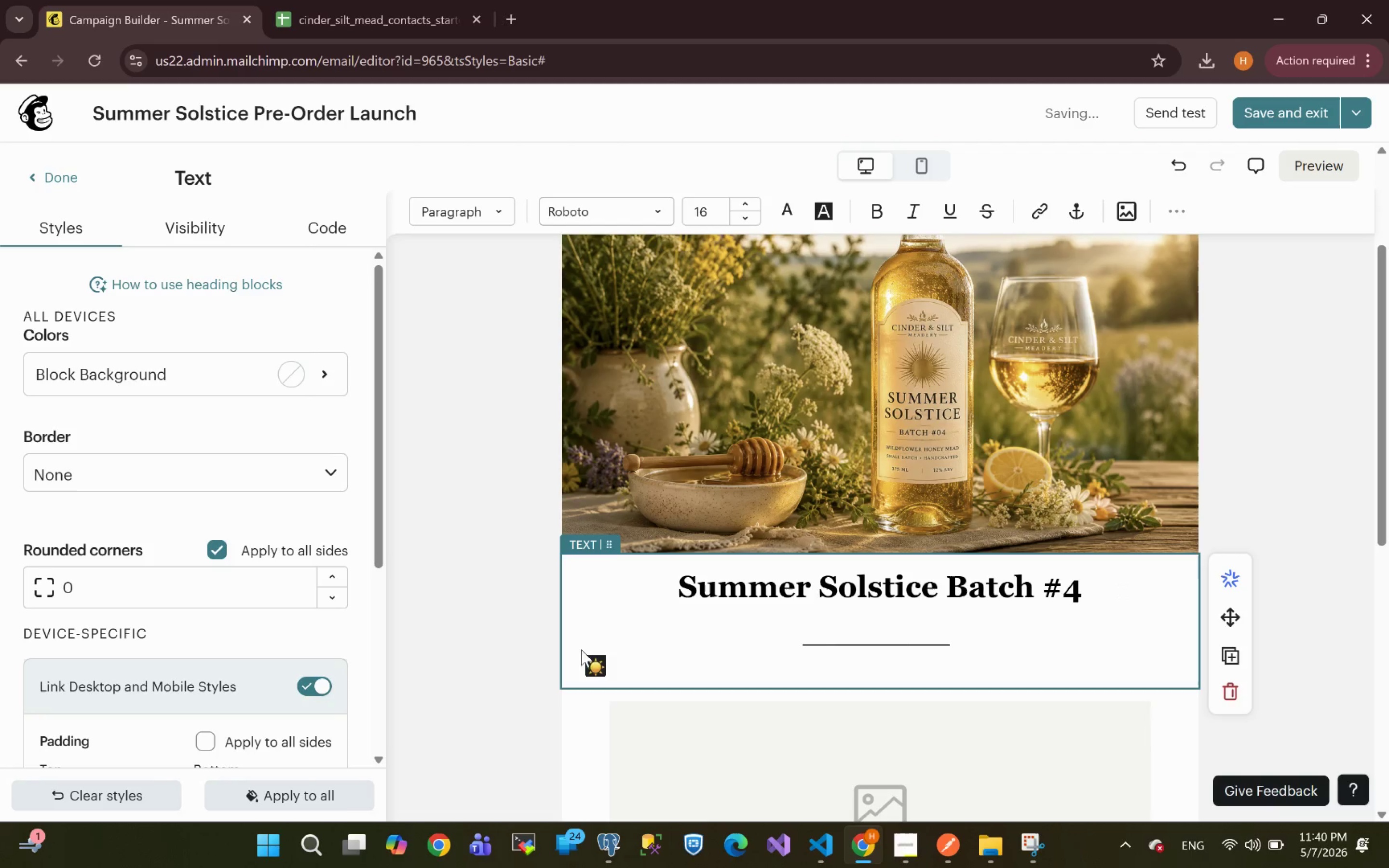 
left_click([588, 668])
 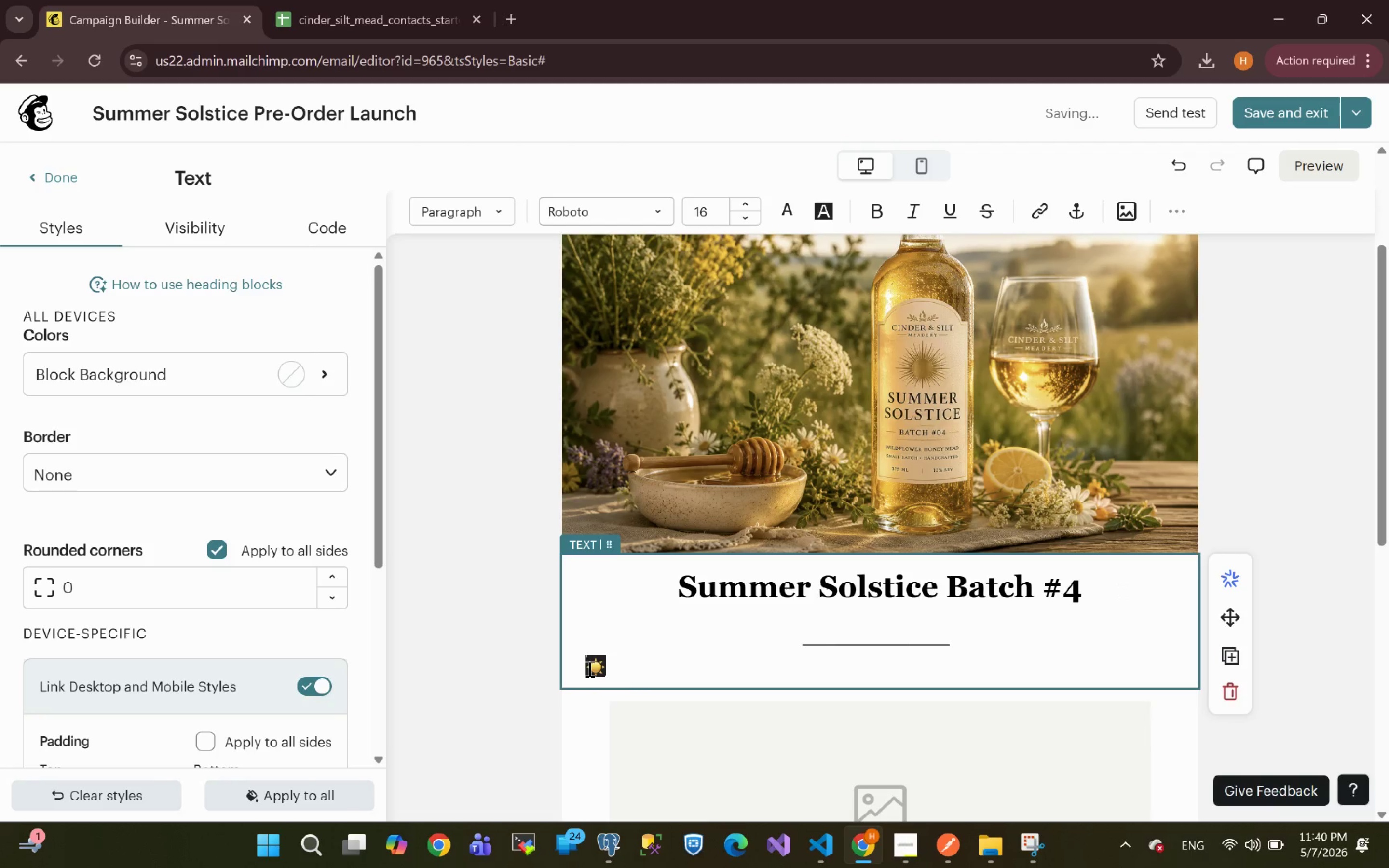 
key(Backspace)
 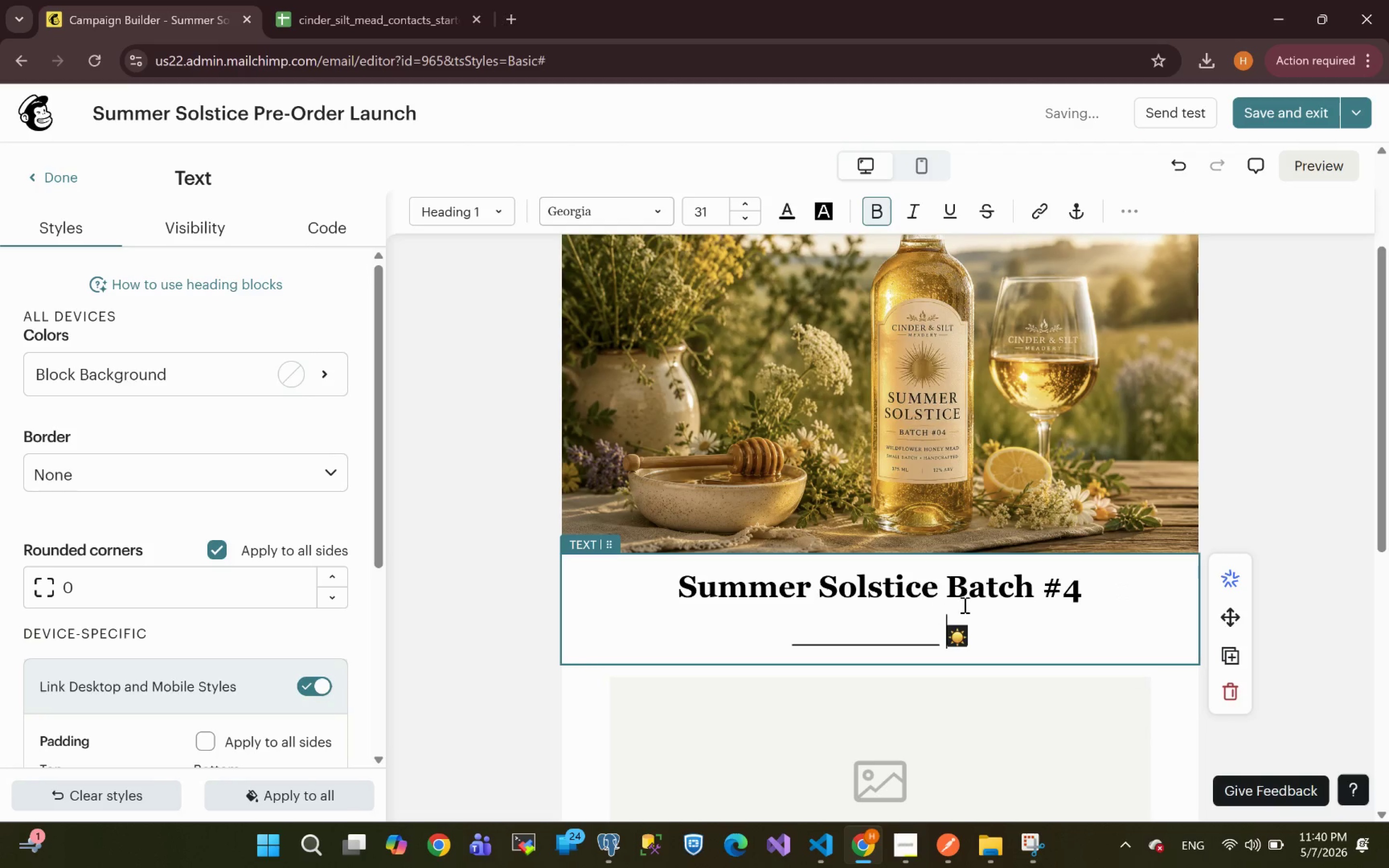 
left_click([970, 640])
 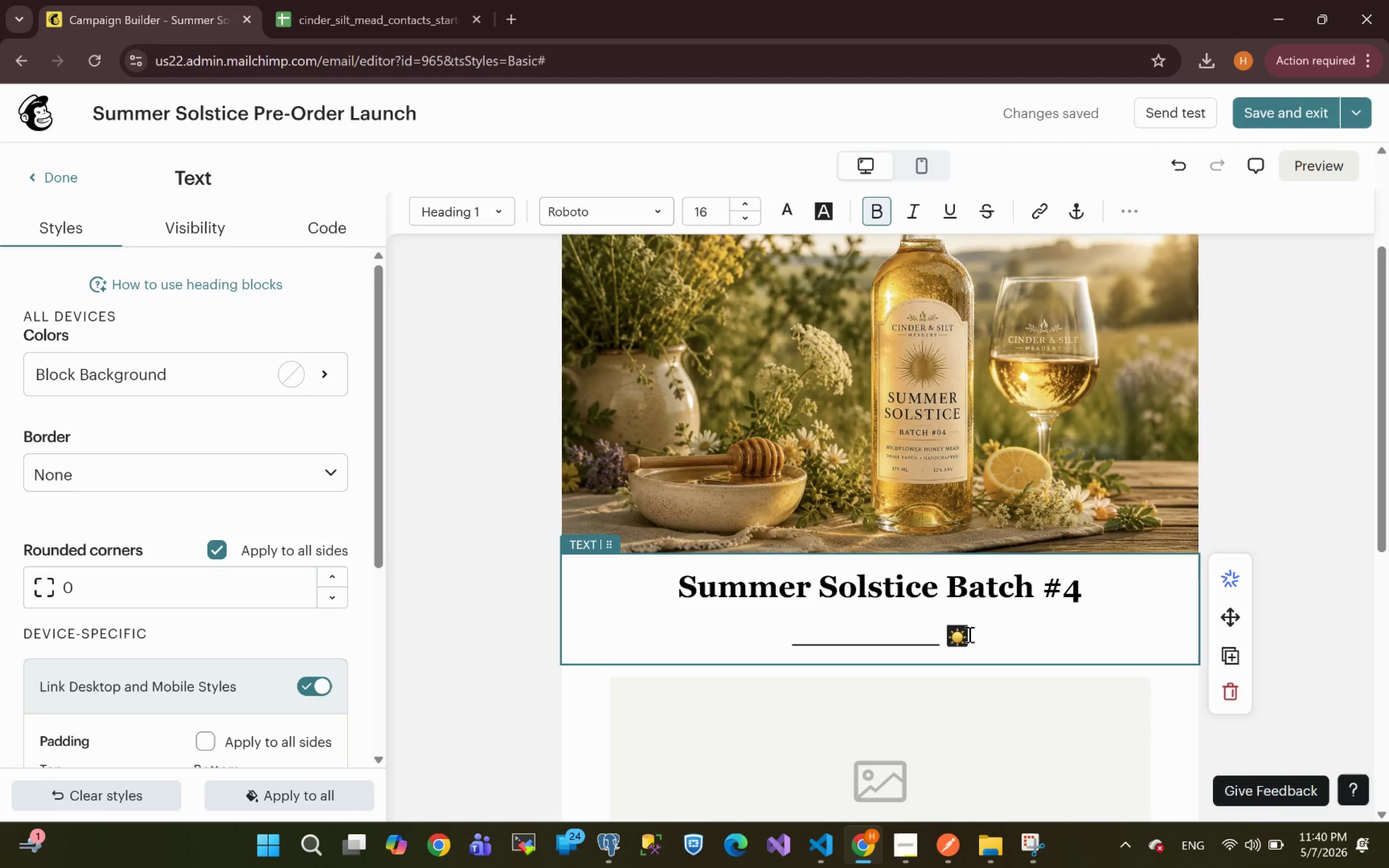 
left_click([968, 634])
 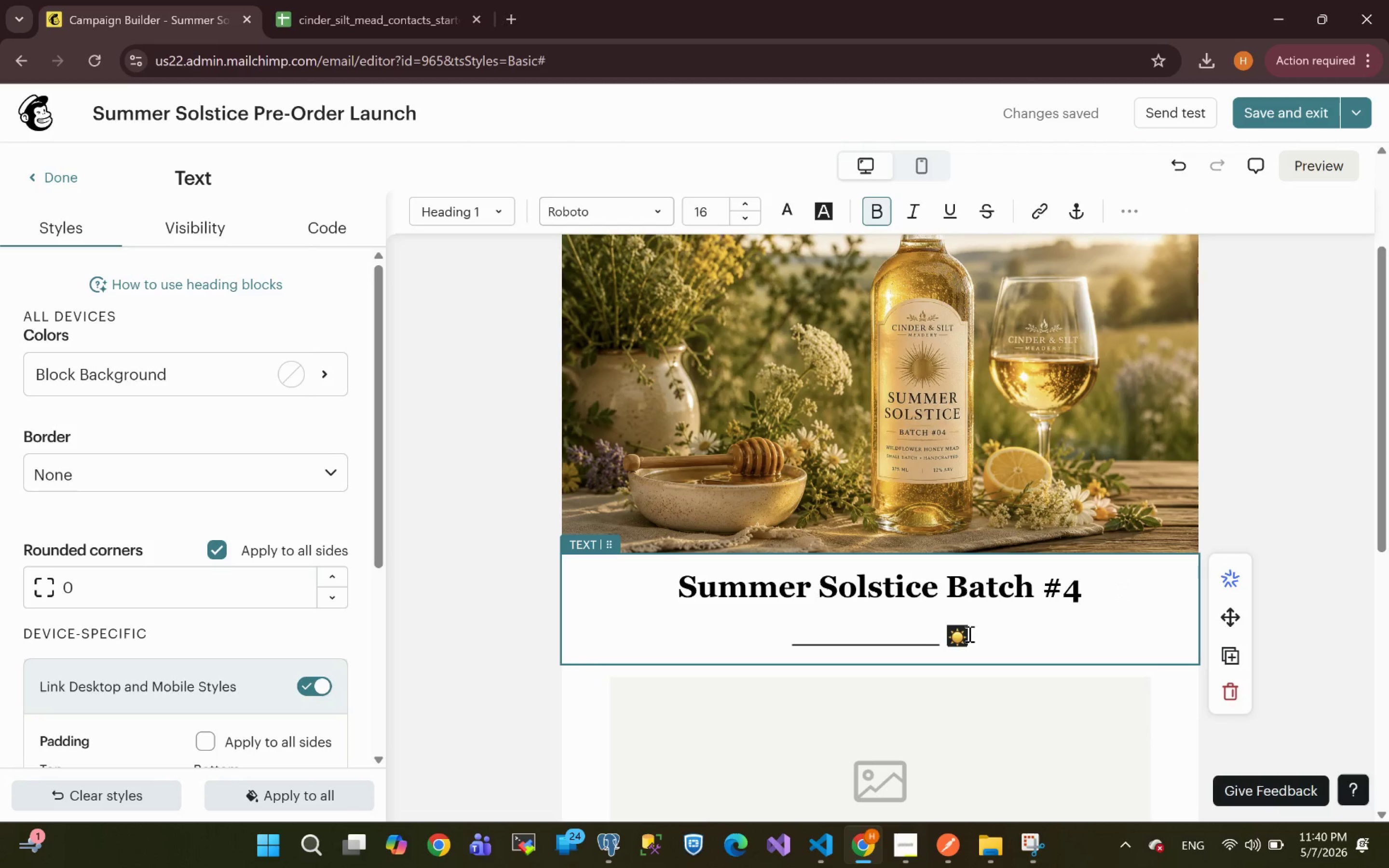 
key(Space)
 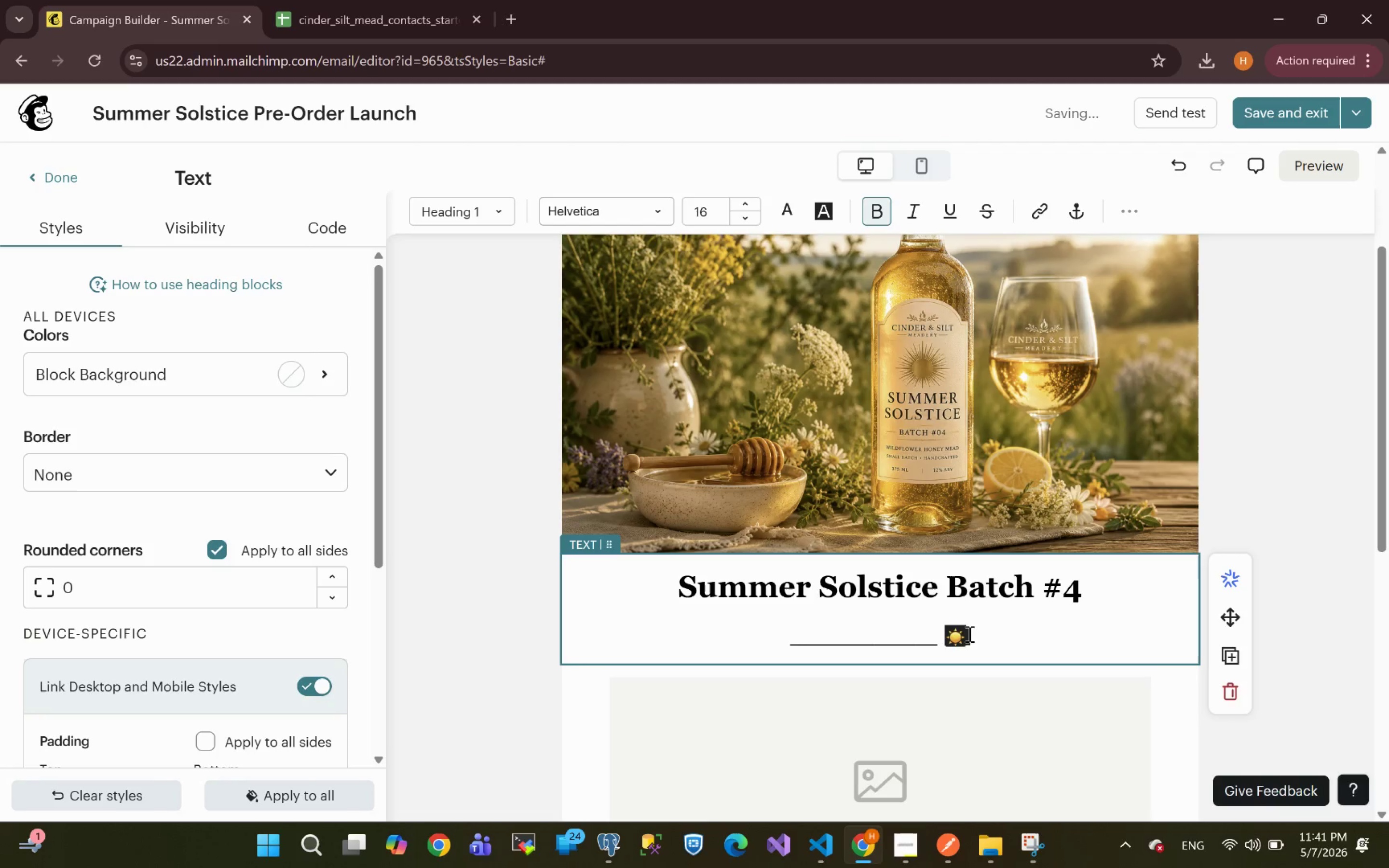 
hold_key(key=Space, duration=0.77)
 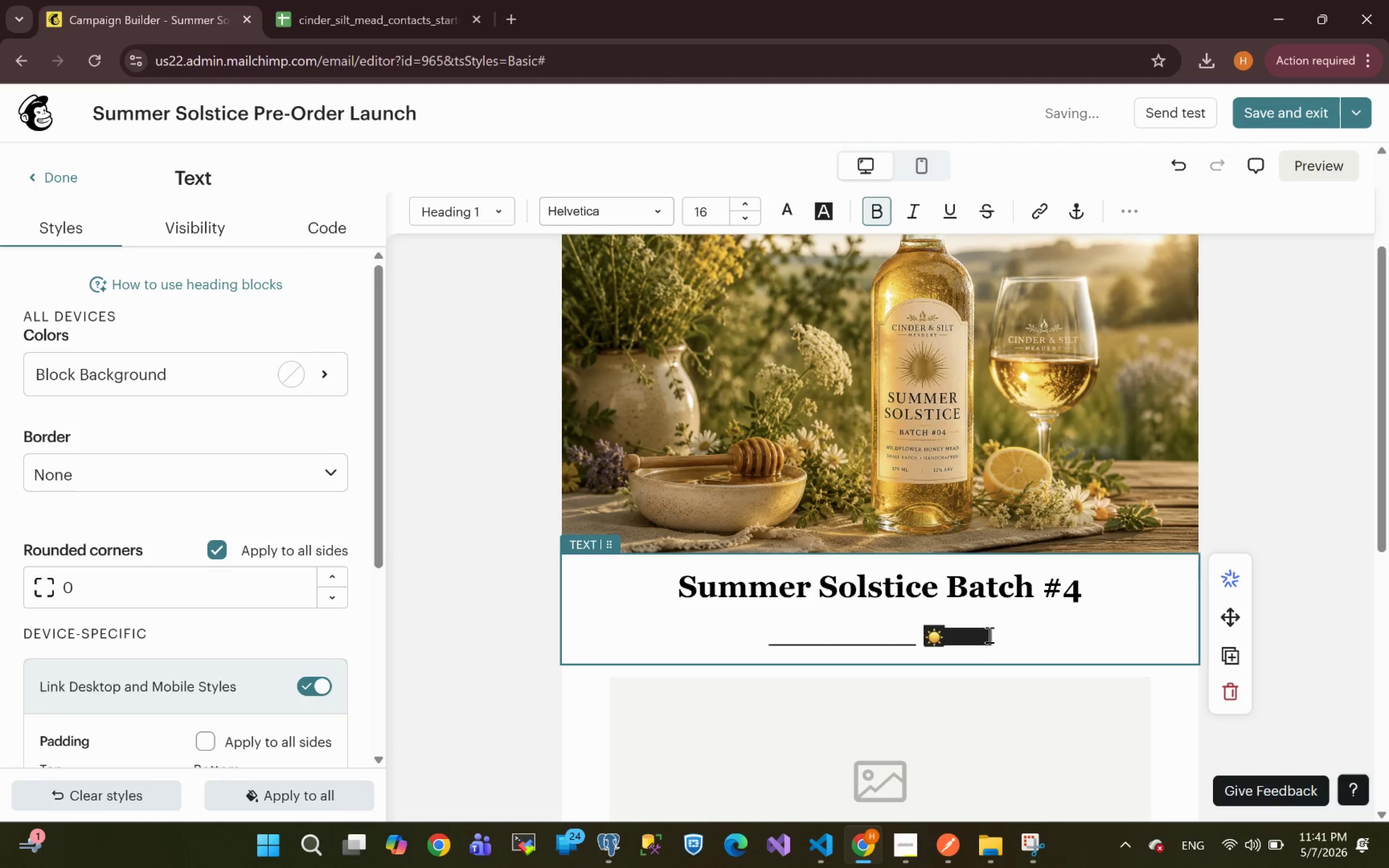 
left_click_drag(start_coordinate=[994, 637], to_coordinate=[907, 610])
 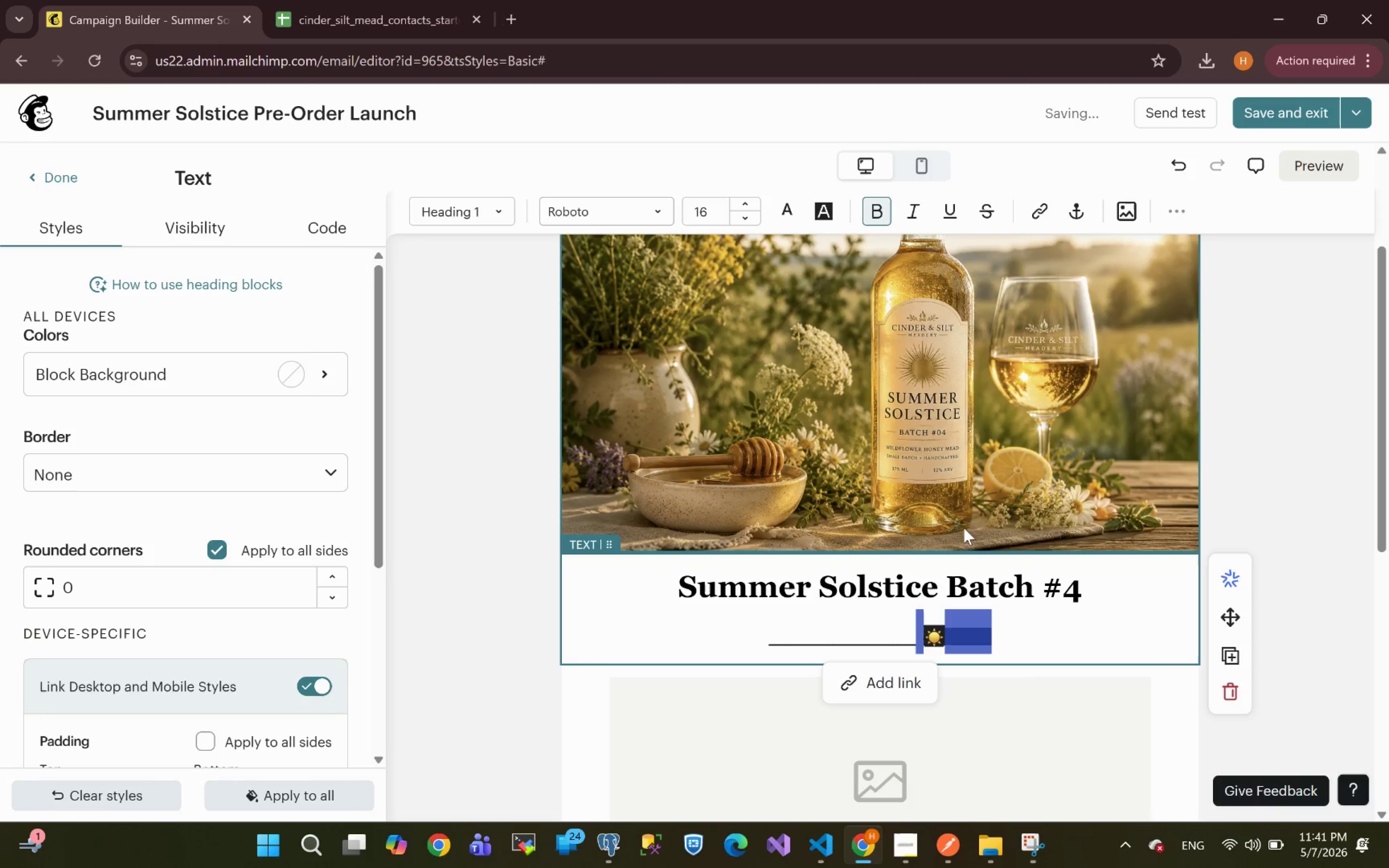 
left_click([994, 643])
 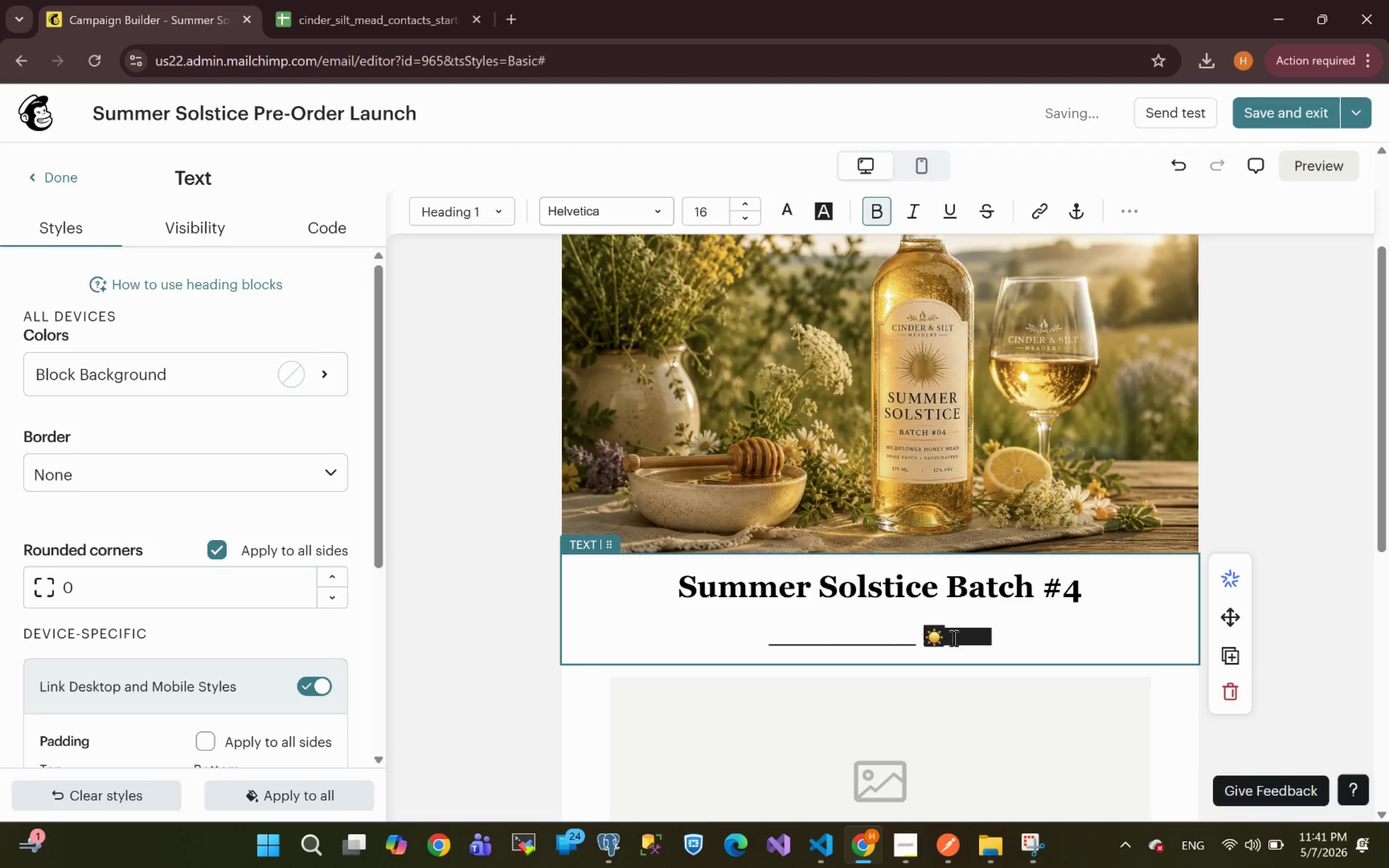 
left_click([934, 633])
 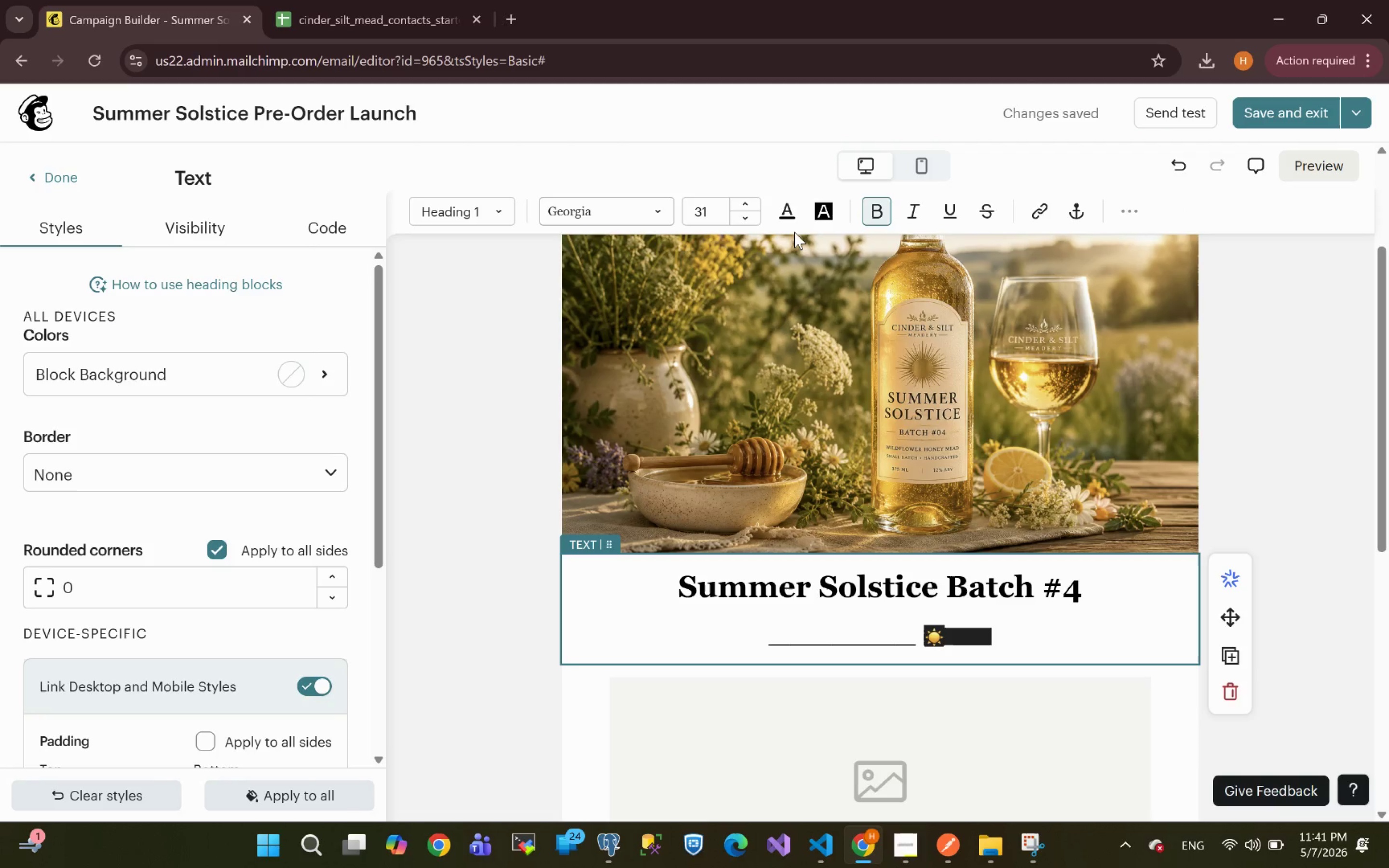 
left_click([826, 210])
 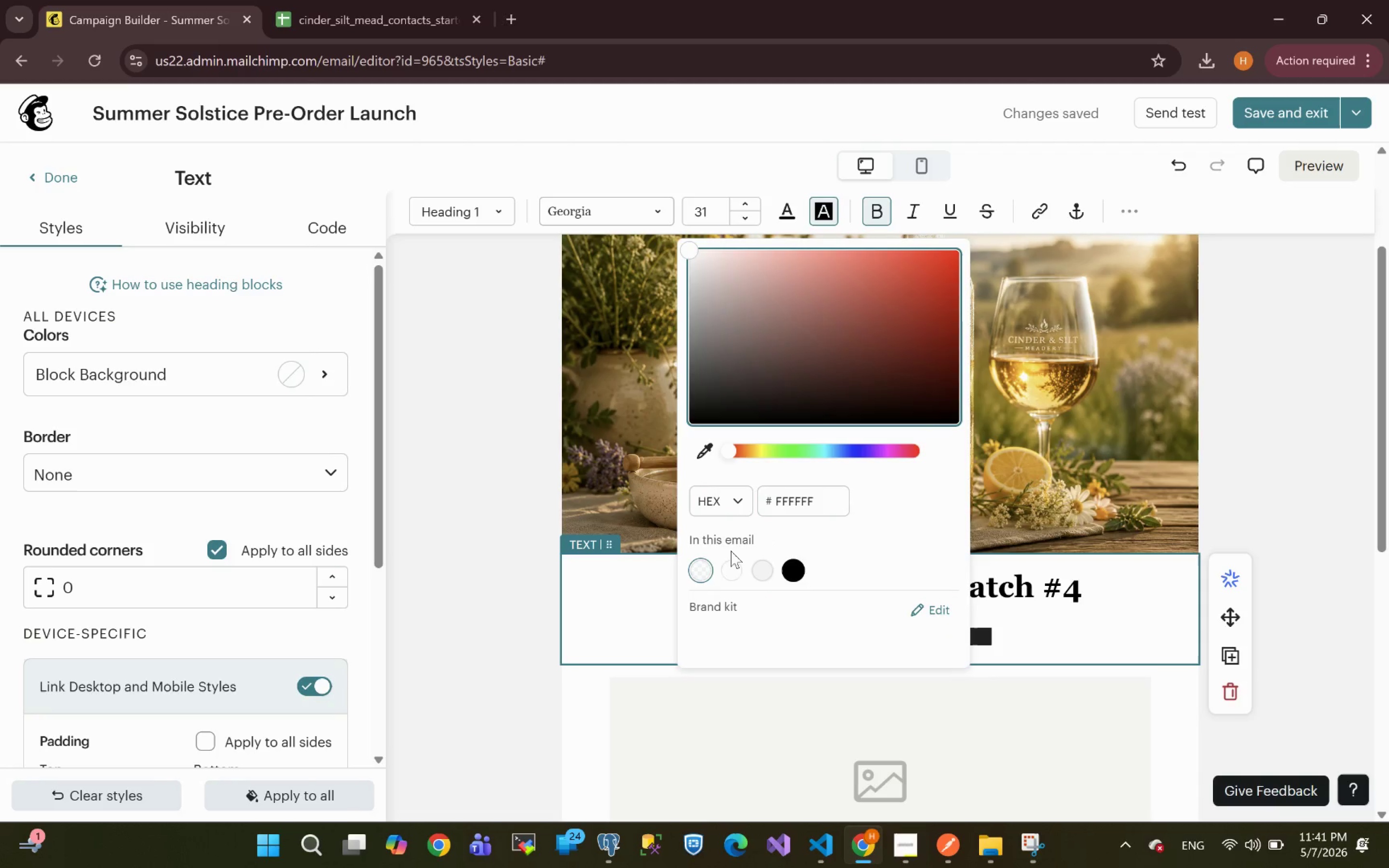 
left_click([702, 567])
 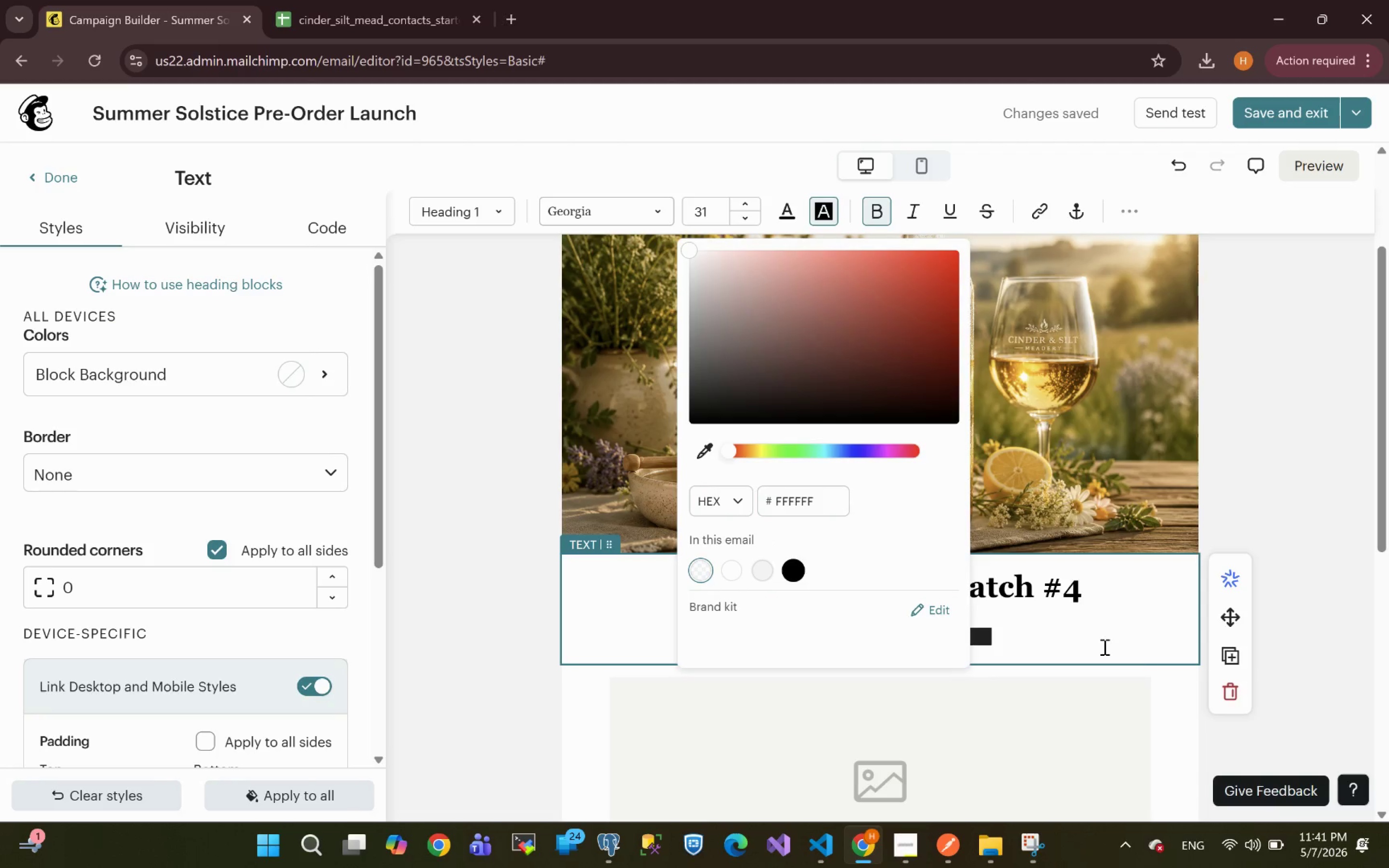 
left_click([1083, 639])
 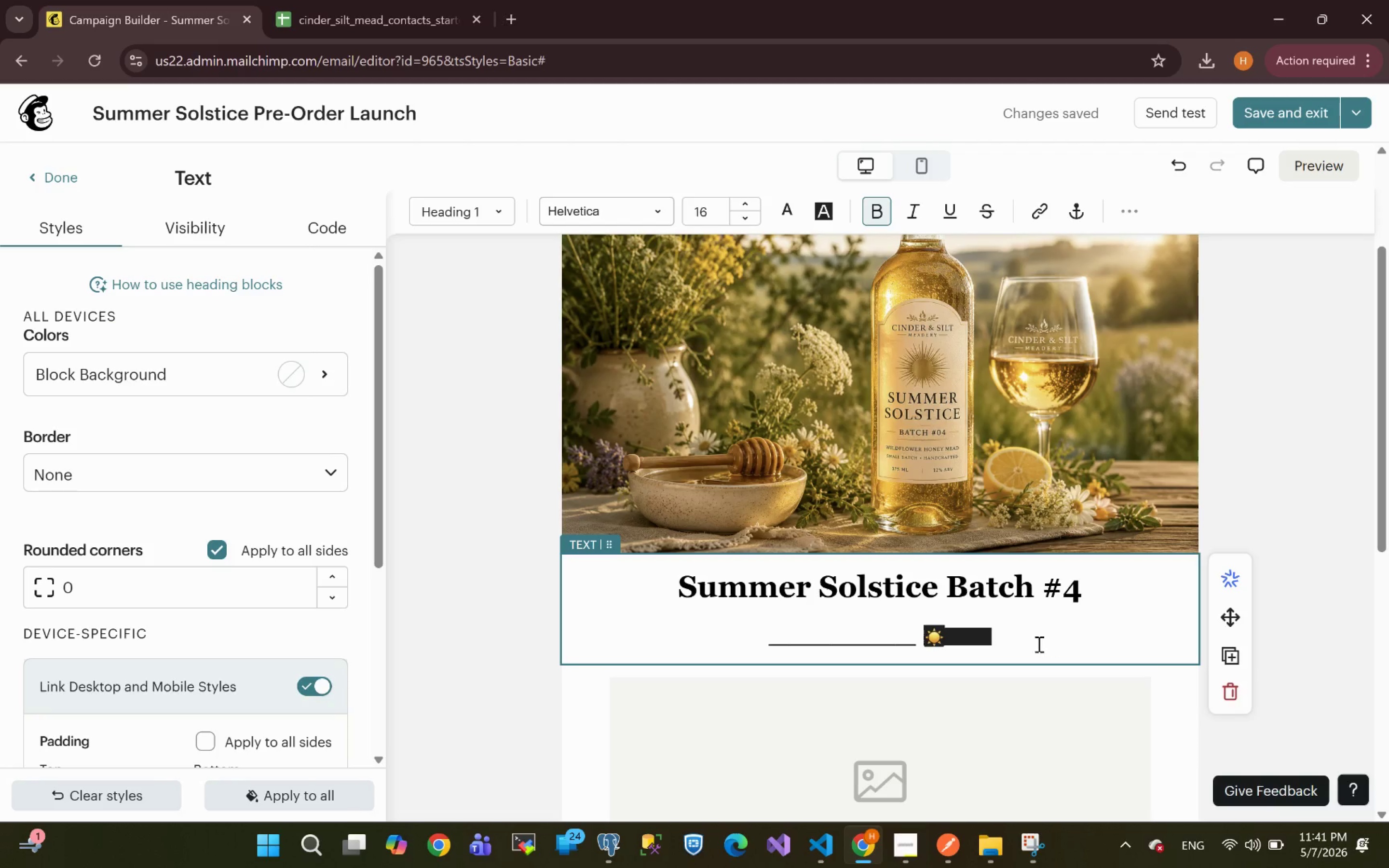 
left_click([1010, 646])
 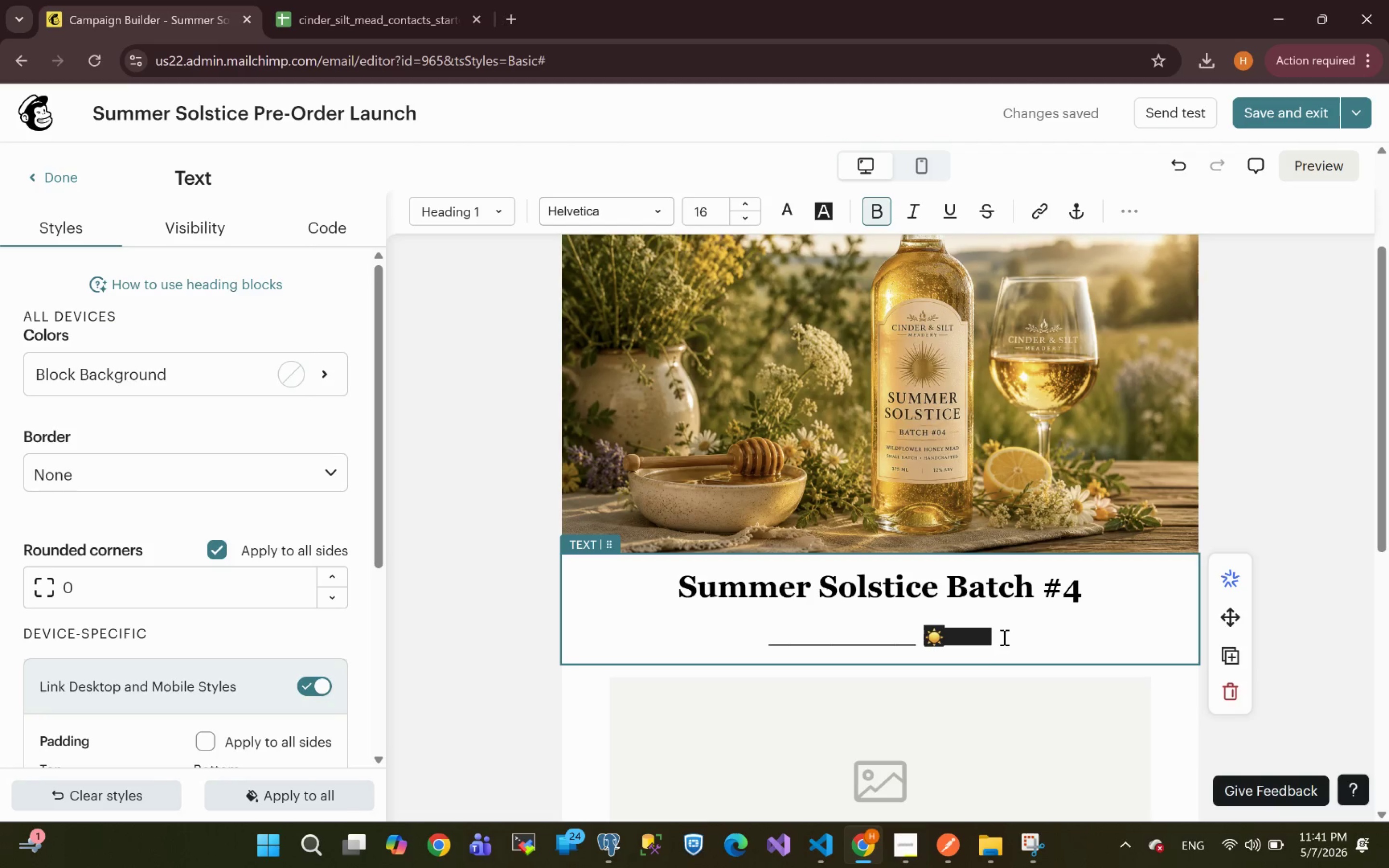 
left_click_drag(start_coordinate=[1003, 637], to_coordinate=[912, 632])
 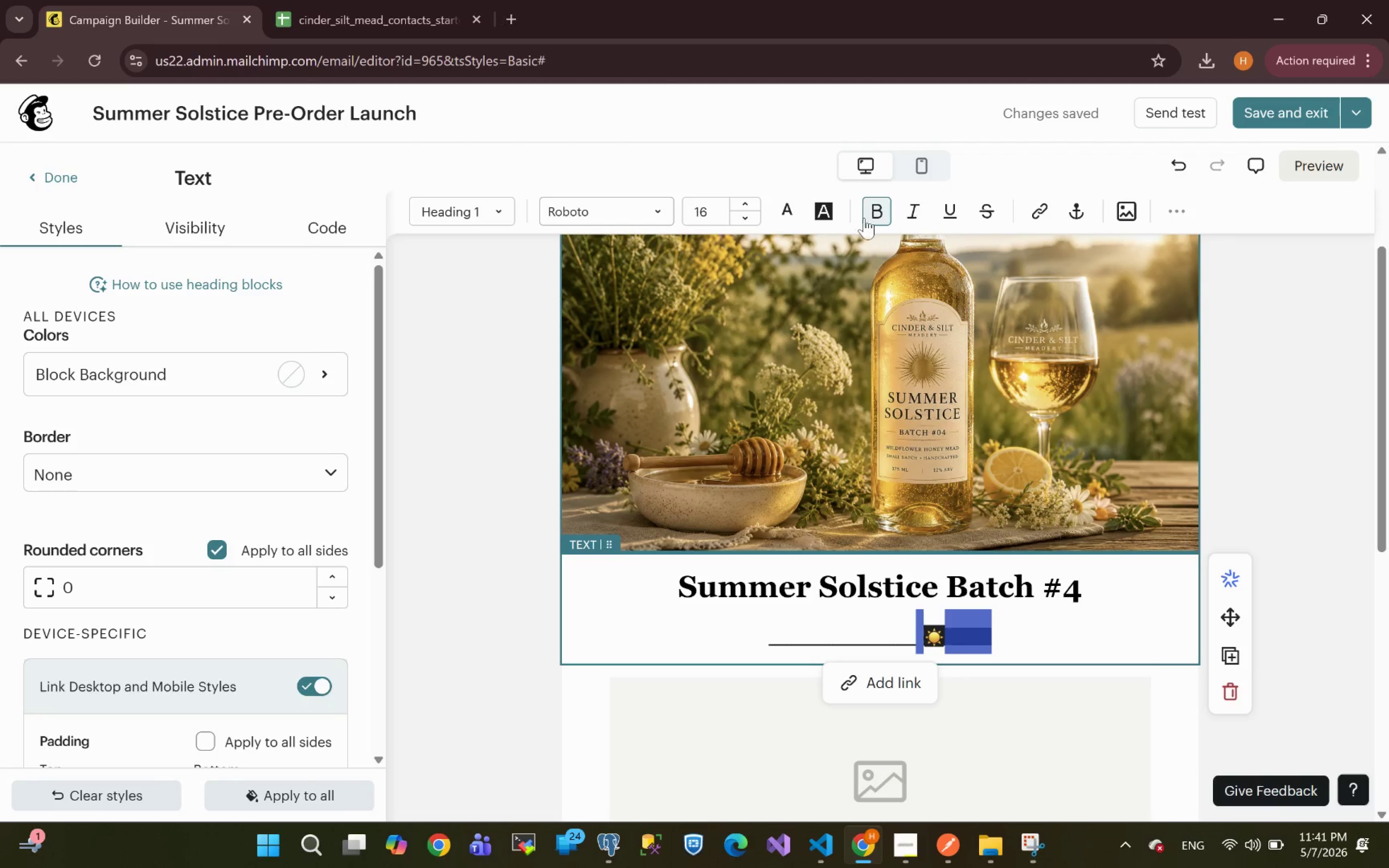 
left_click([827, 211])
 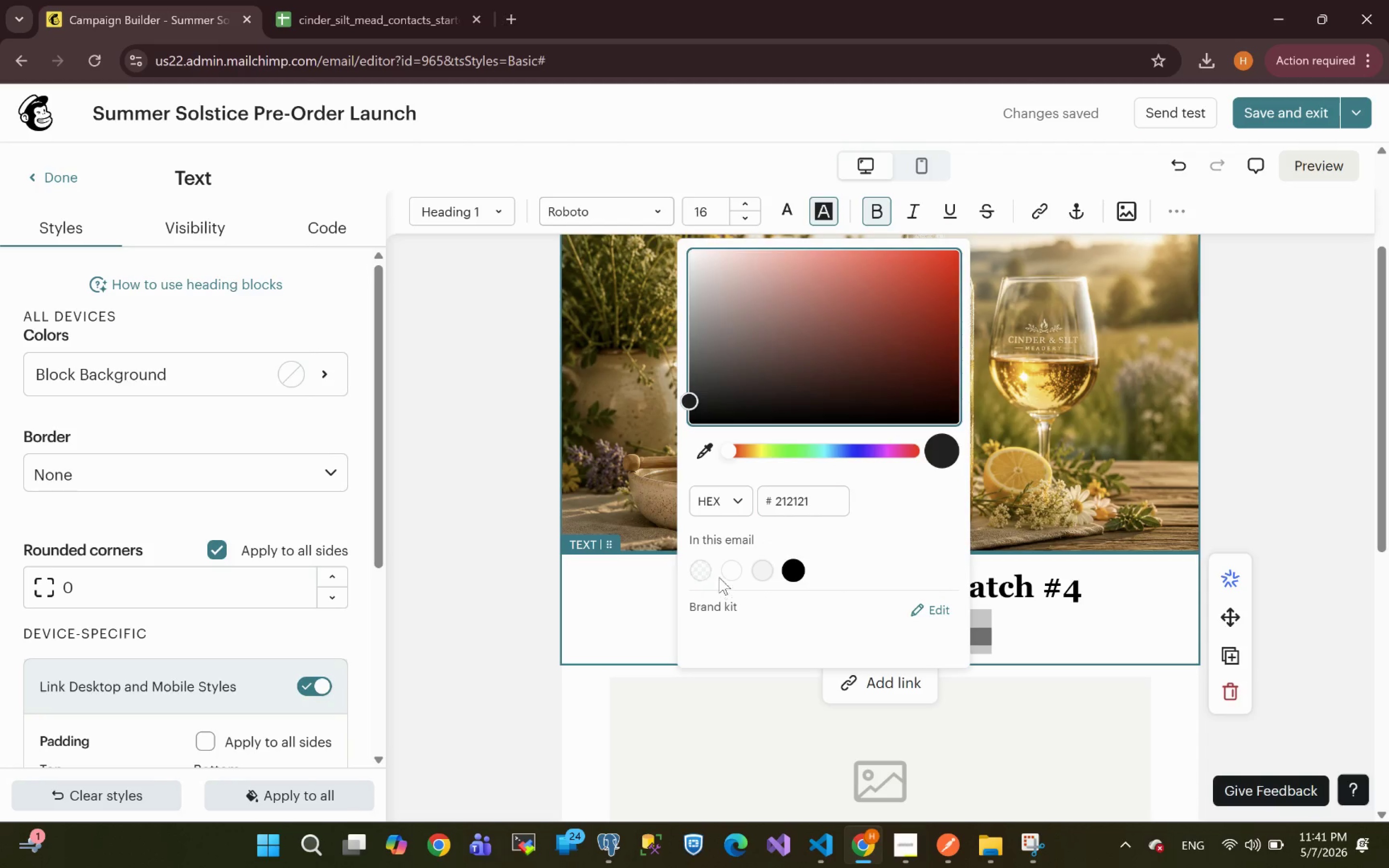 
left_click([726, 574])
 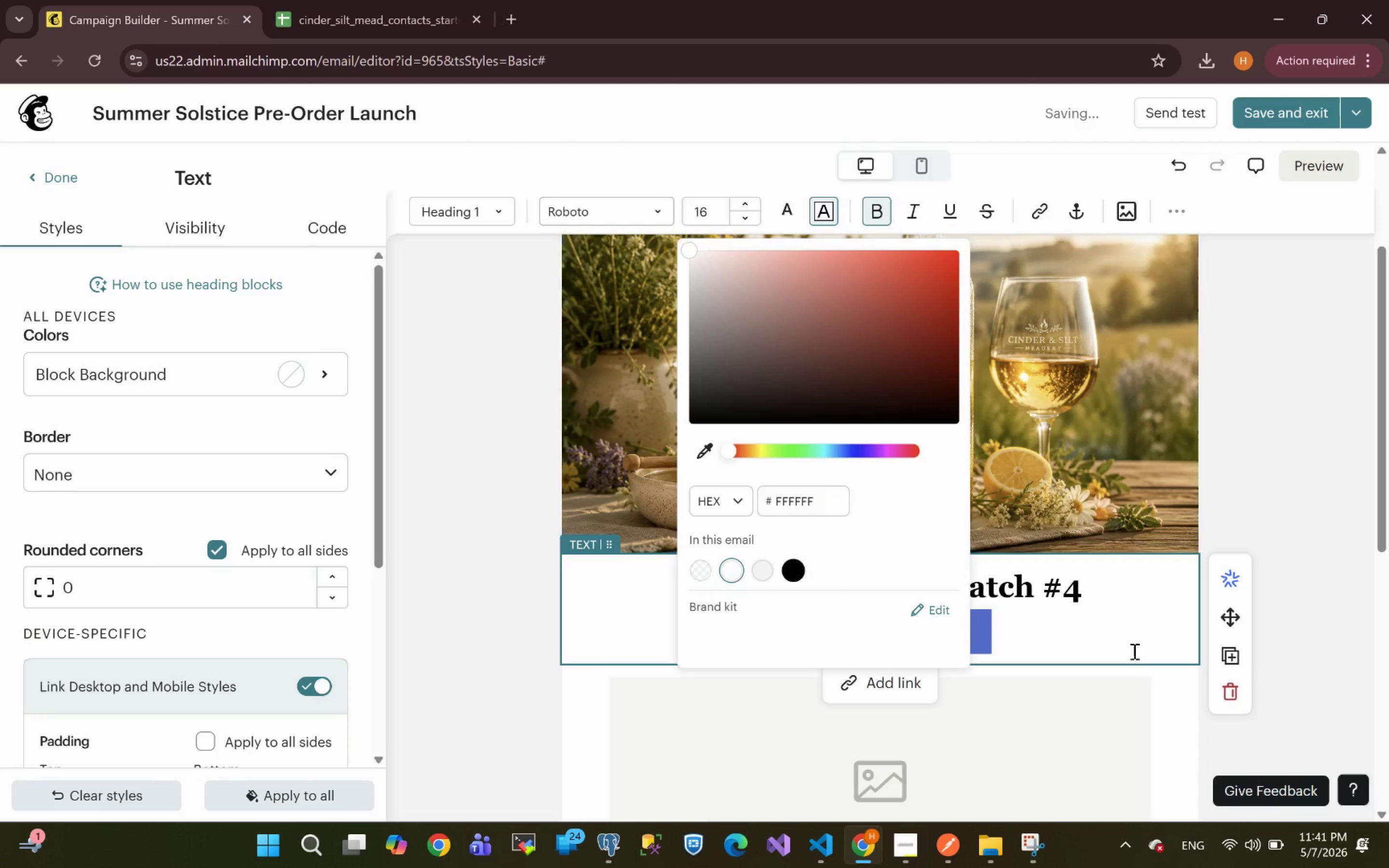 
left_click([1102, 636])
 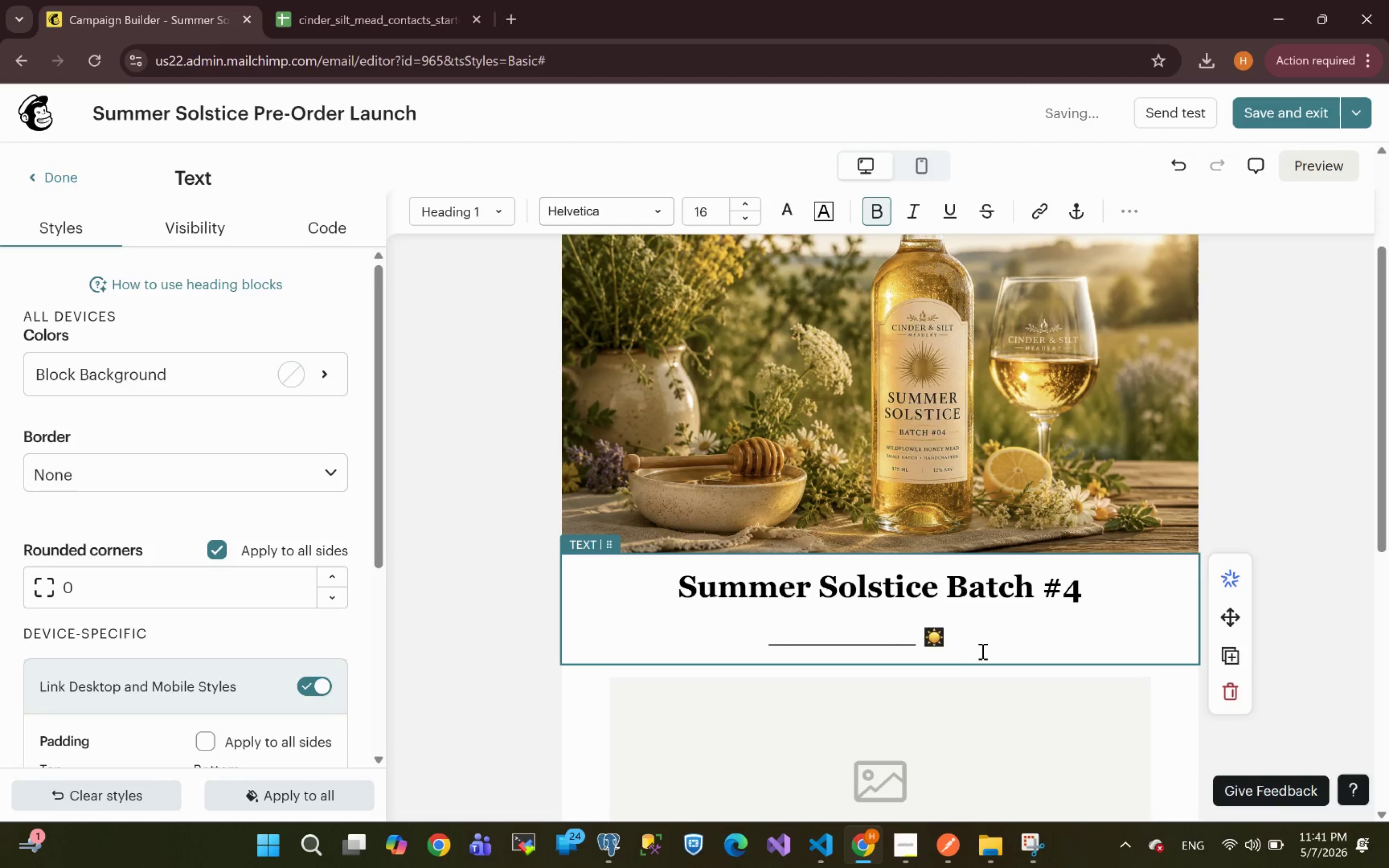 
left_click([955, 642])
 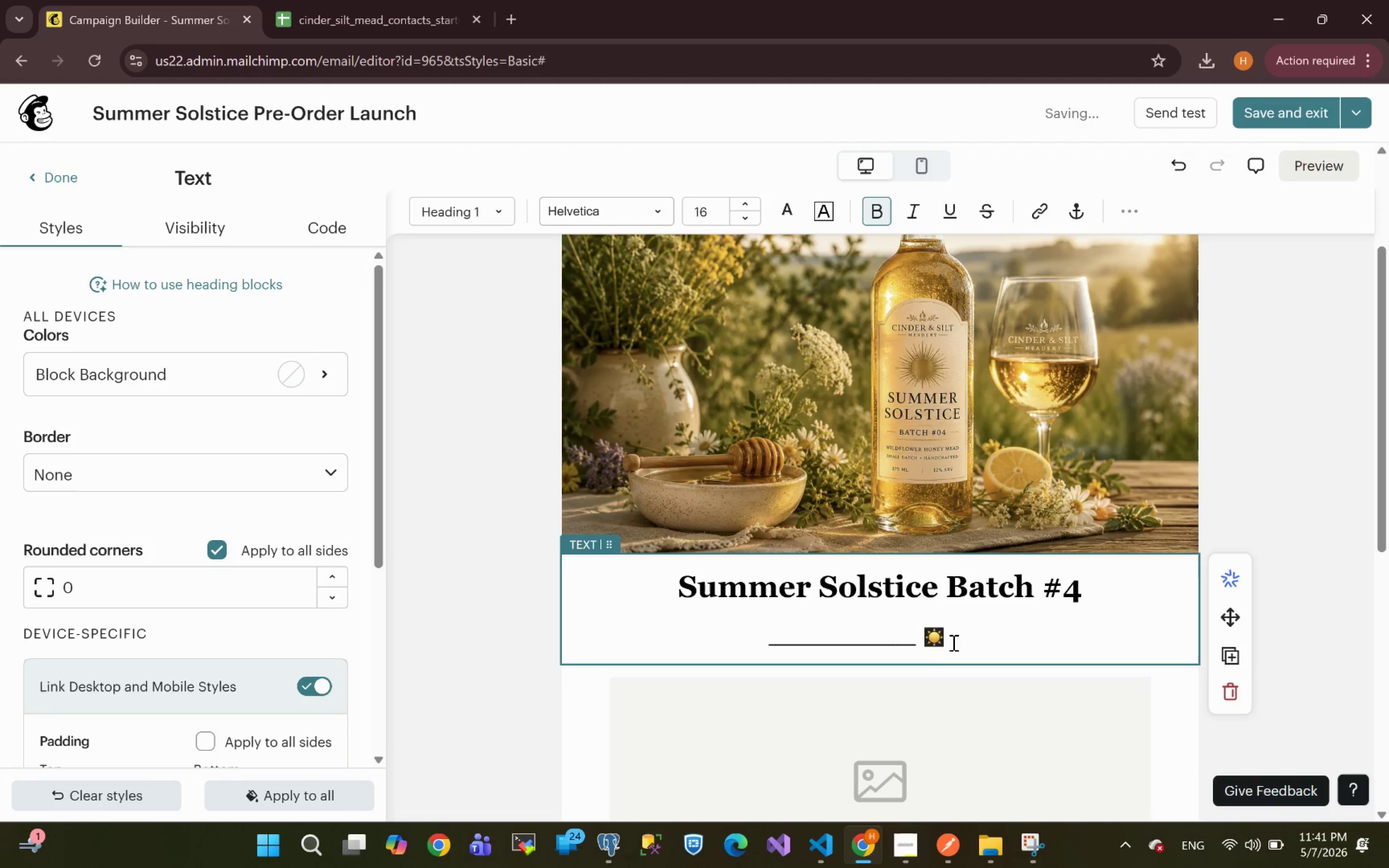 
left_click([917, 641])
 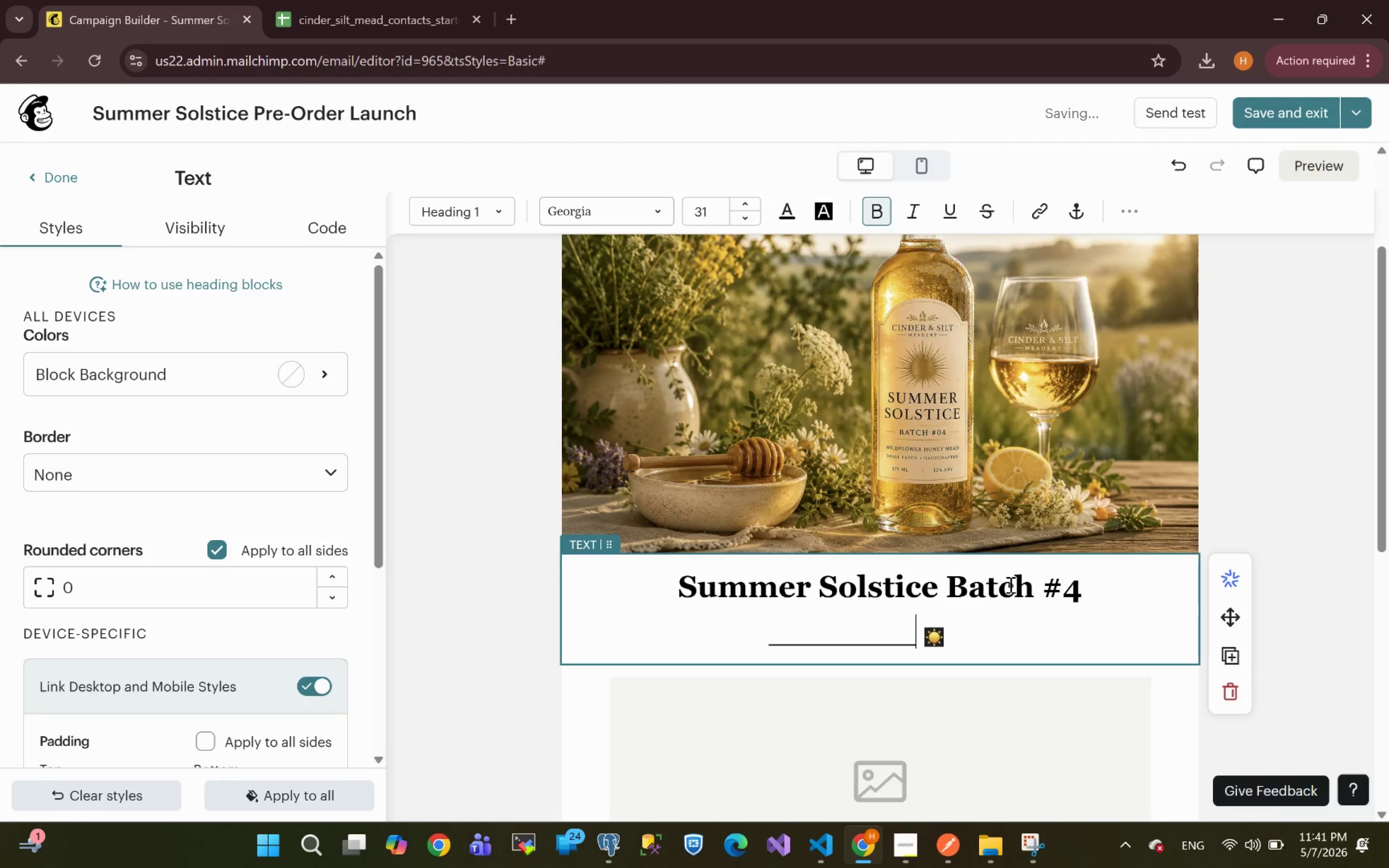 
key(ArrowRight)
 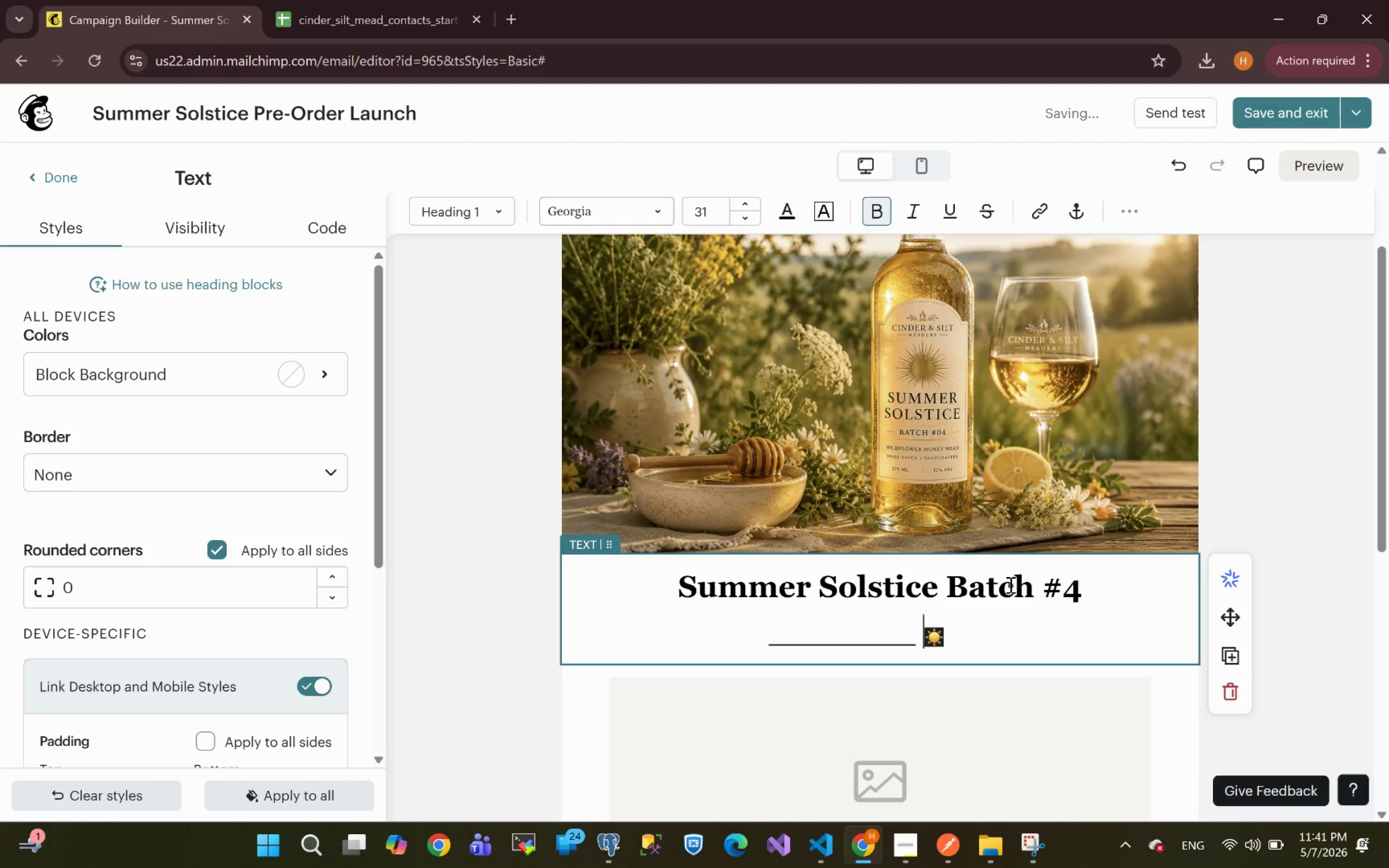 
key(ArrowRight)
 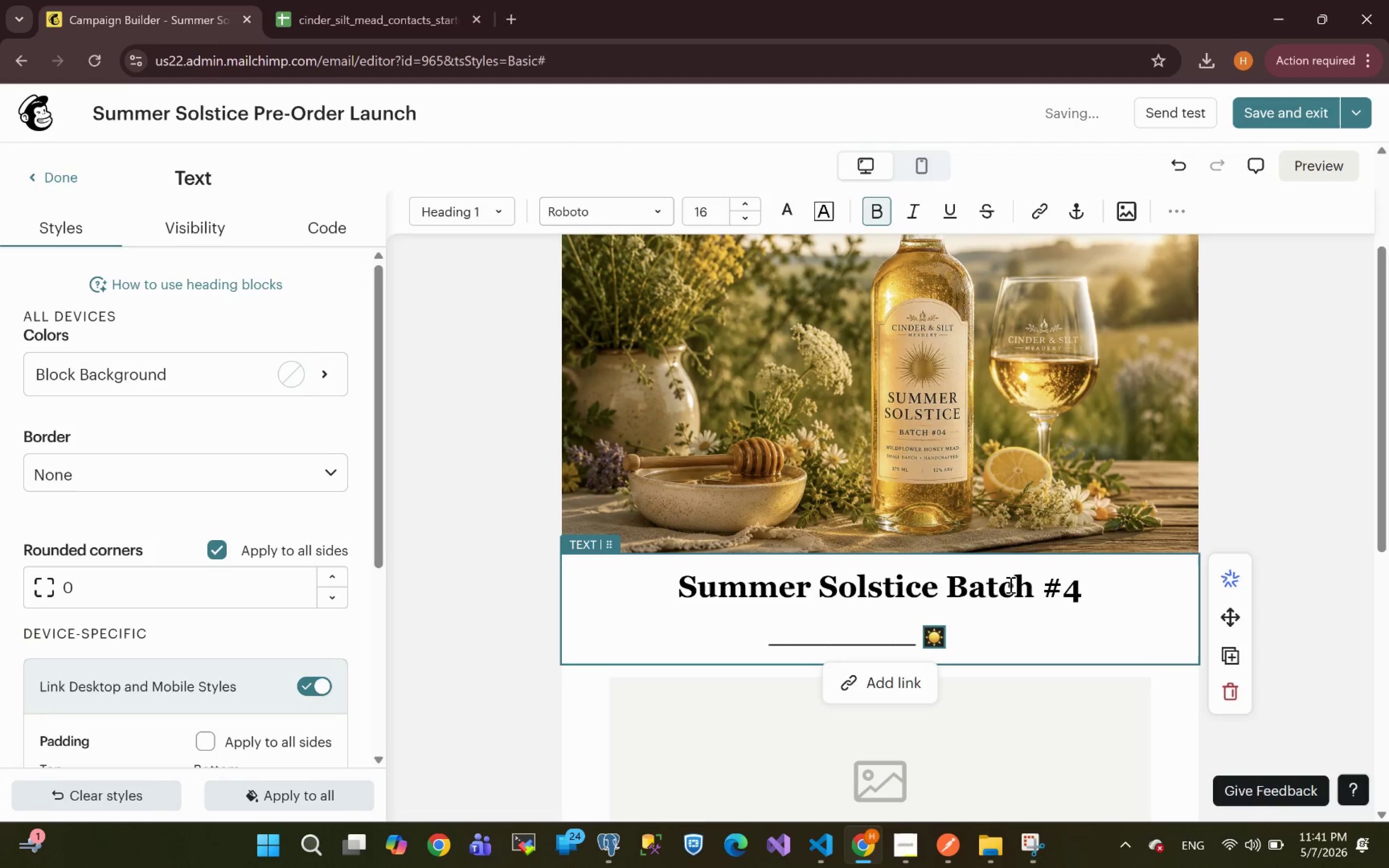 
key(ArrowRight)
 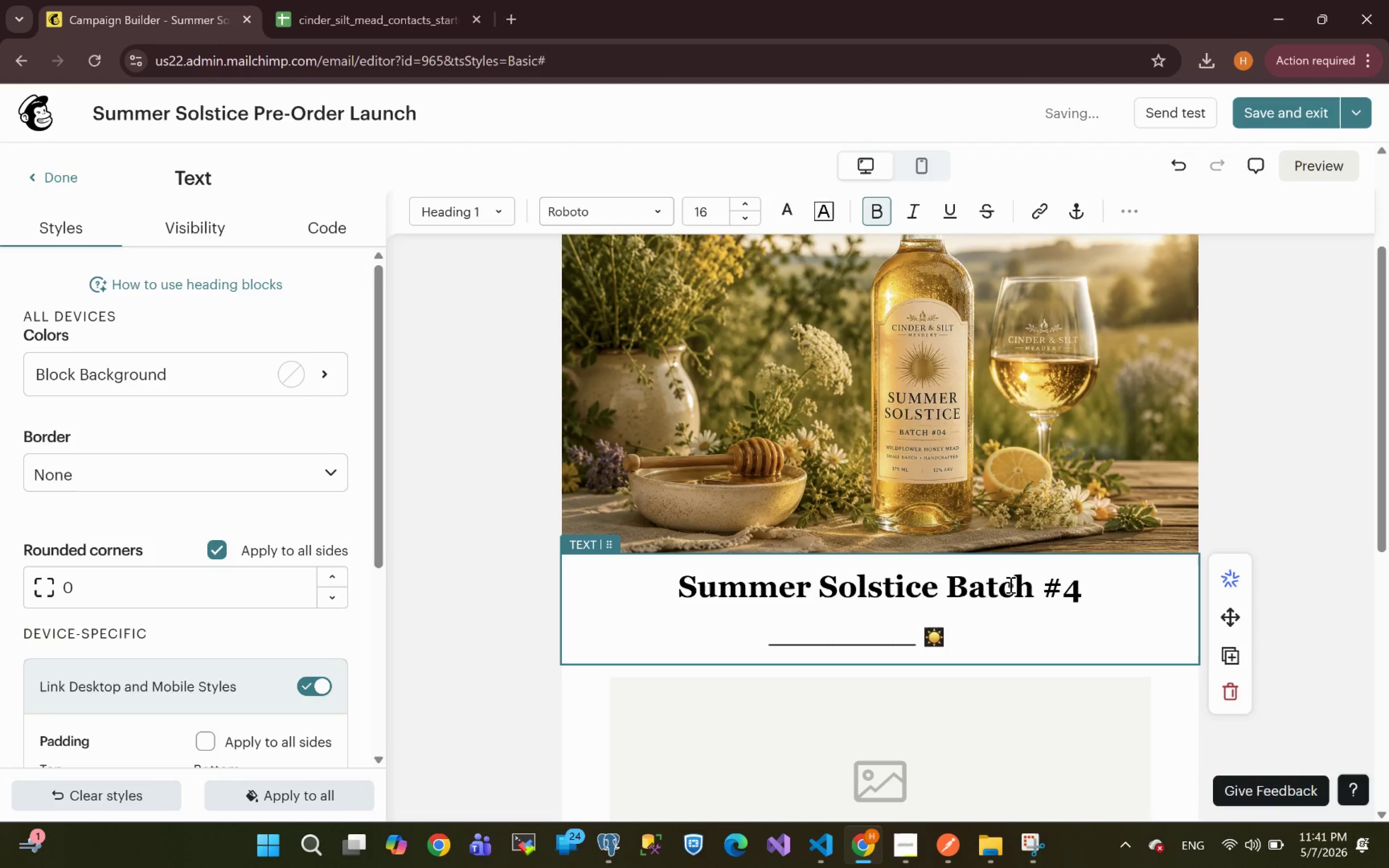 
key(ArrowLeft)
 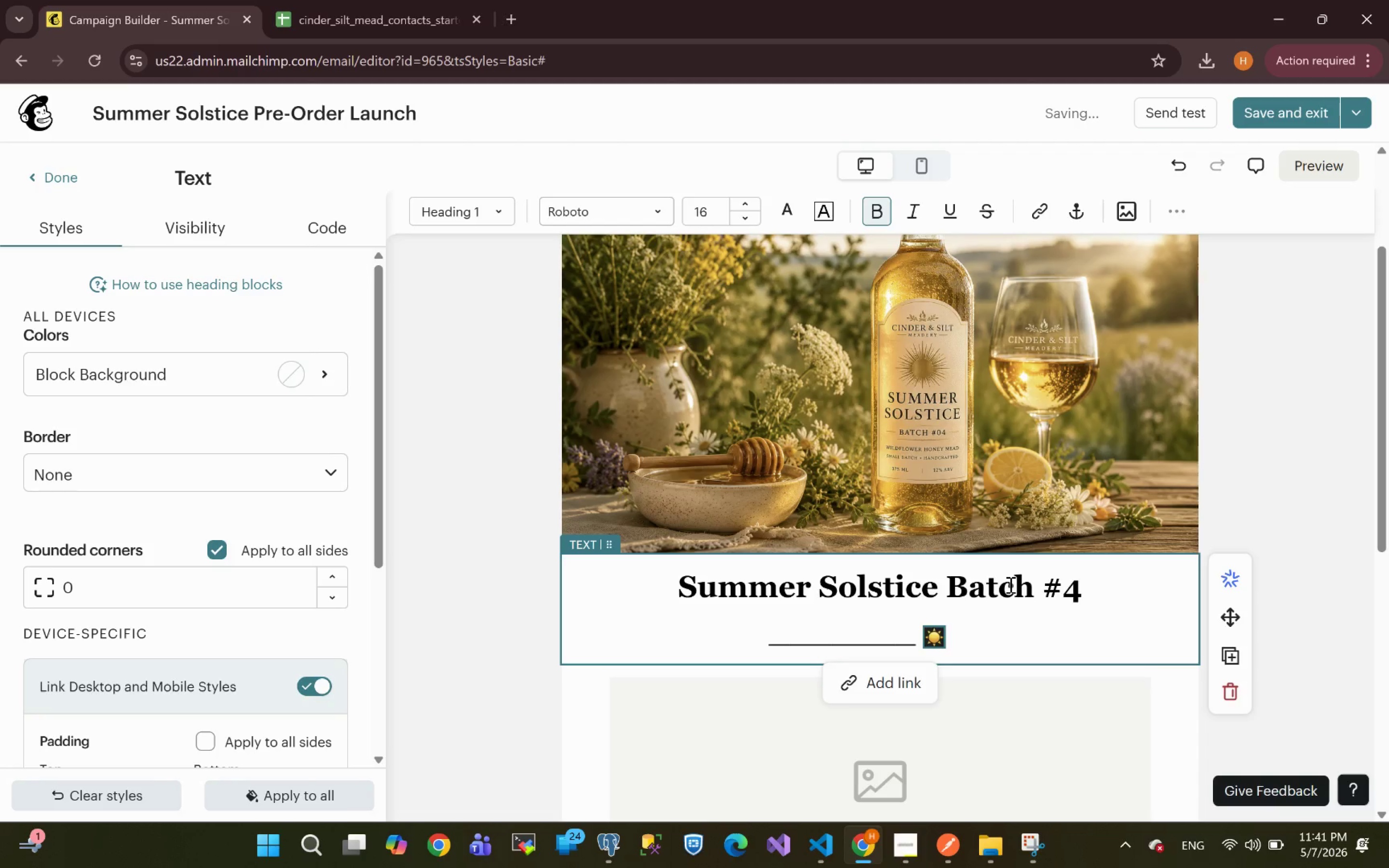 
hold_key(key=ShiftLeft, duration=0.75)
 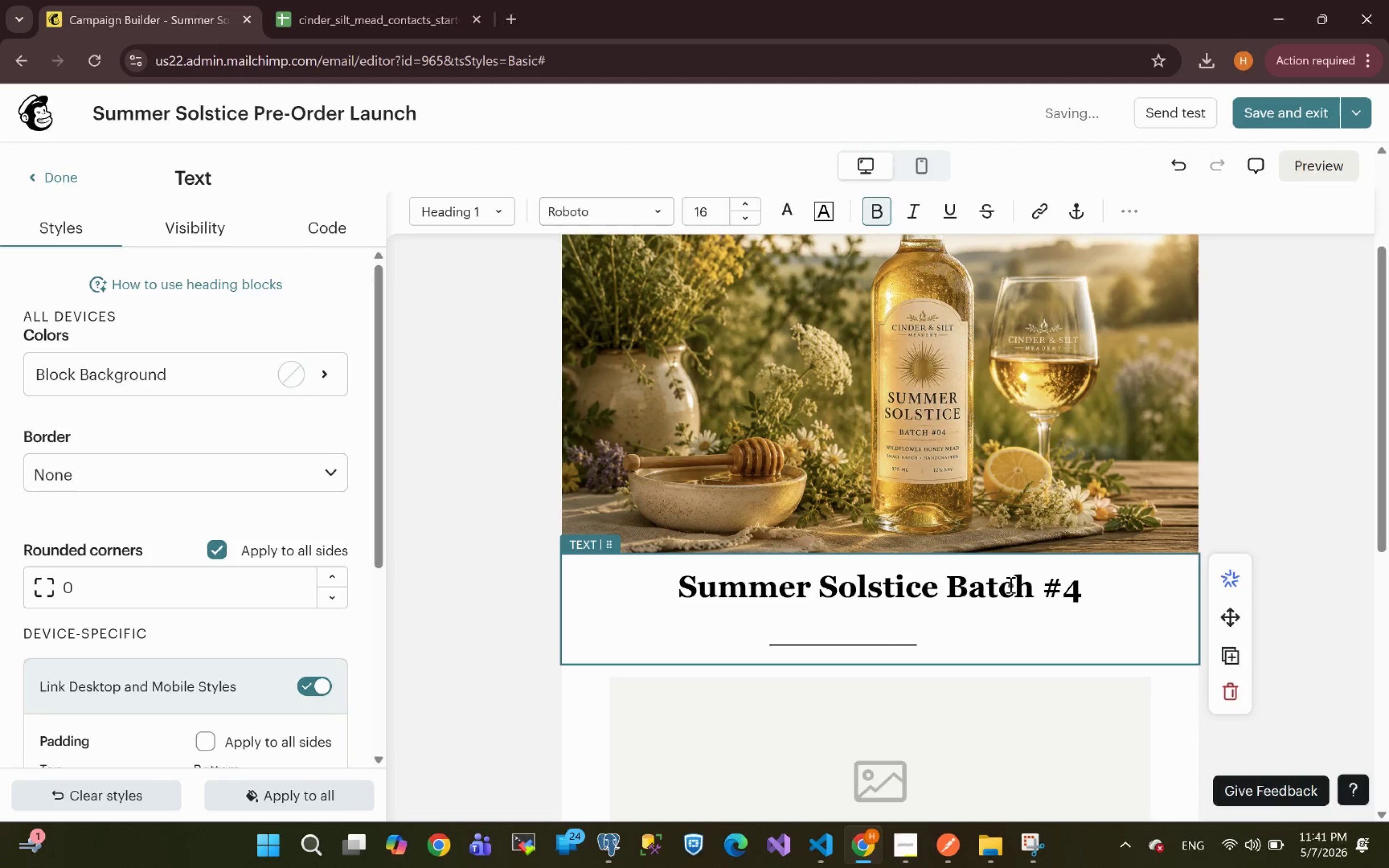 
hold_key(key=Minus, duration=0.56)
 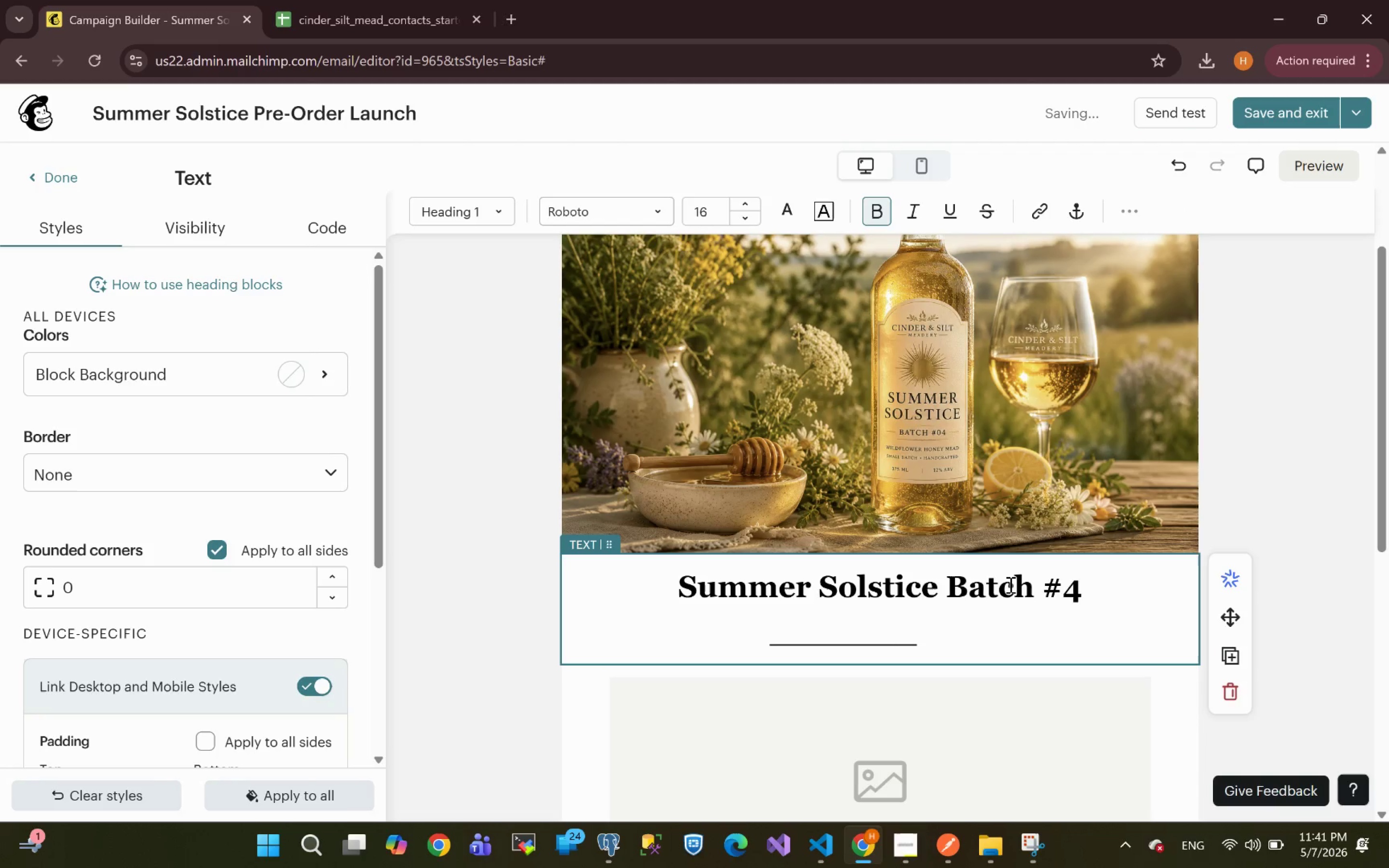 
key(Control+Z)
 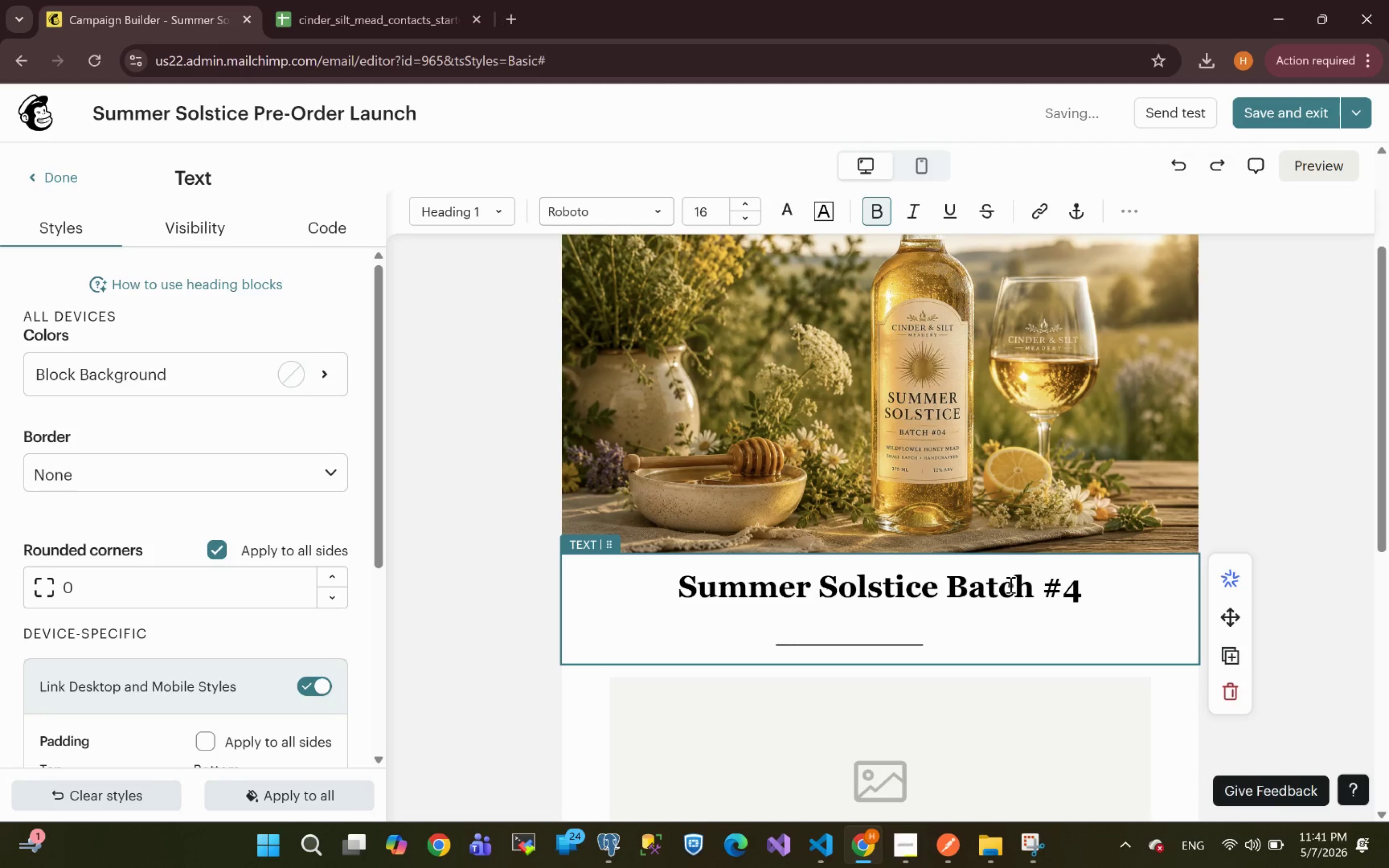 
key(Control+Z)
 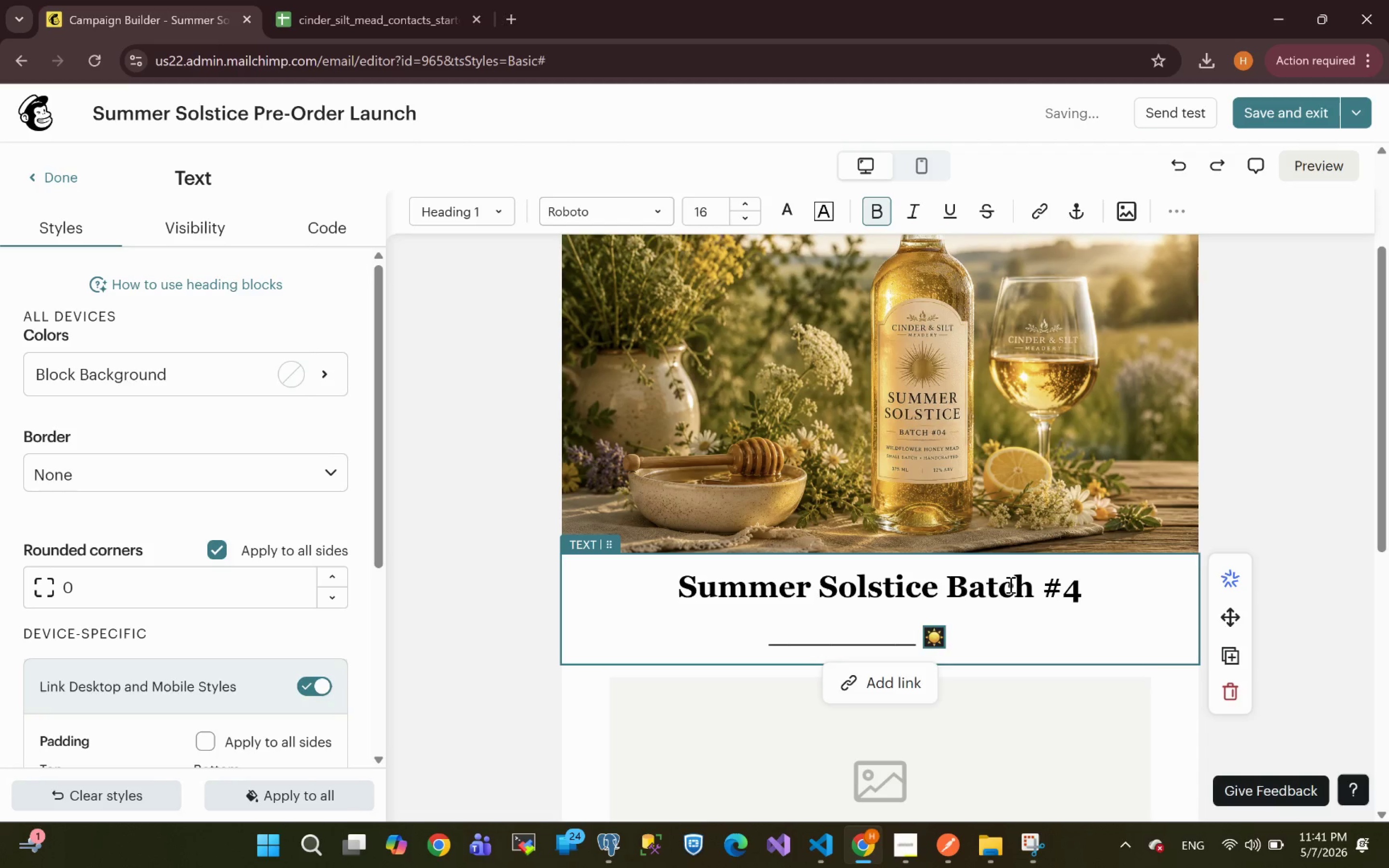 
key(ArrowRight)
 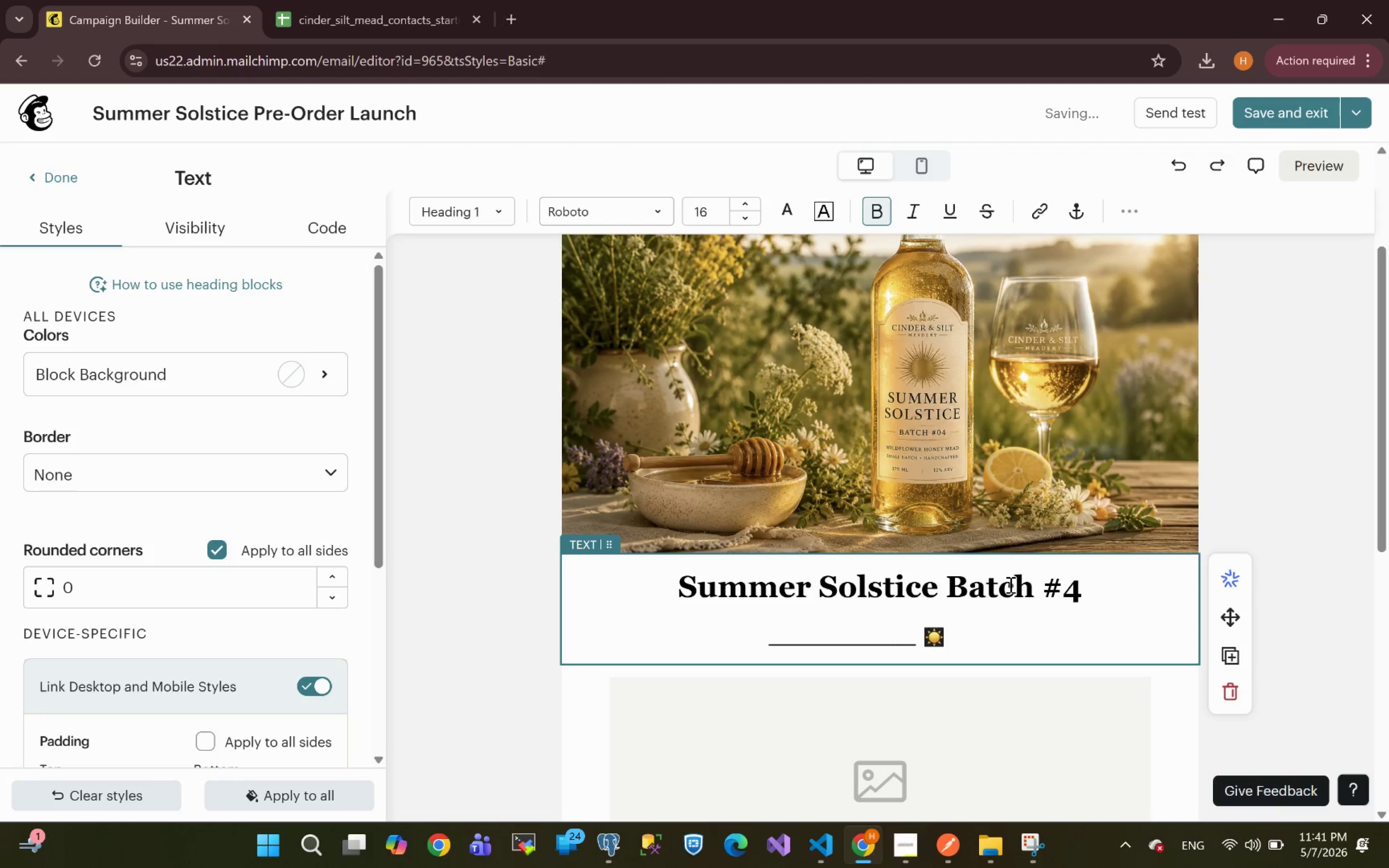 
key(ArrowRight)
 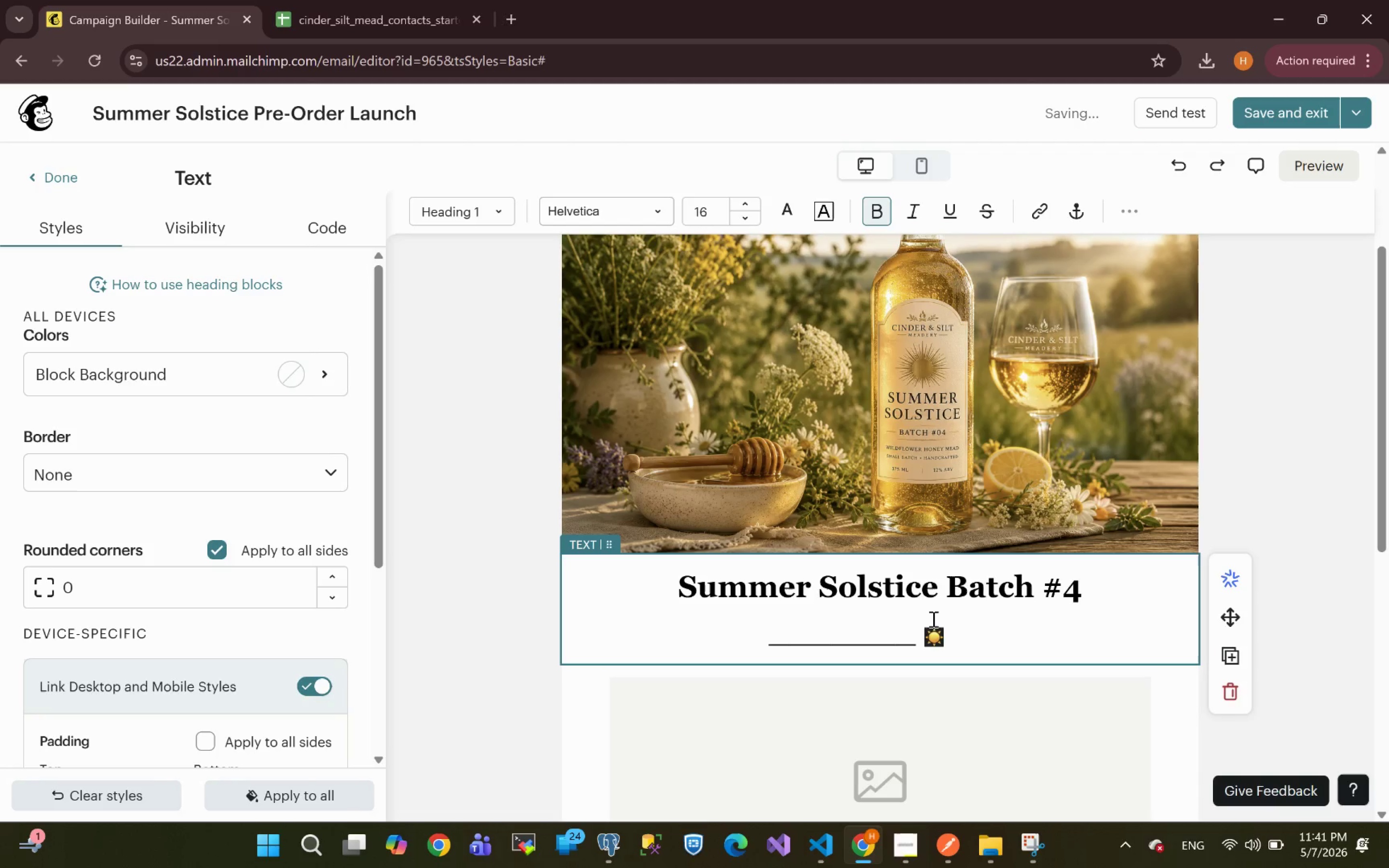 
left_click([922, 646])
 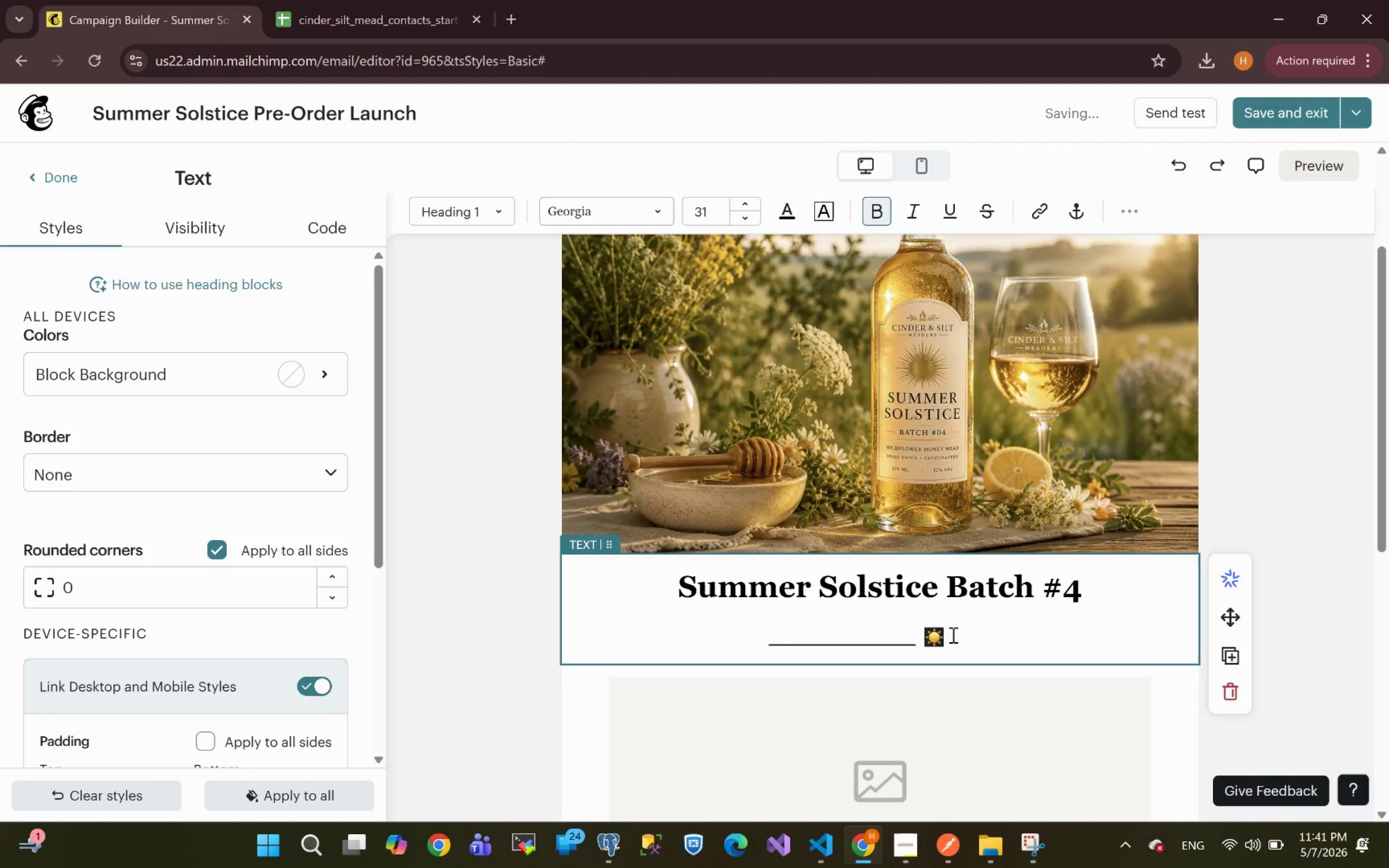 
left_click([945, 636])
 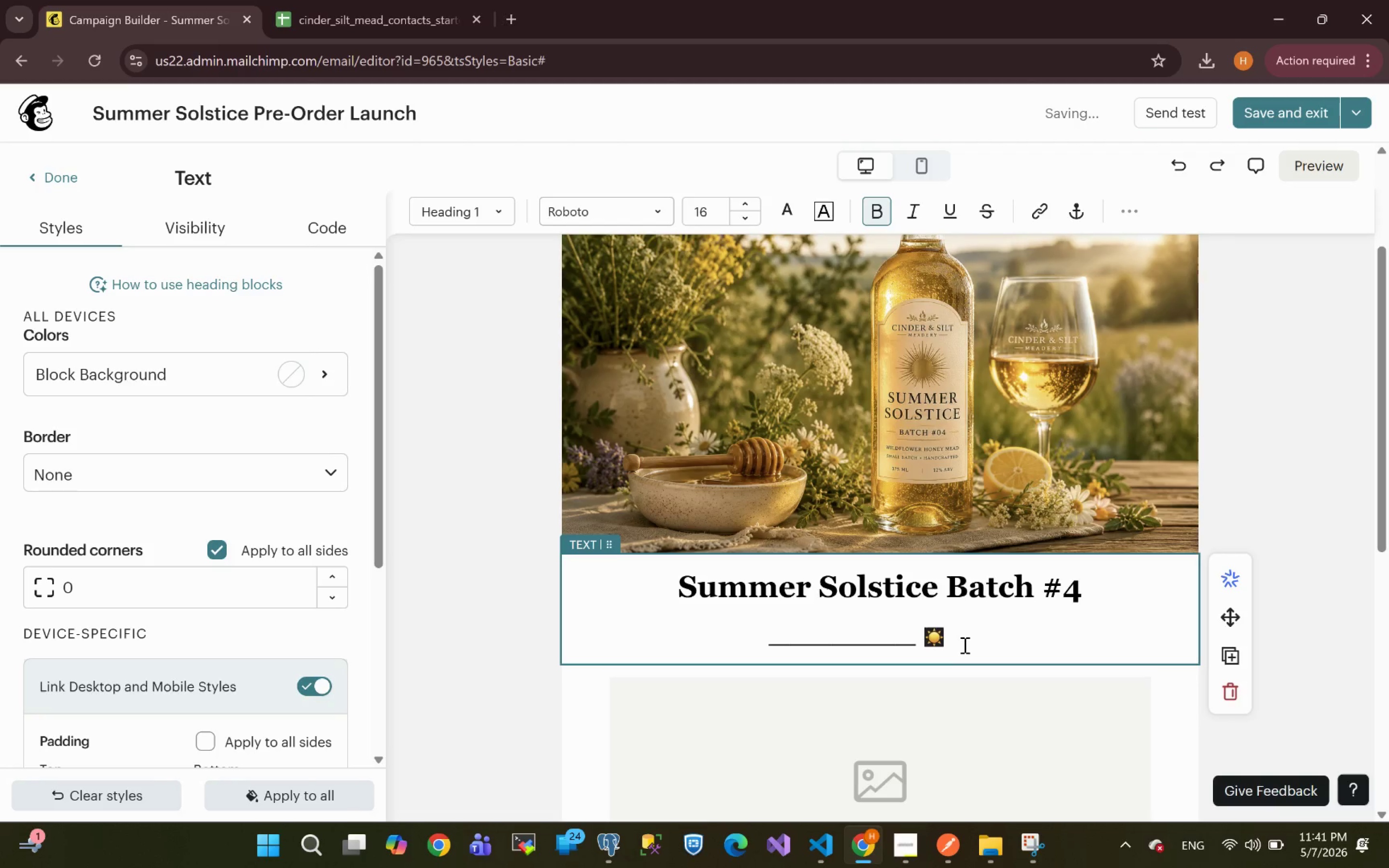 
left_click([924, 642])
 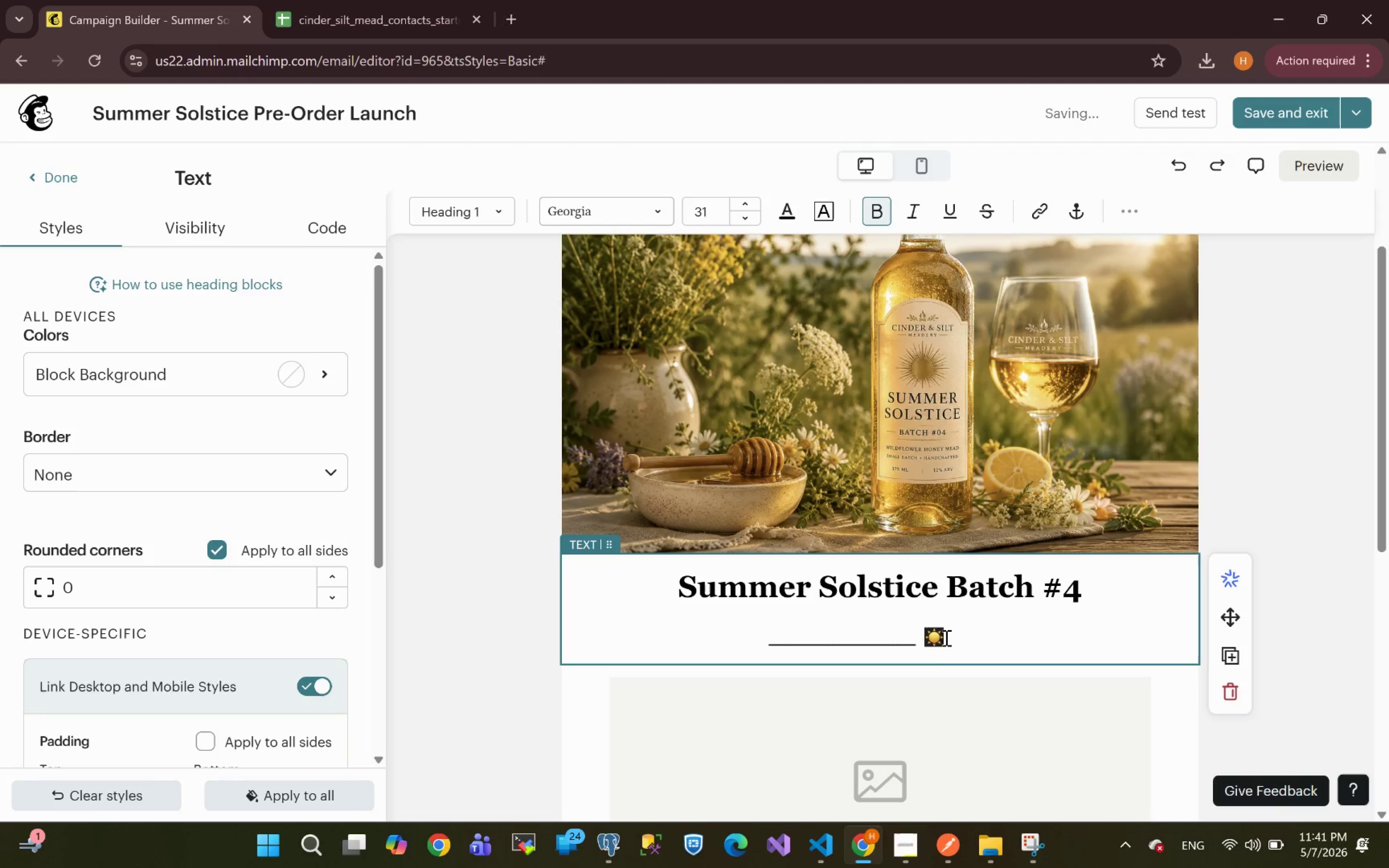 
left_click([978, 638])
 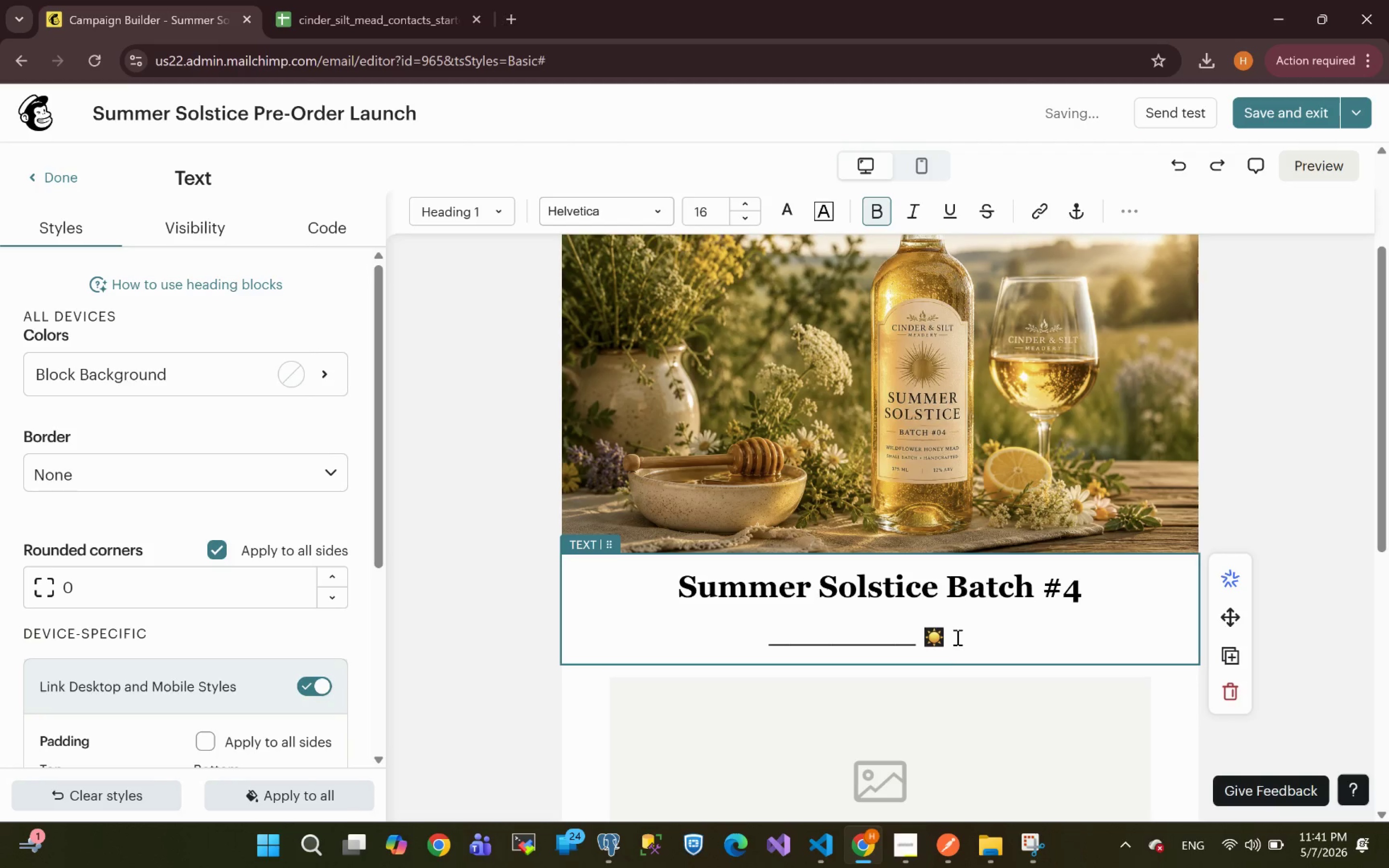 
left_click([945, 636])
 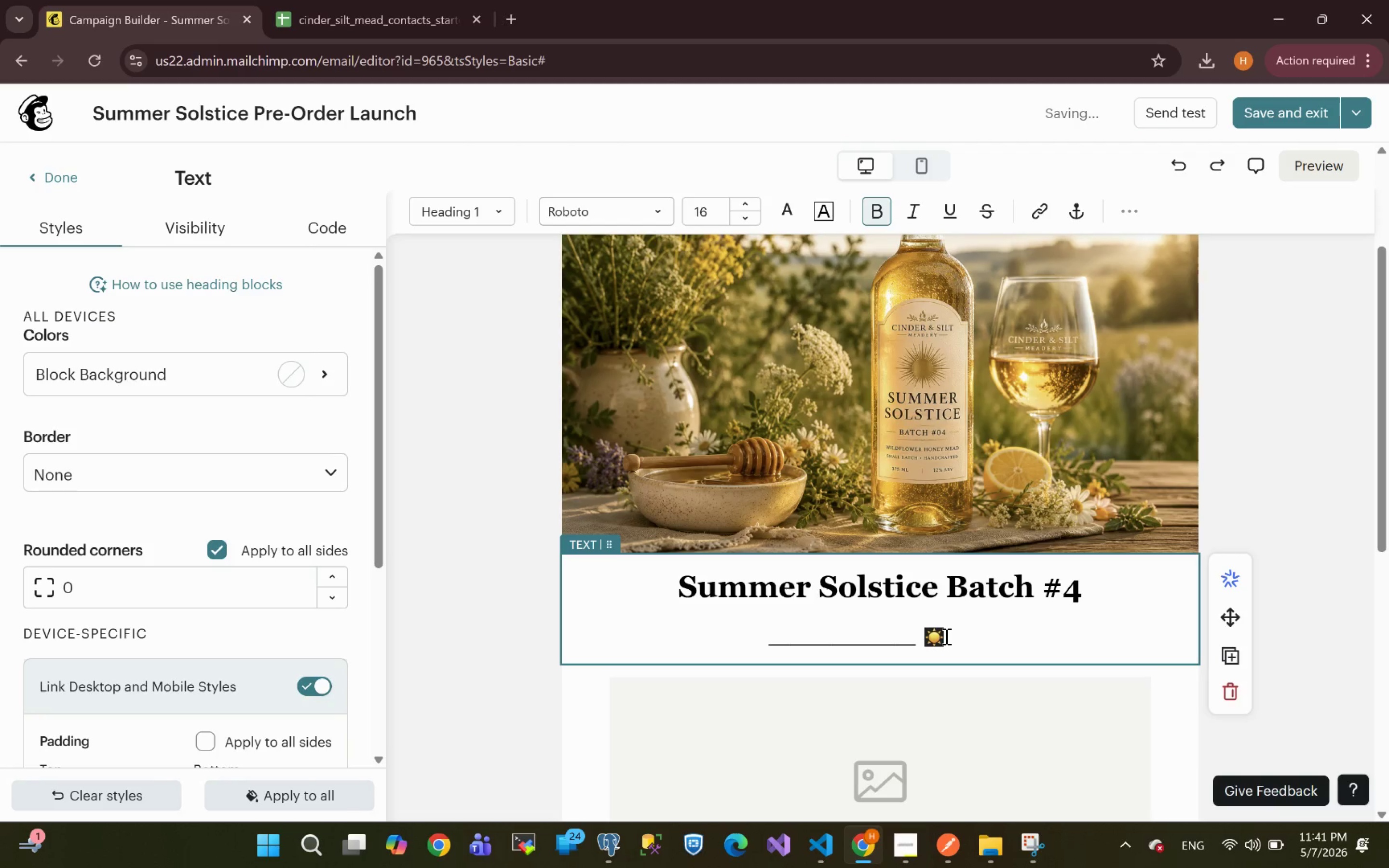 
key(Minus)
 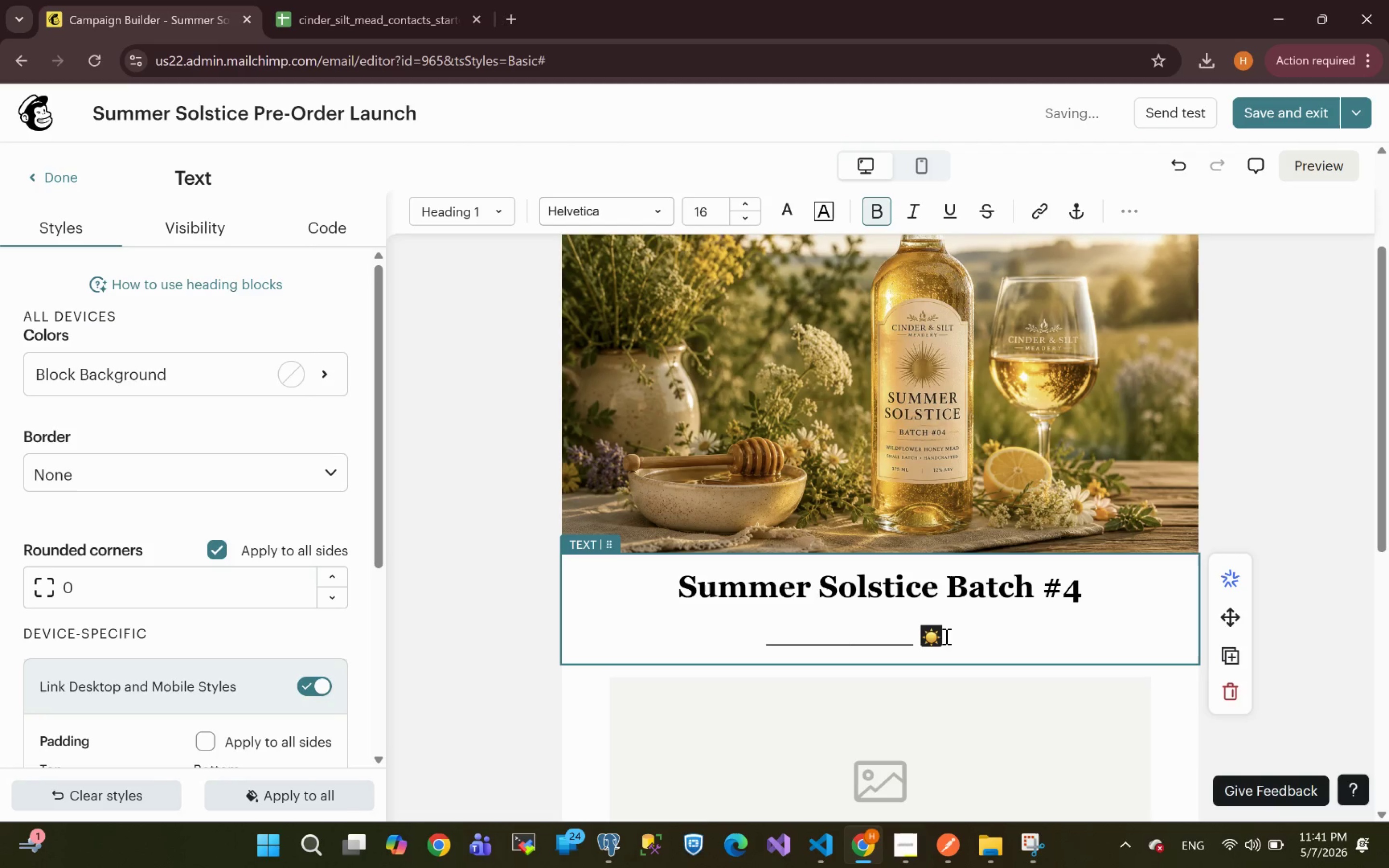 
hold_key(key=Minus, duration=0.73)
 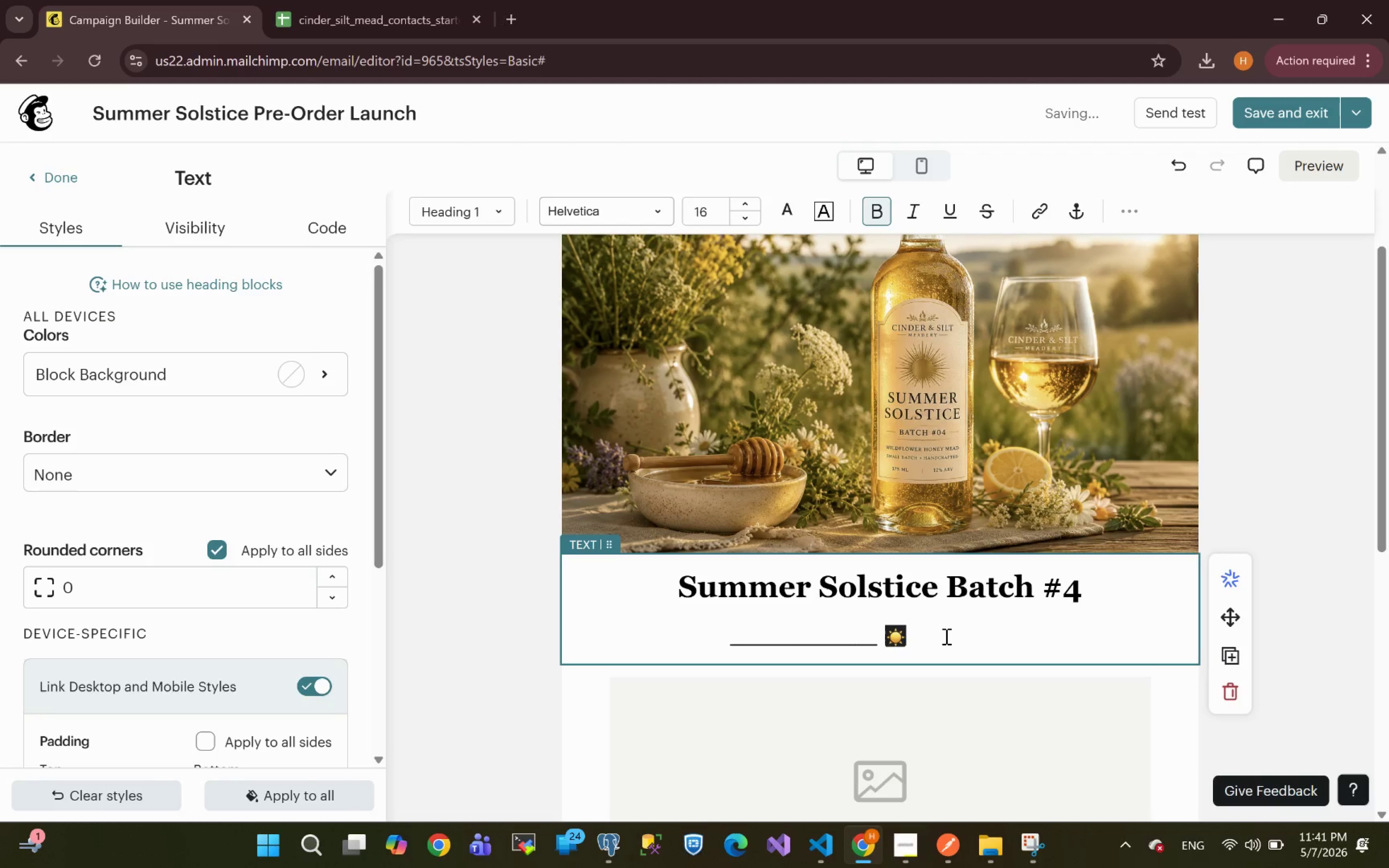 
key(Backspace)
 